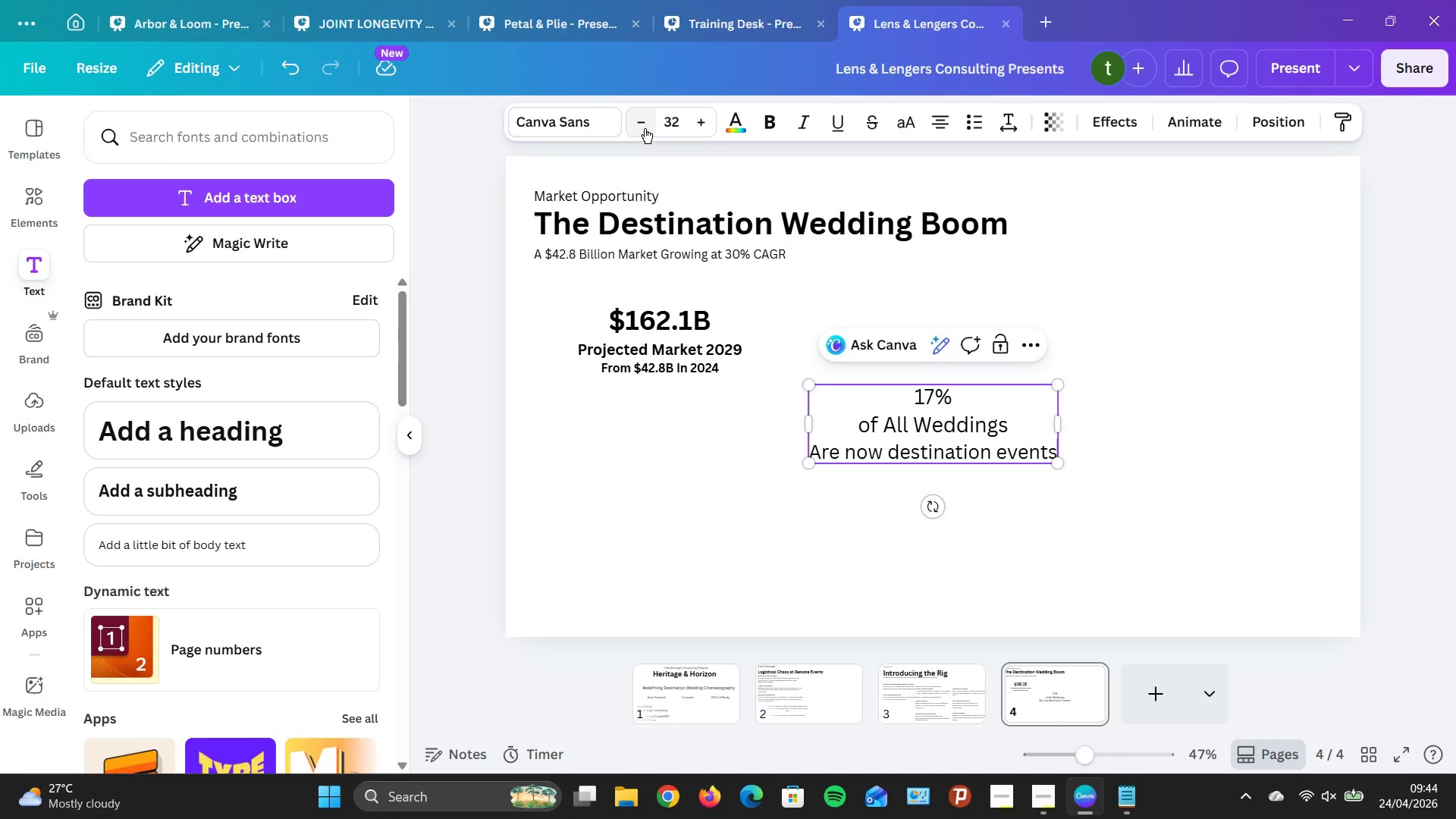 
double_click([645, 128])
 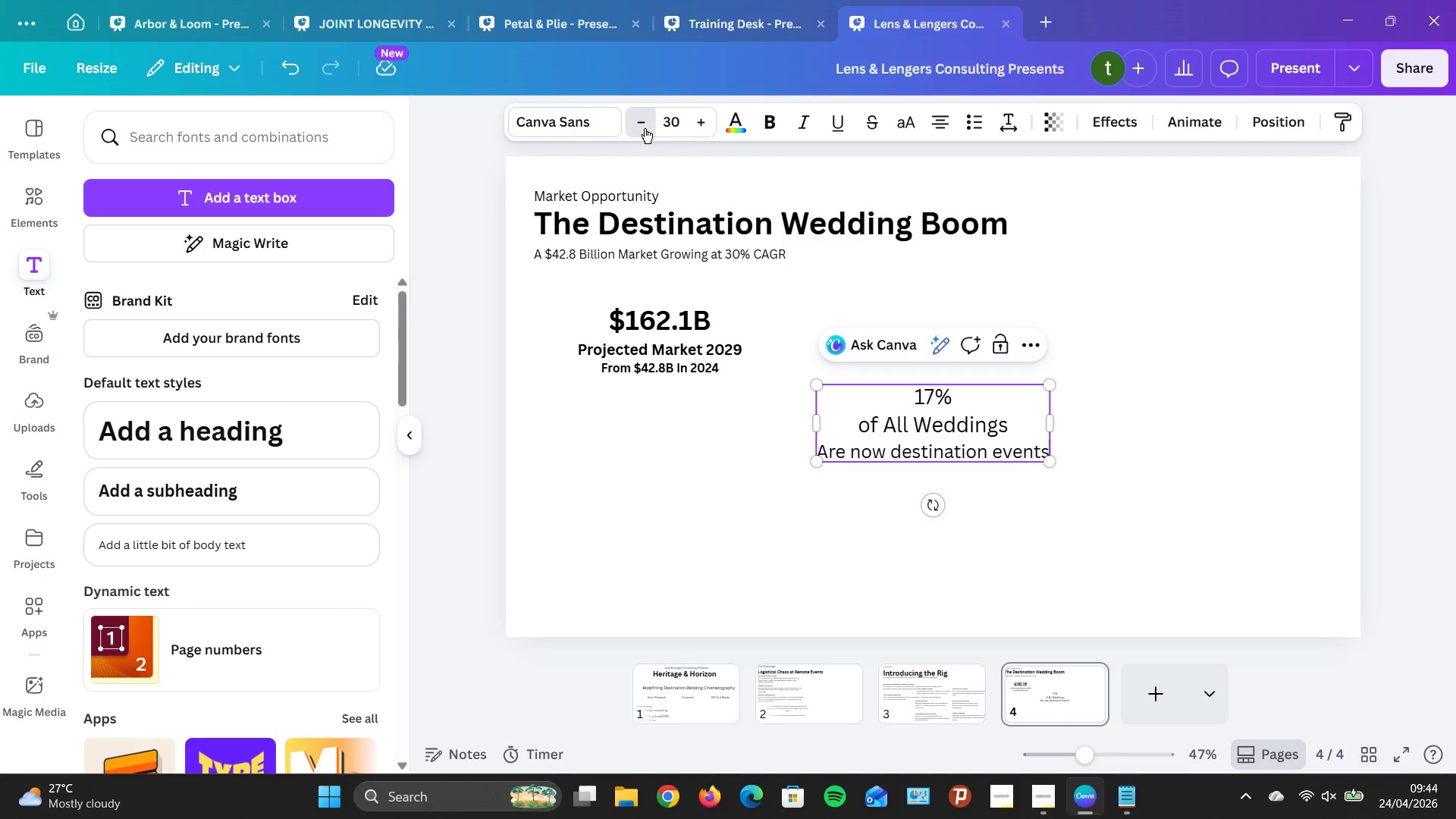 
double_click([645, 128])
 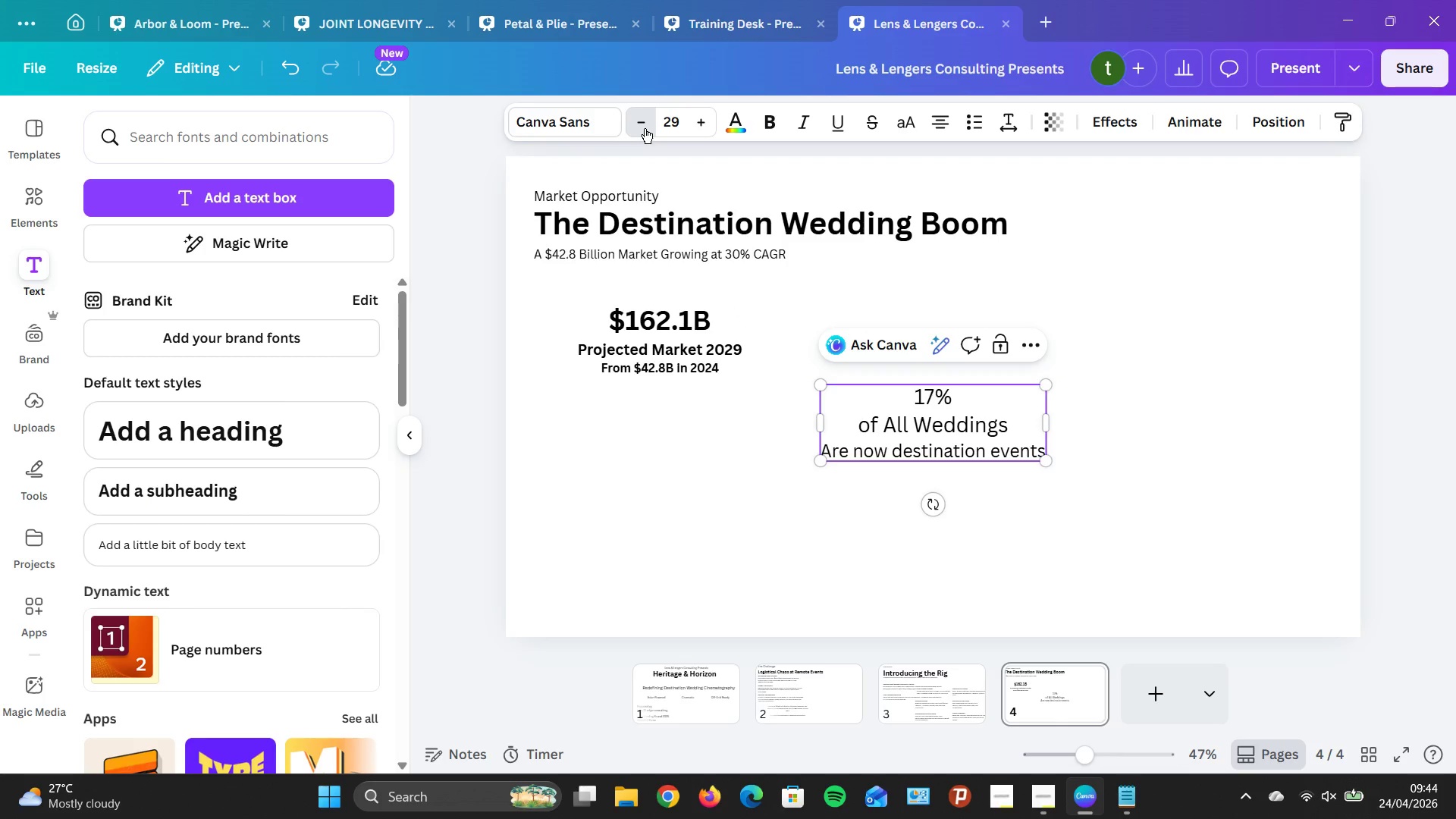 
double_click([645, 128])
 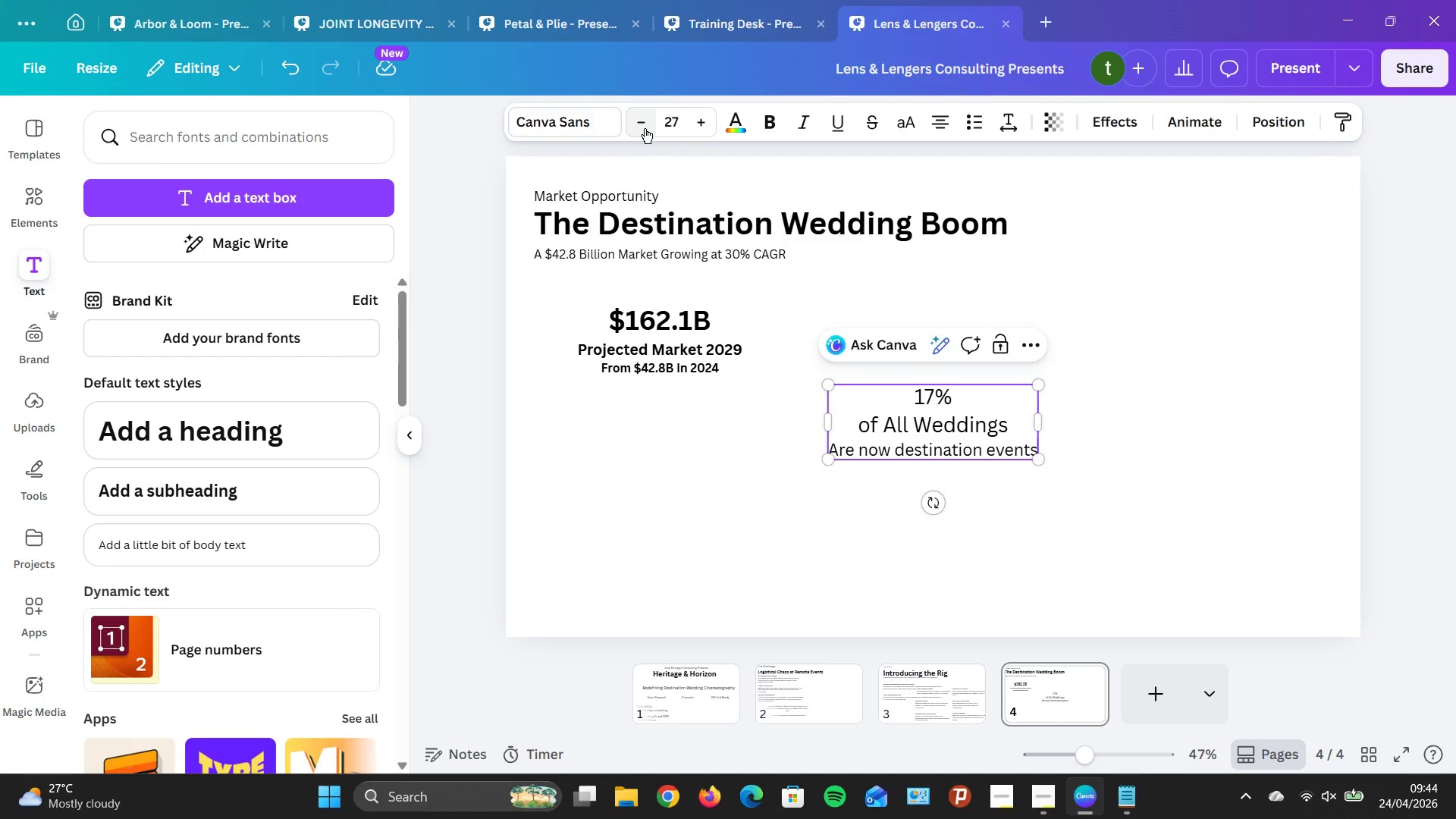 
triple_click([645, 128])
 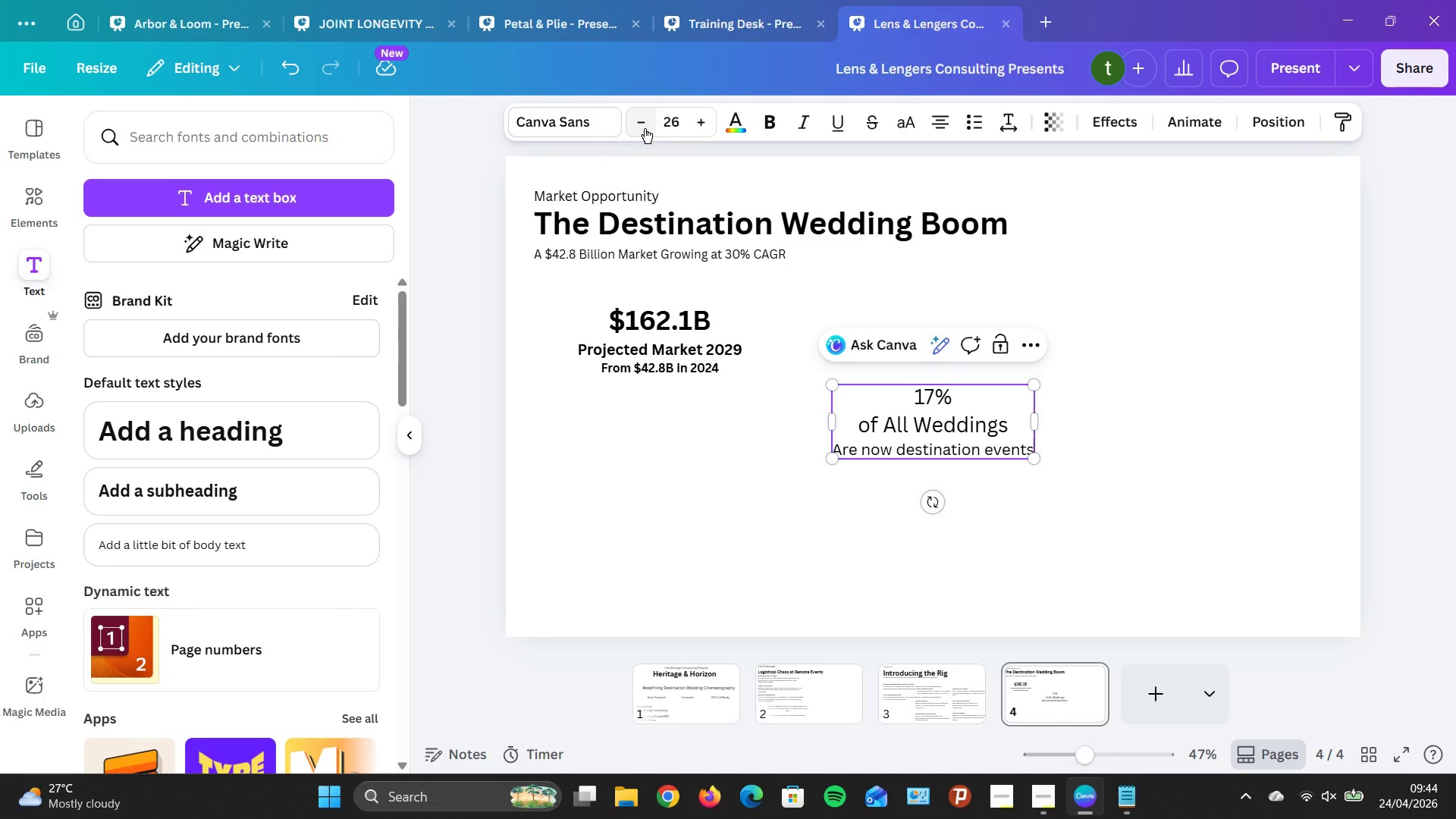 
triple_click([645, 128])
 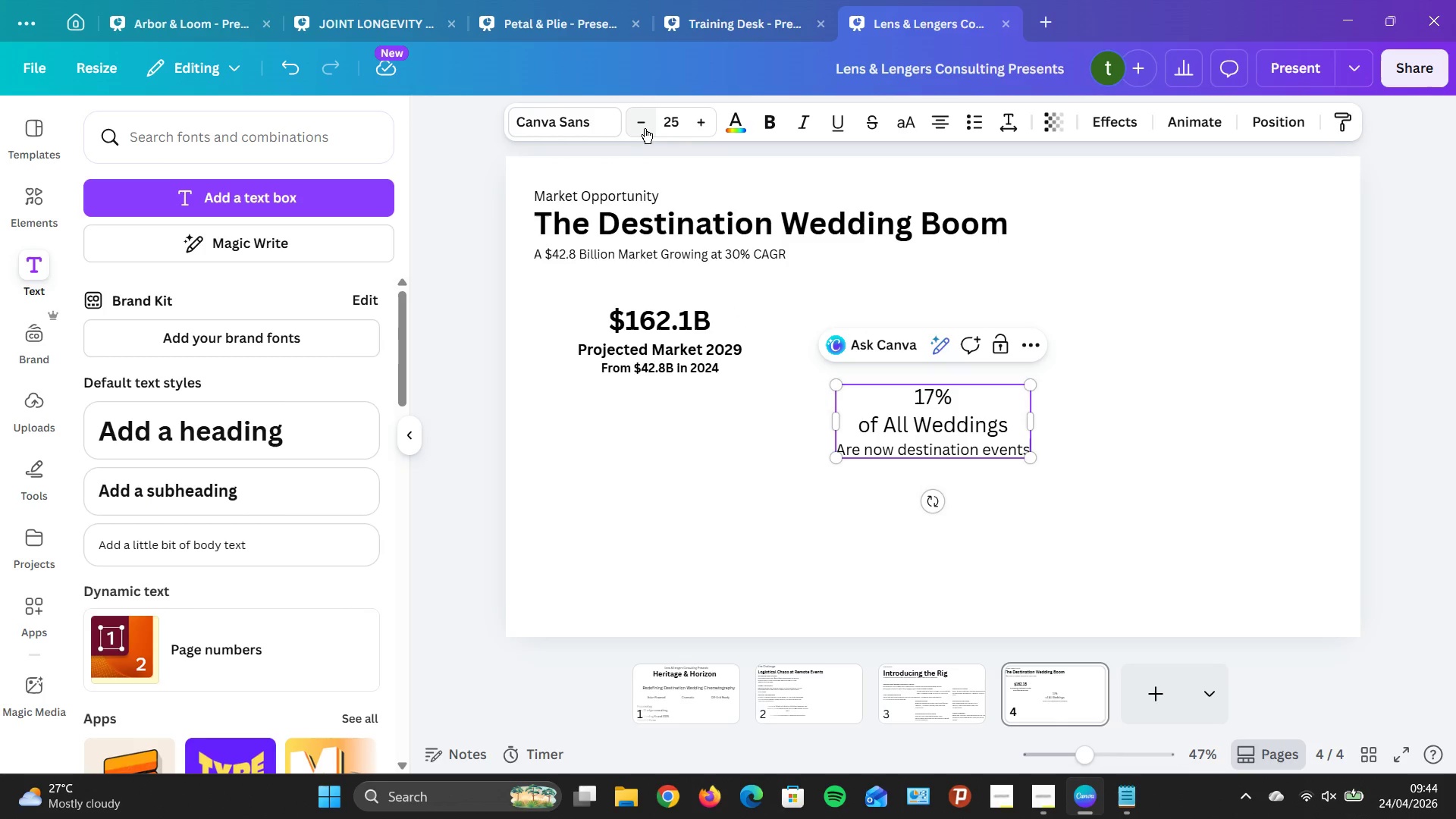 
triple_click([645, 128])
 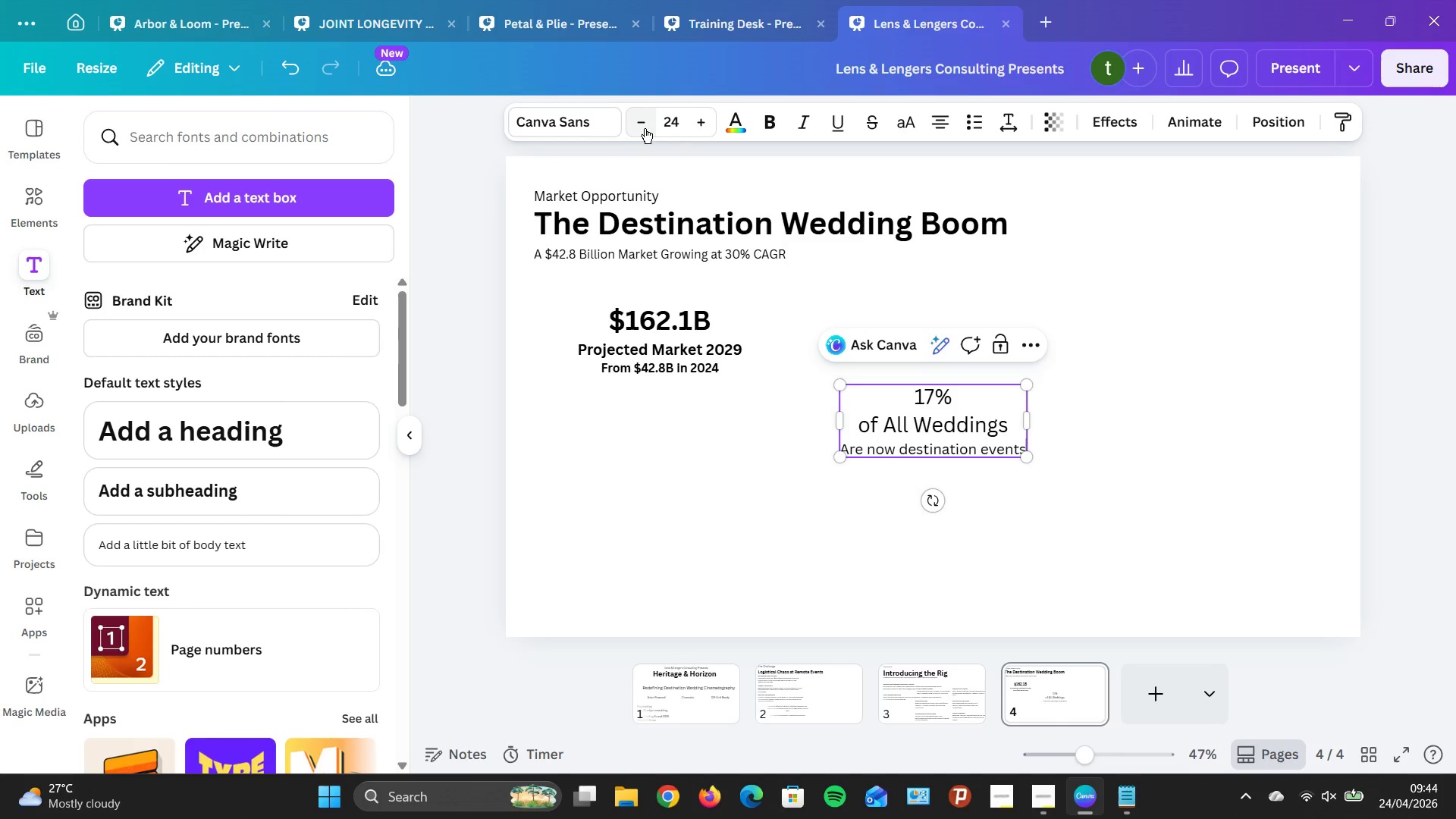 
triple_click([645, 128])
 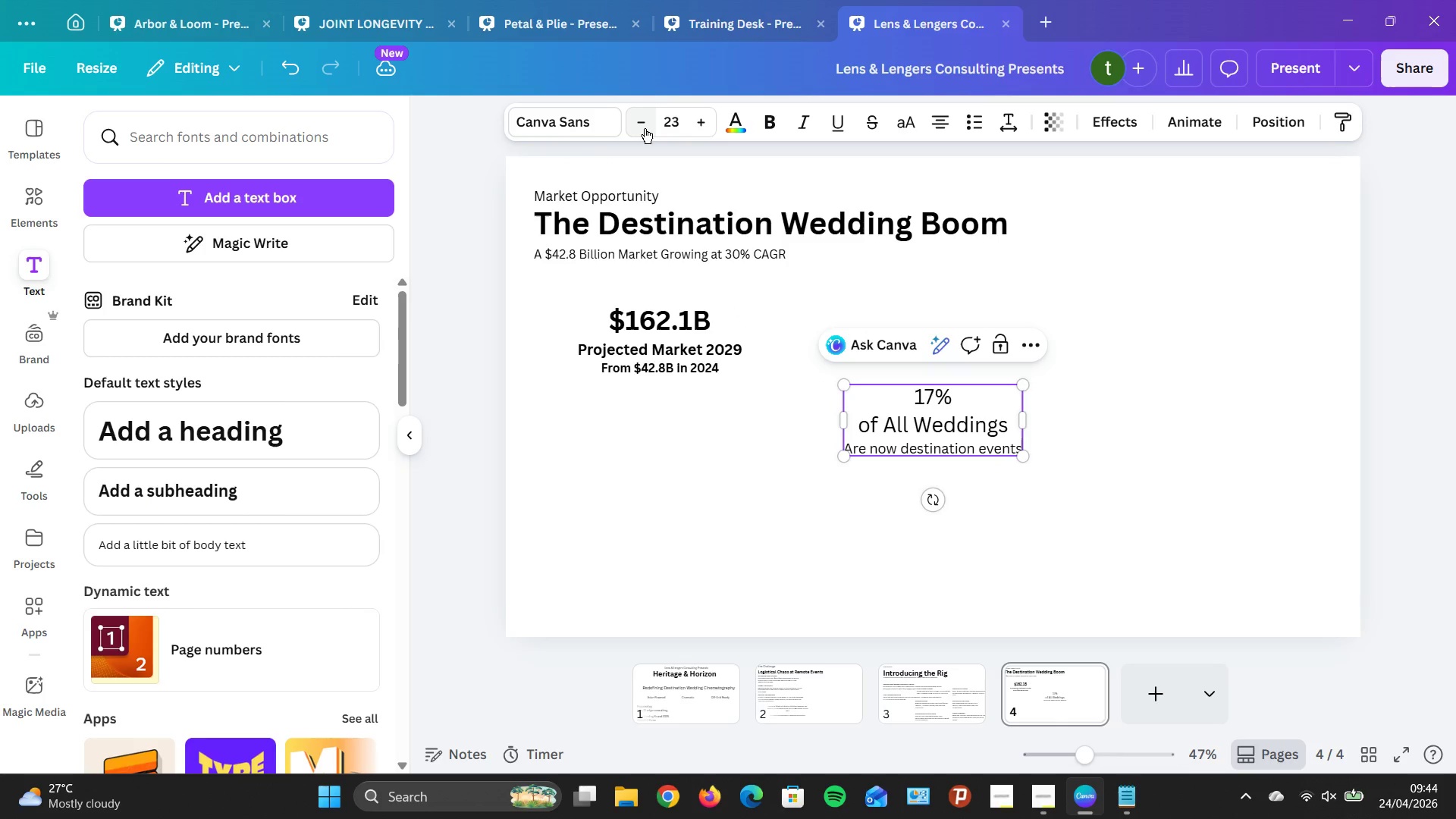 
triple_click([645, 128])
 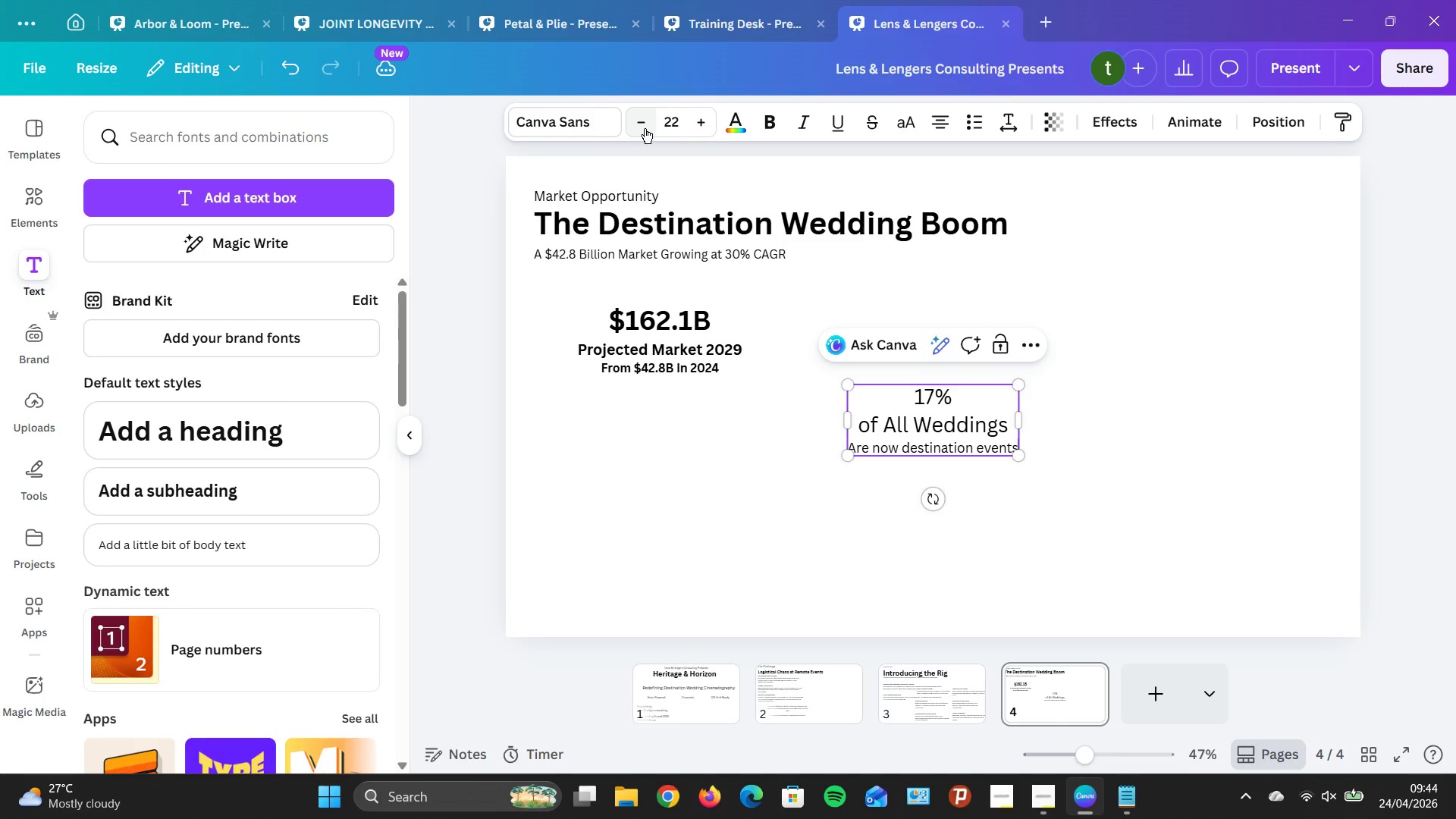 
left_click([645, 128])
 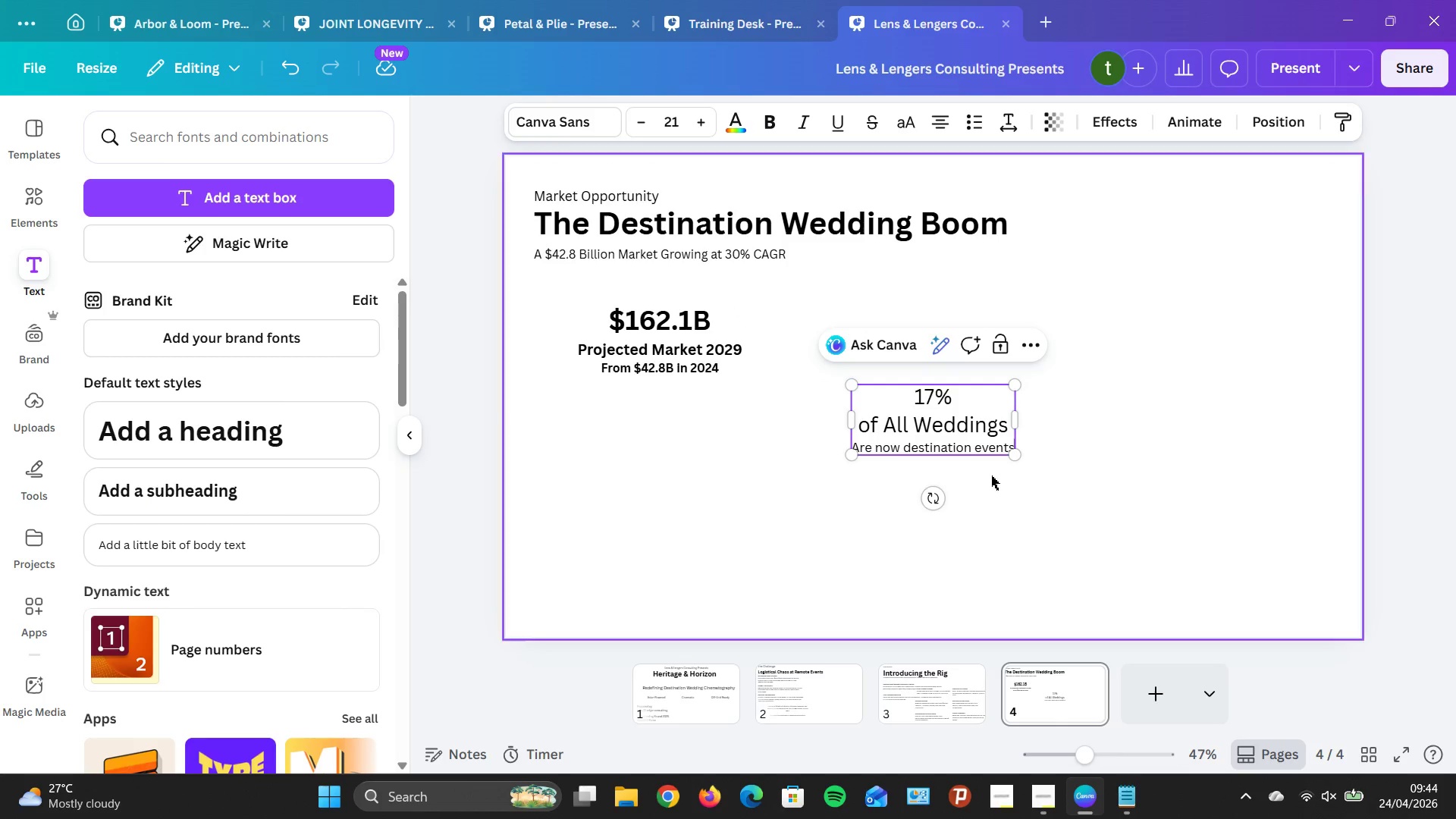 
left_click([962, 424])
 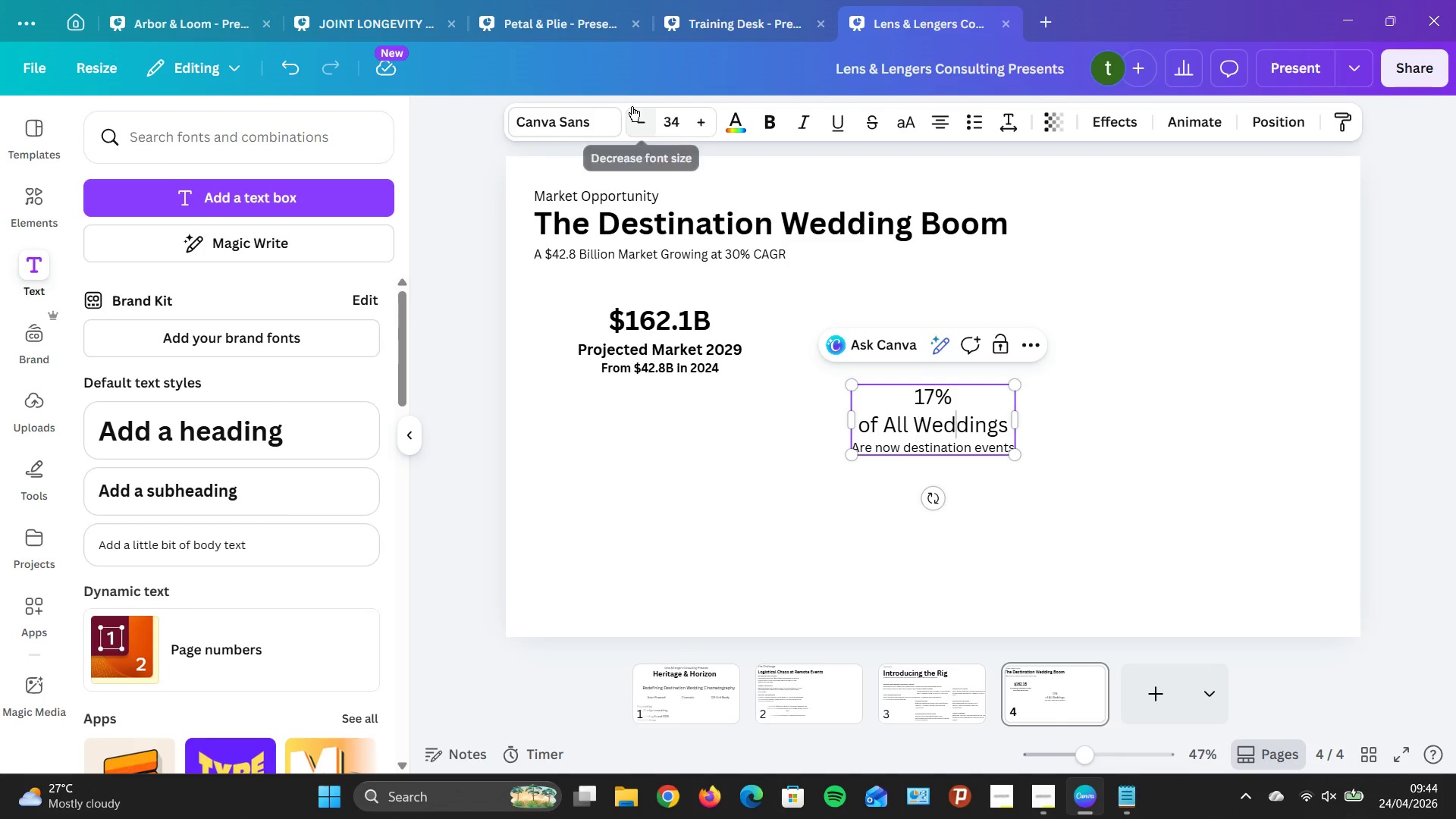 
double_click([632, 111])
 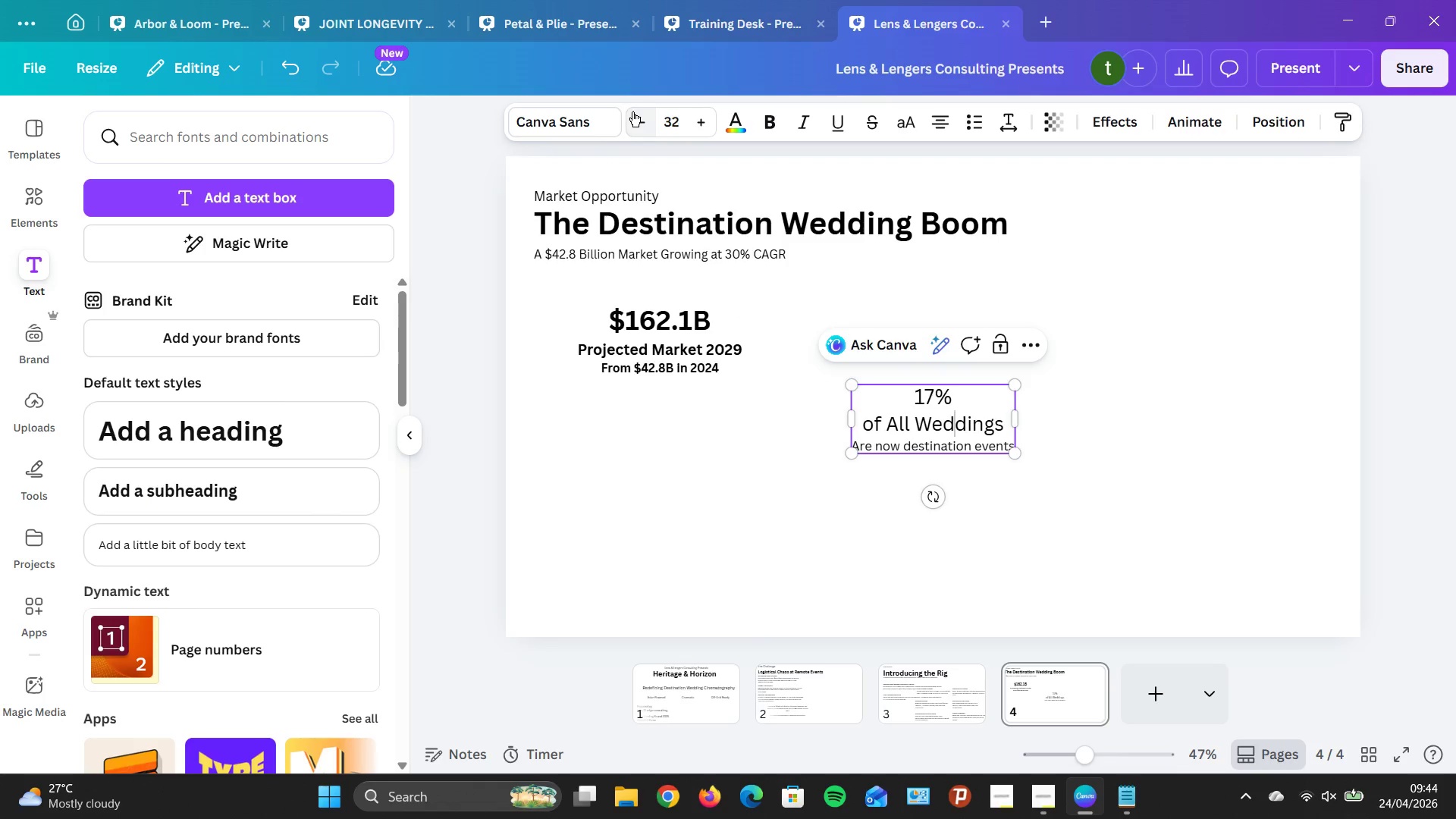 
triple_click([632, 111])
 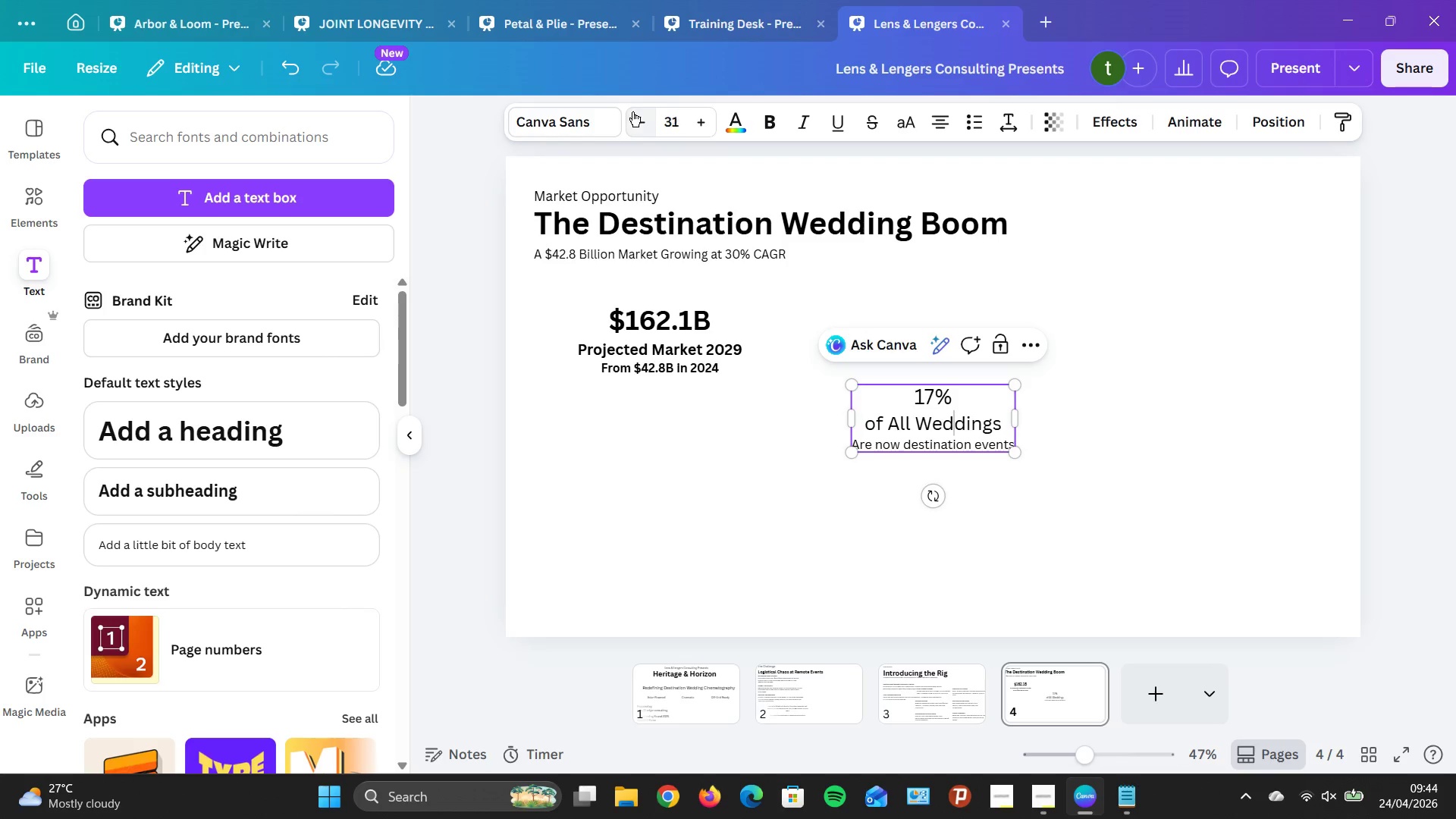 
triple_click([632, 111])
 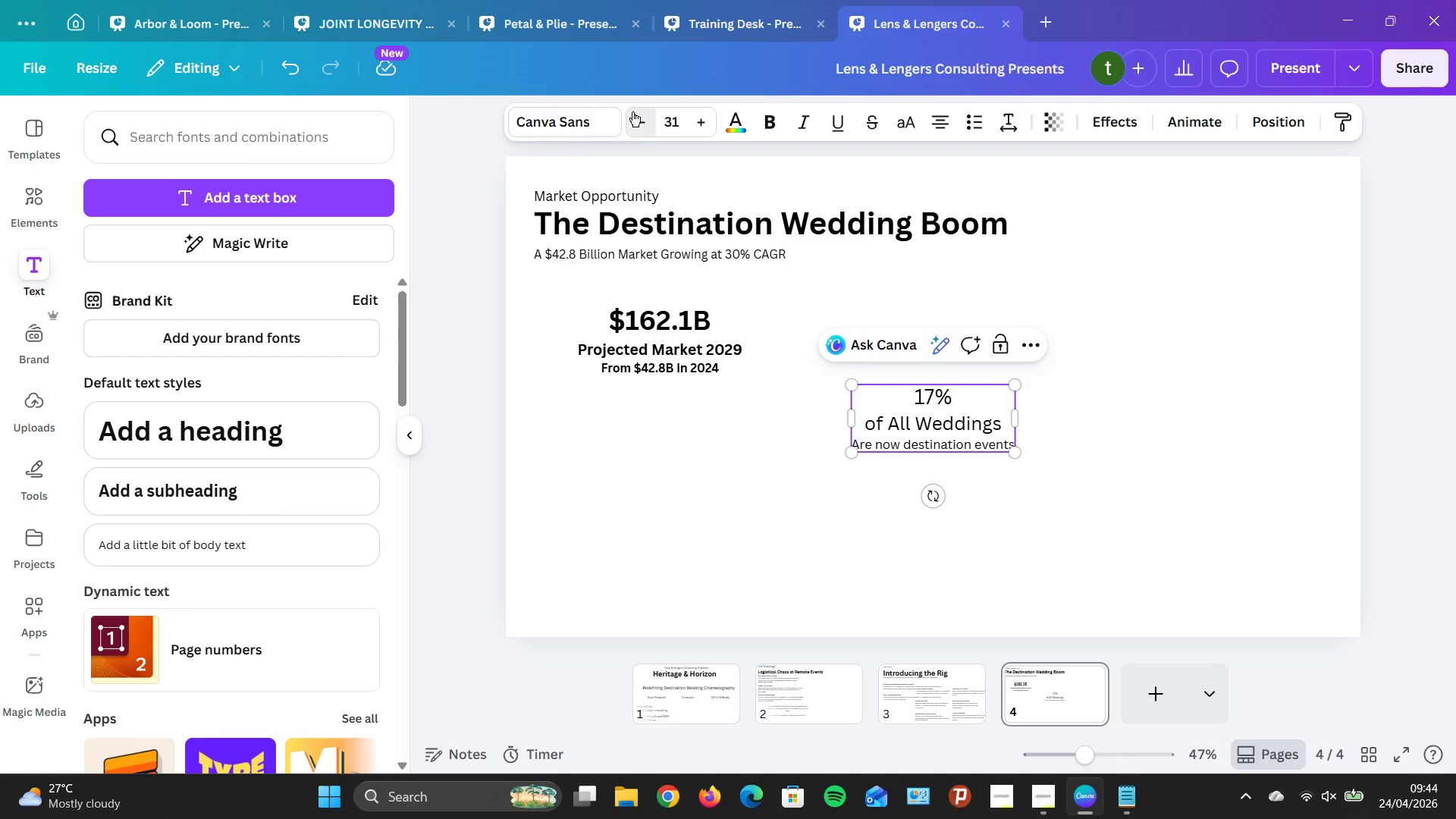 
triple_click([632, 111])
 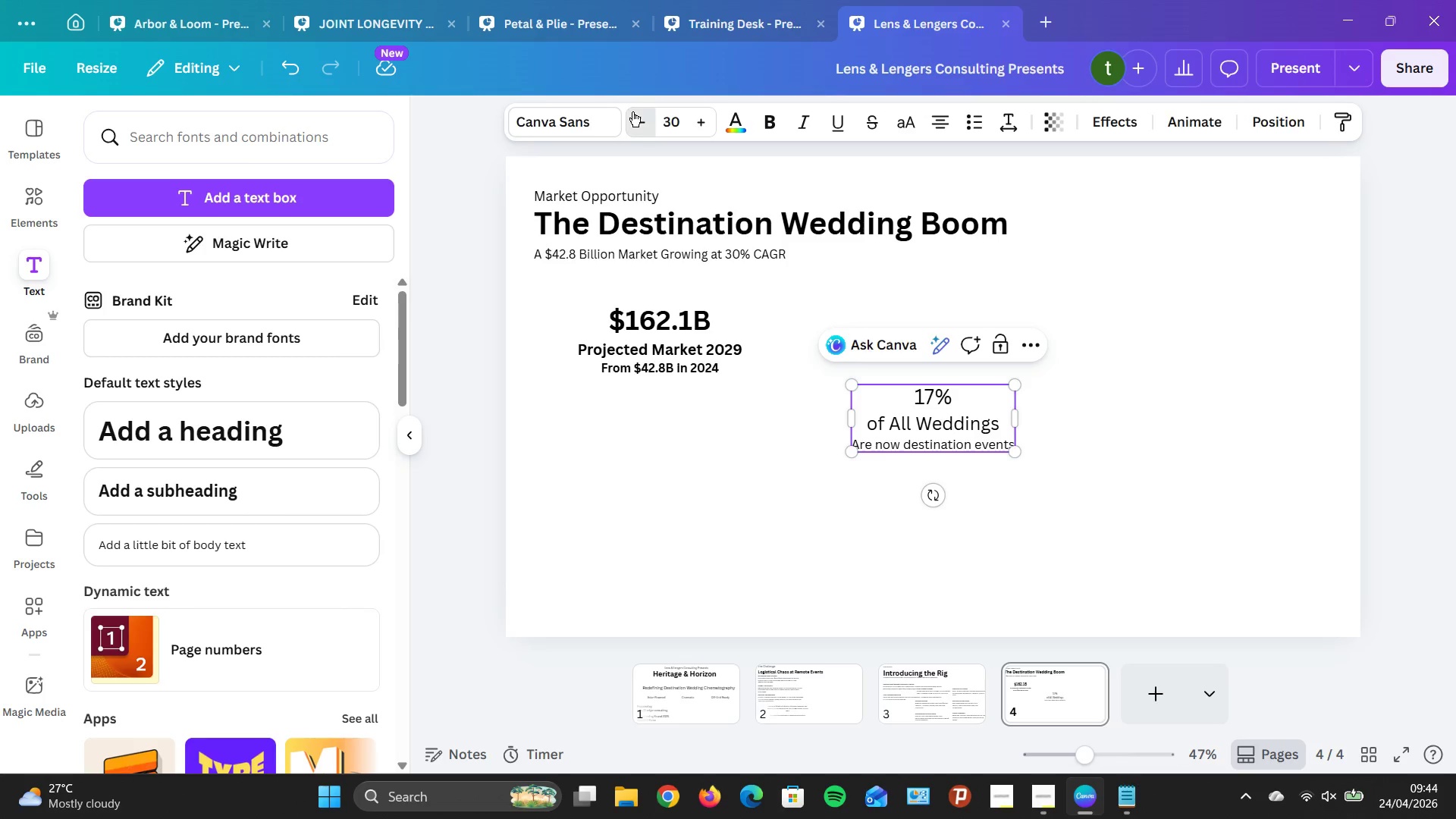 
triple_click([632, 111])
 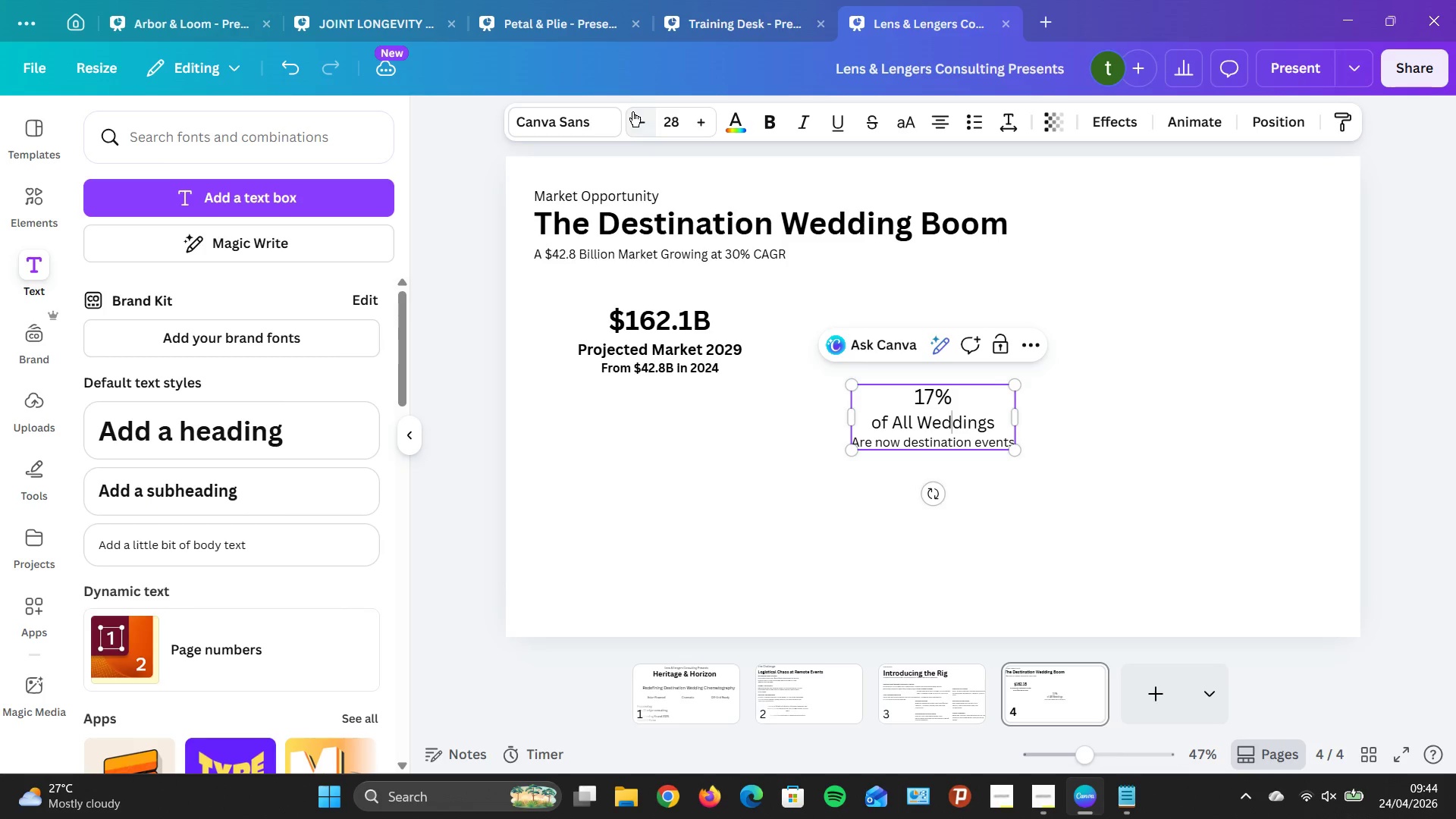 
triple_click([632, 111])
 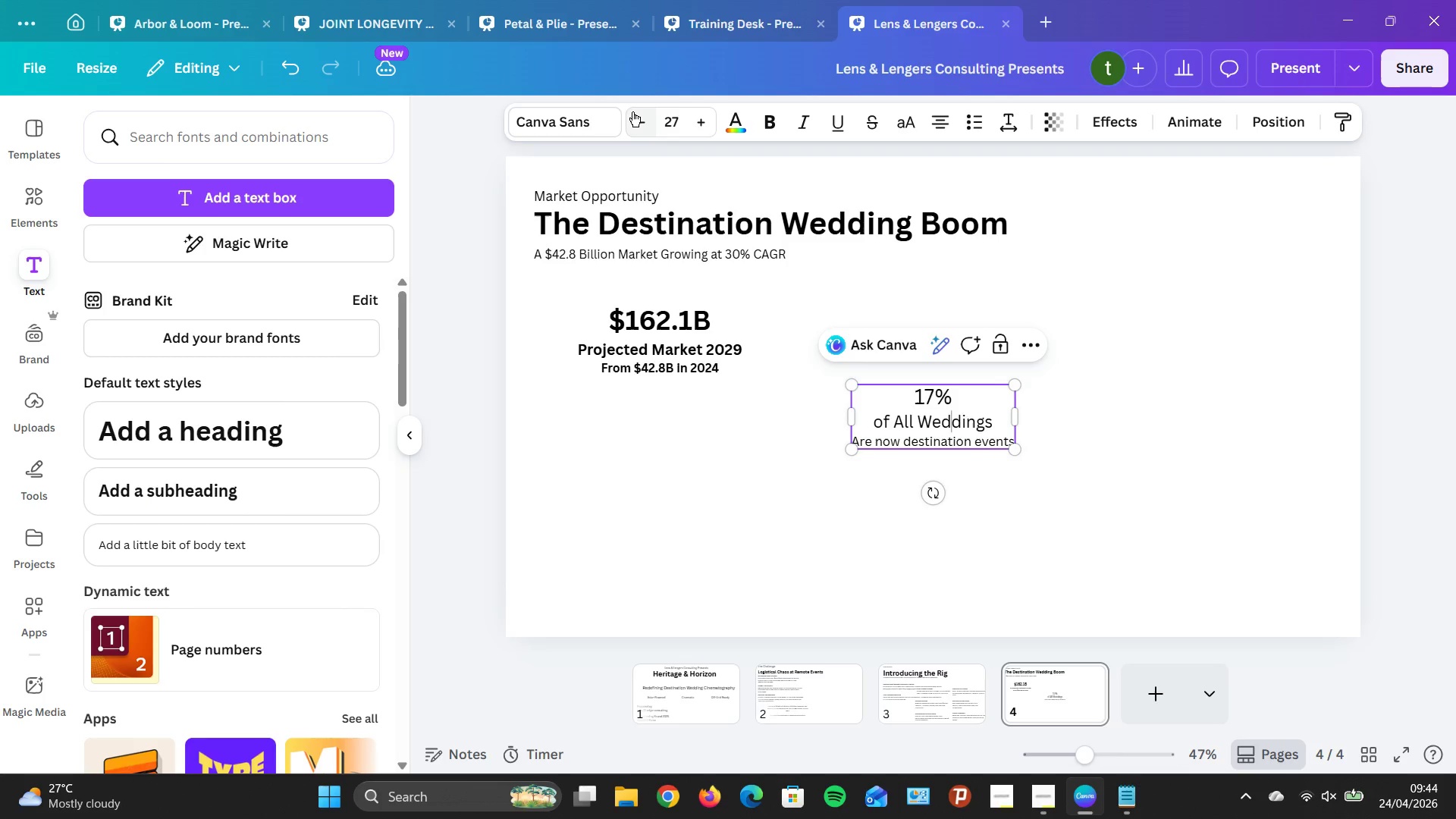 
triple_click([632, 111])
 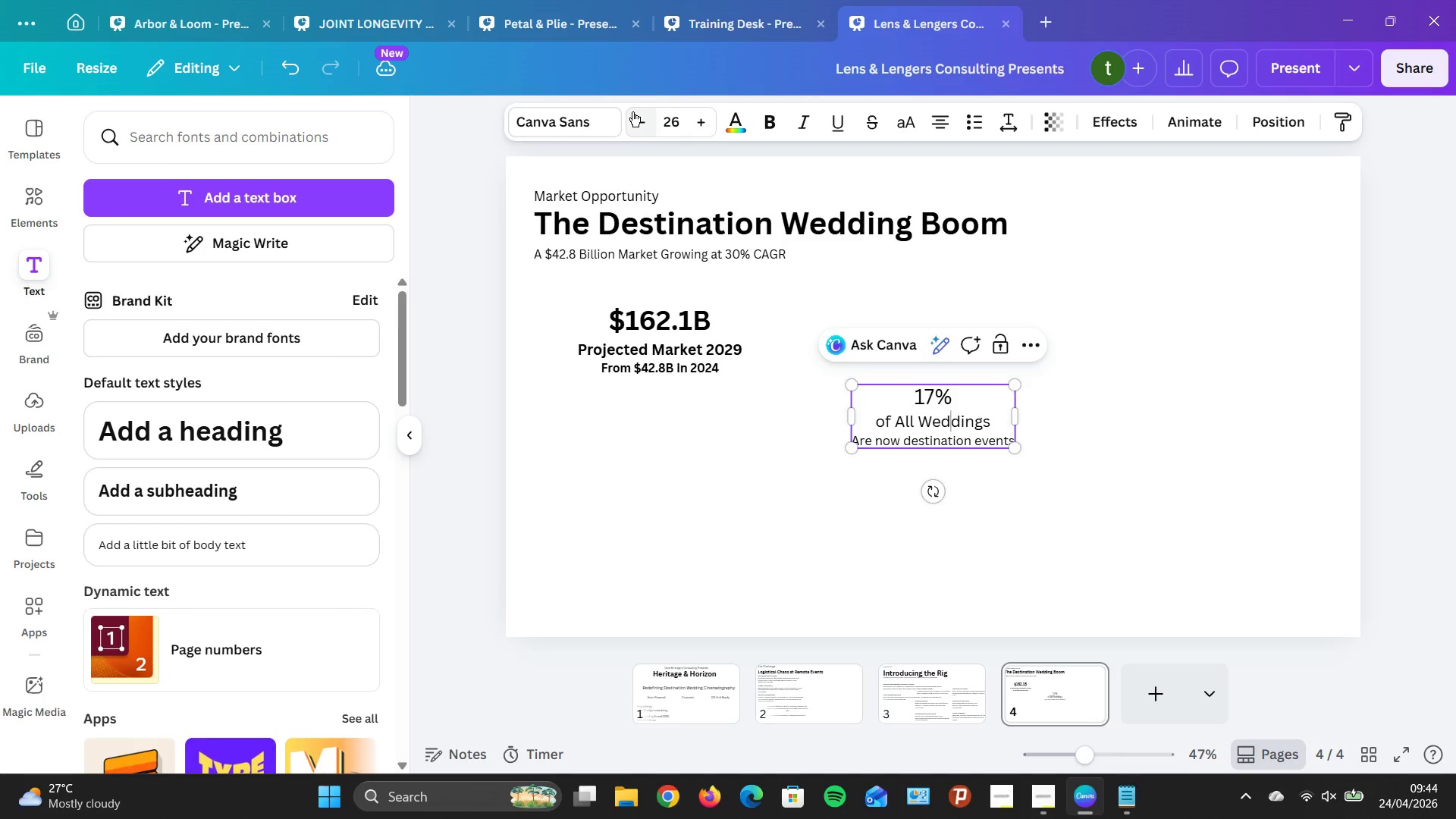 
triple_click([632, 111])
 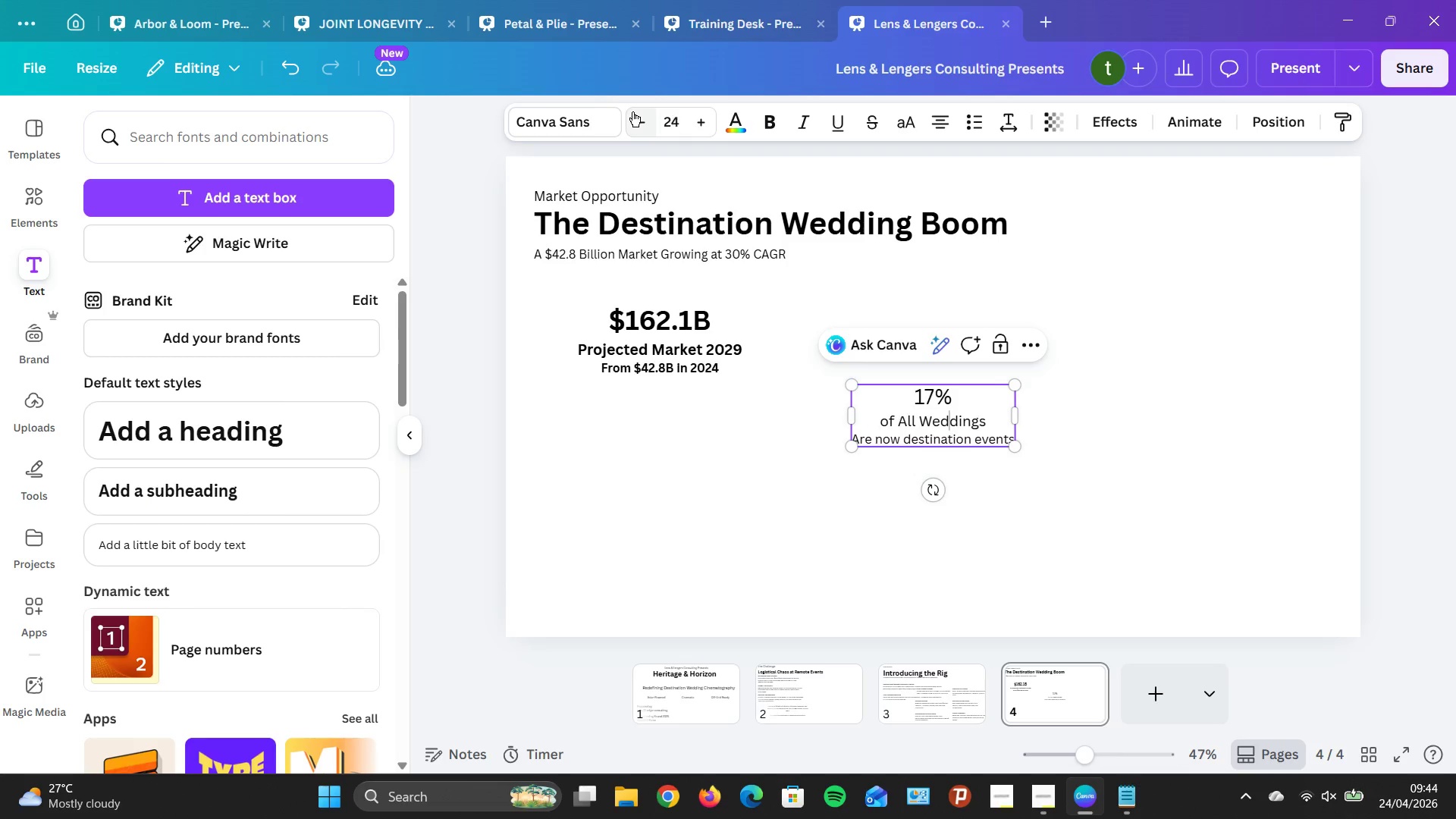 
triple_click([632, 111])
 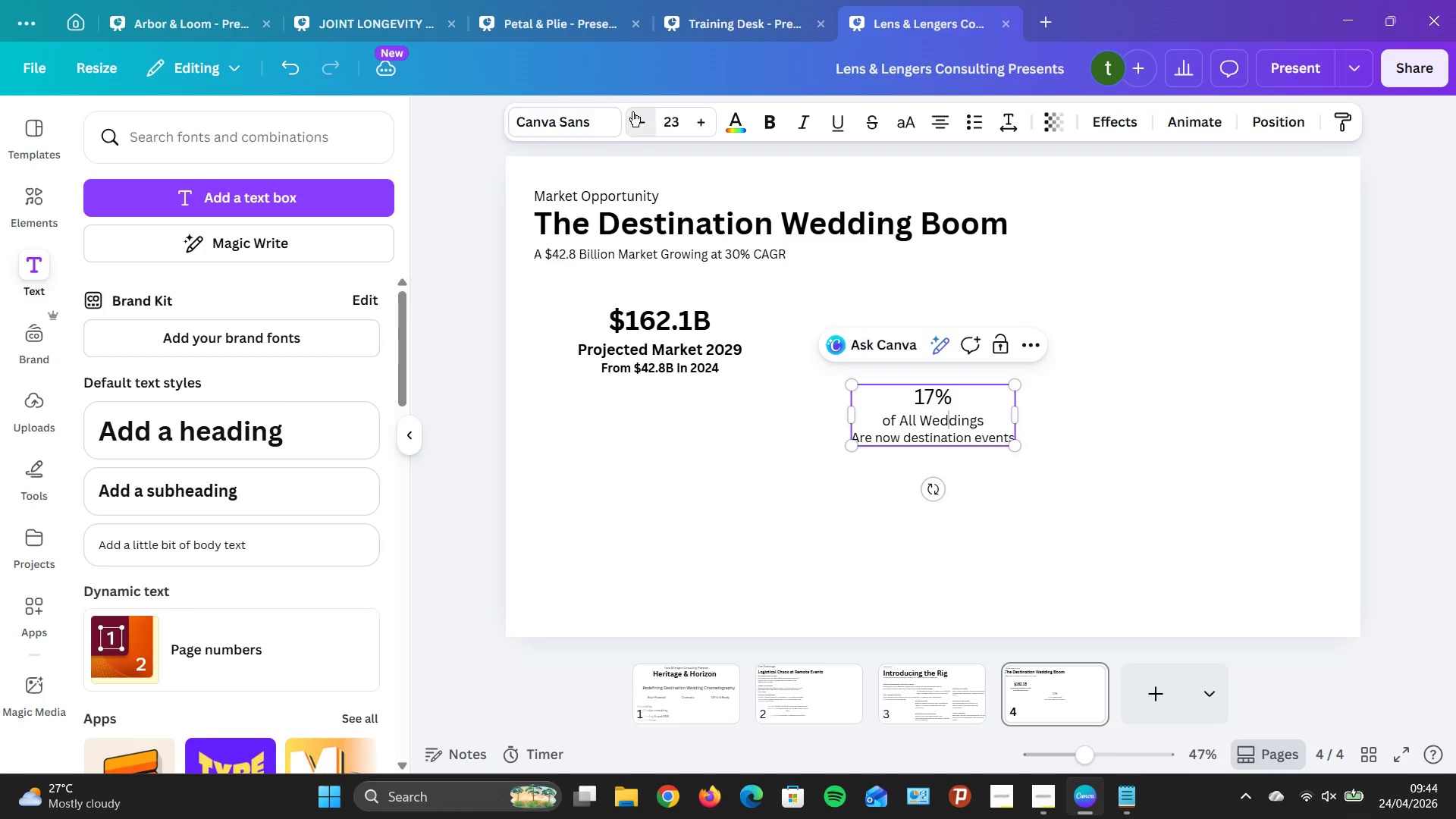 
triple_click([632, 111])
 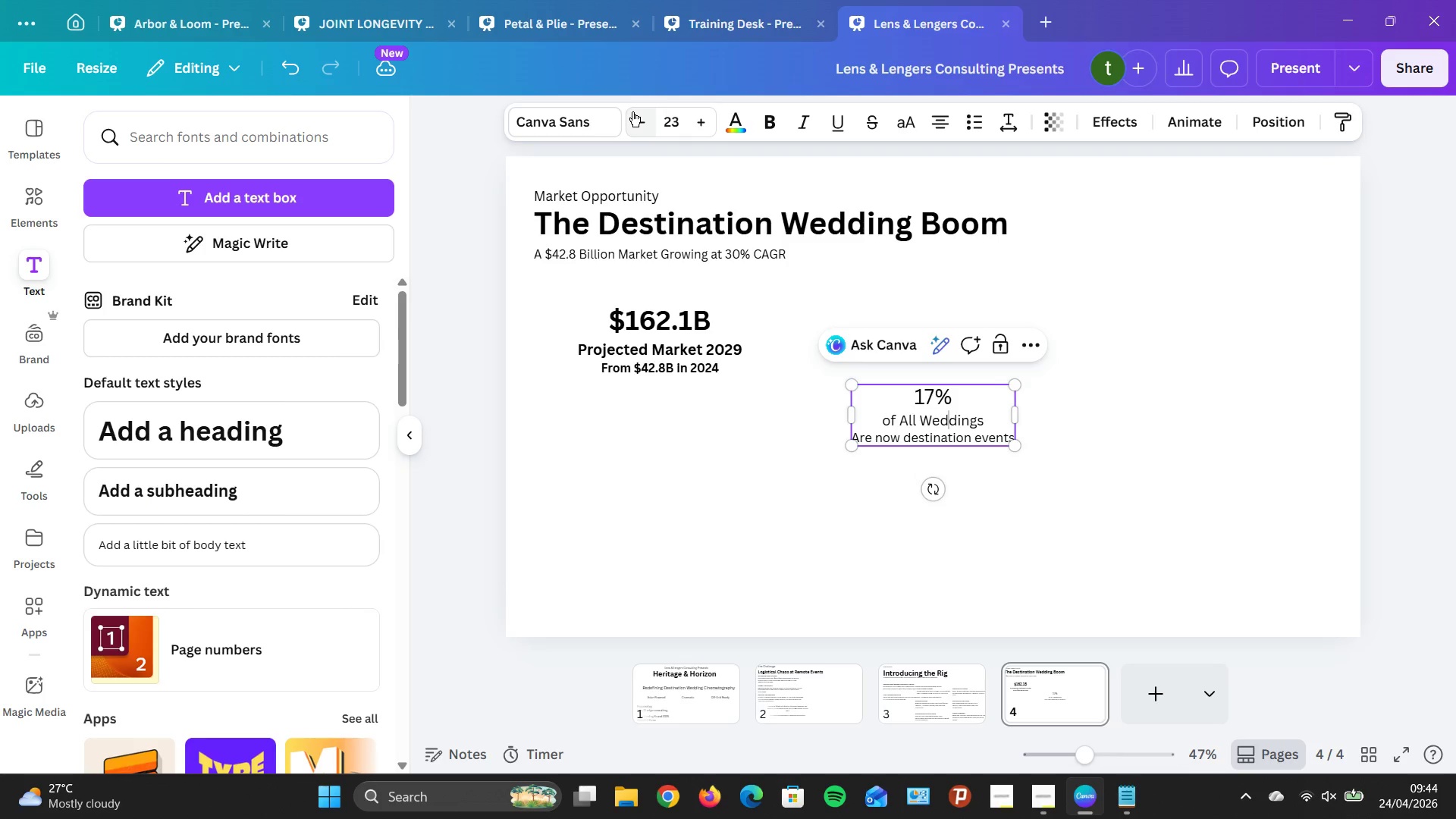 
triple_click([632, 111])
 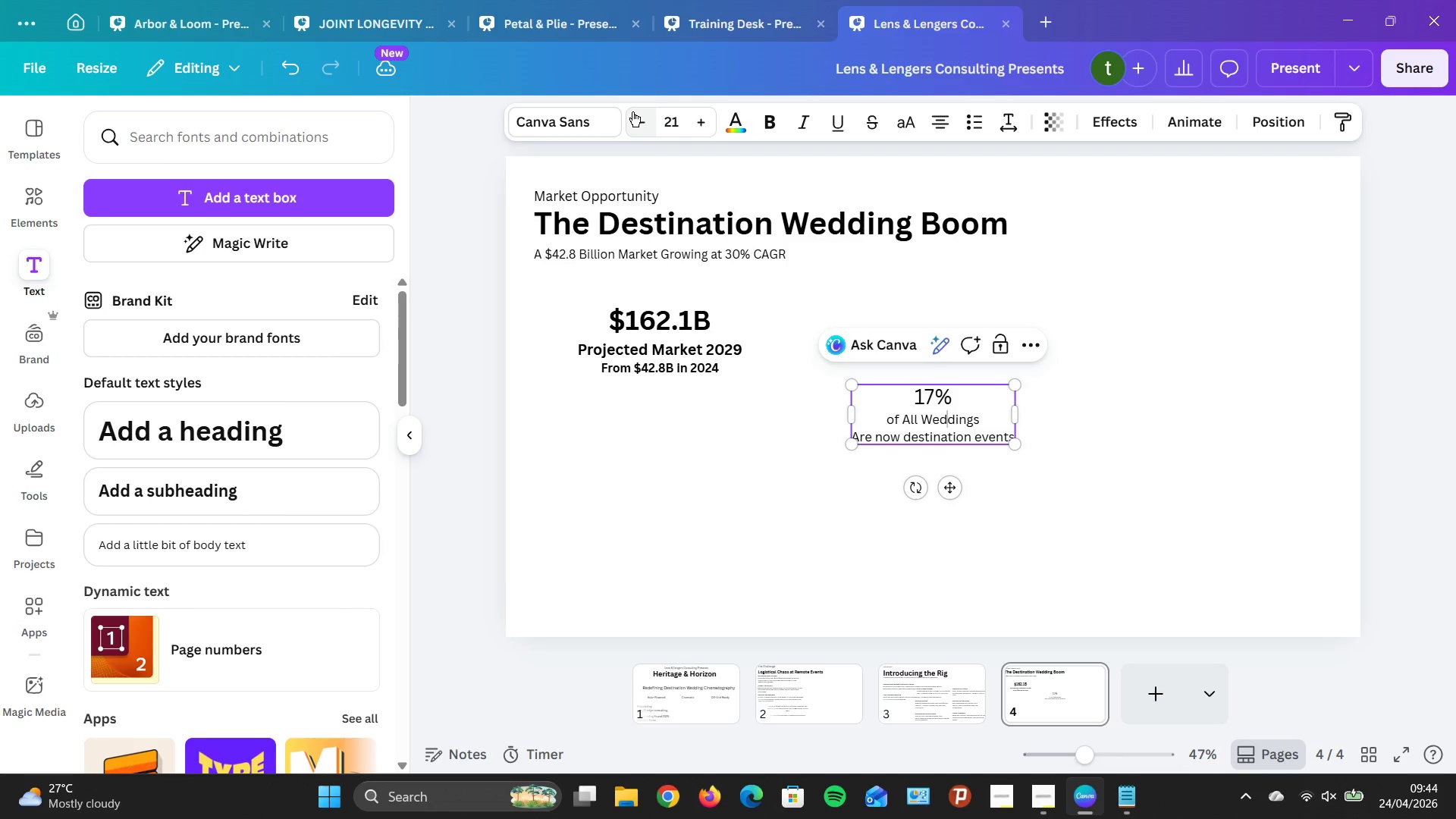 
triple_click([632, 111])
 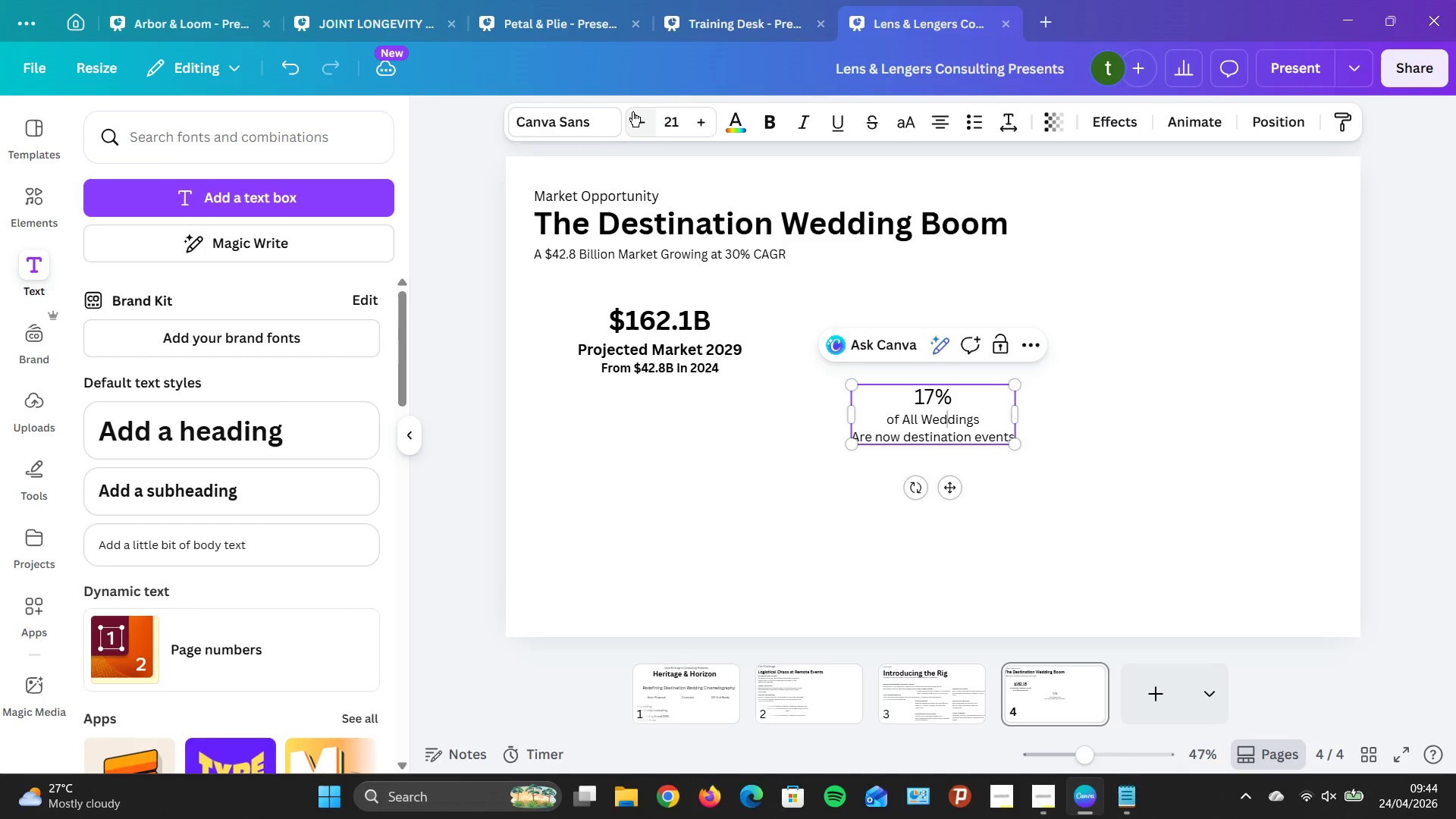 
triple_click([632, 111])
 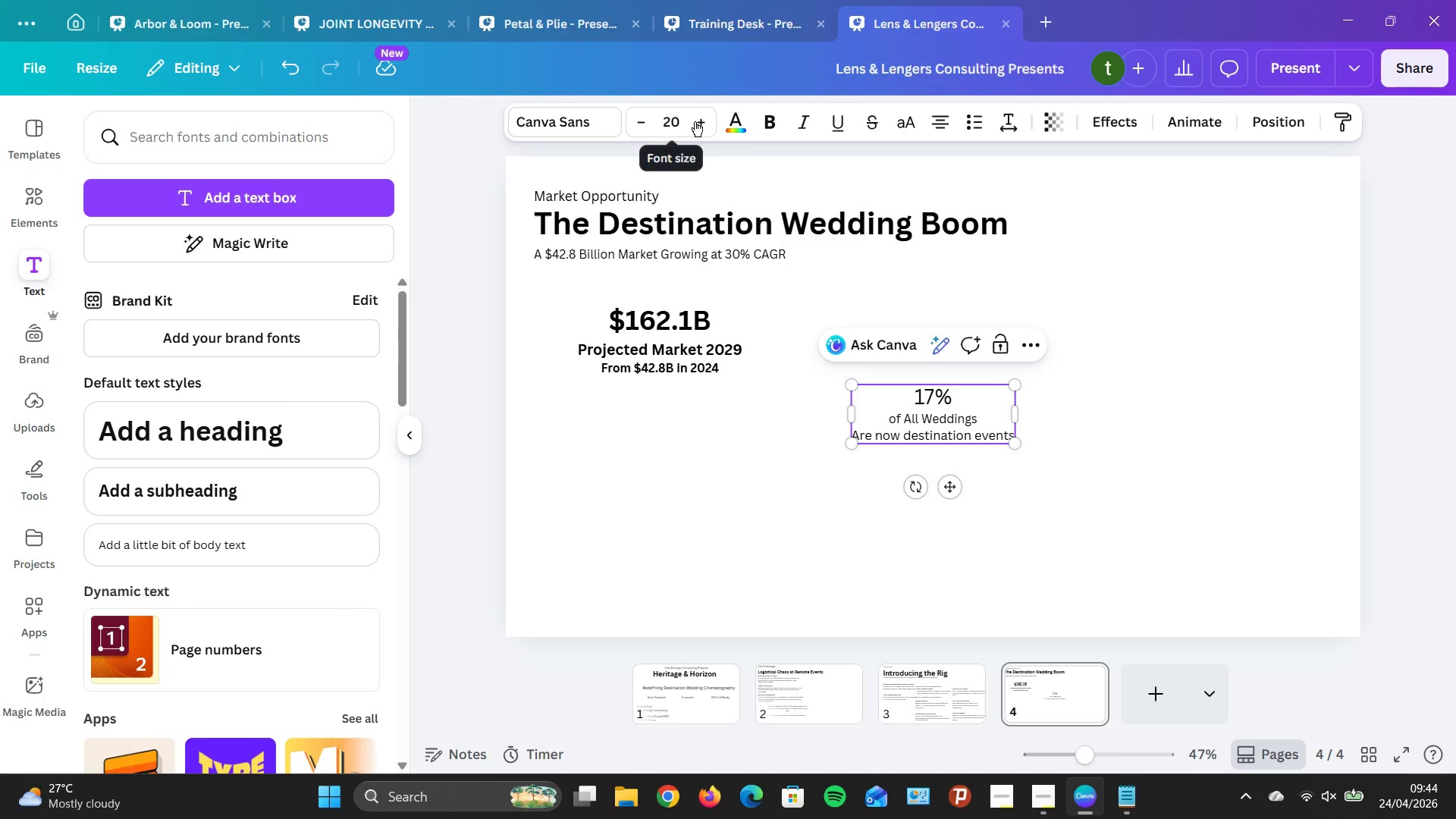 
left_click([699, 124])
 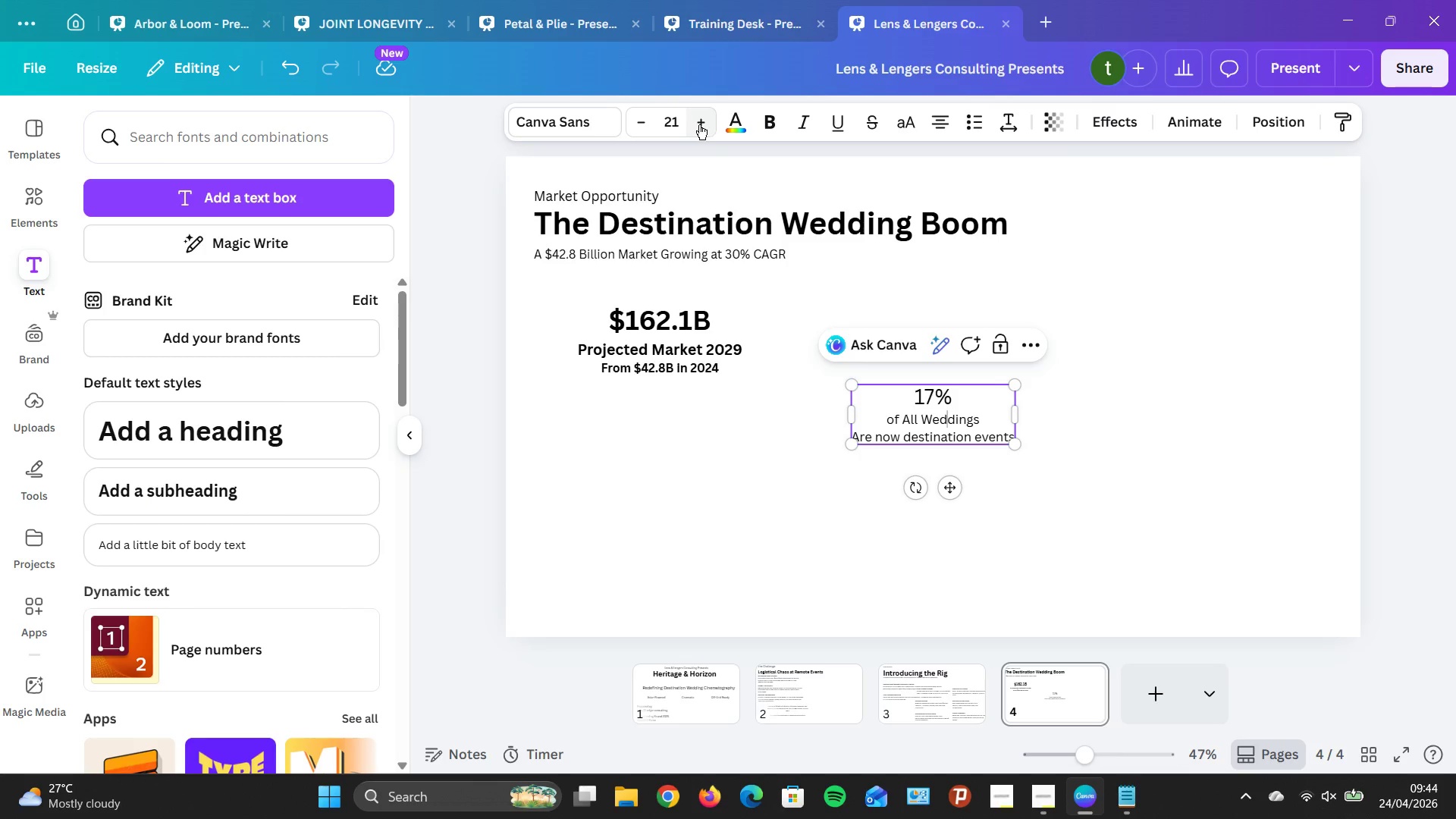 
left_click([699, 124])
 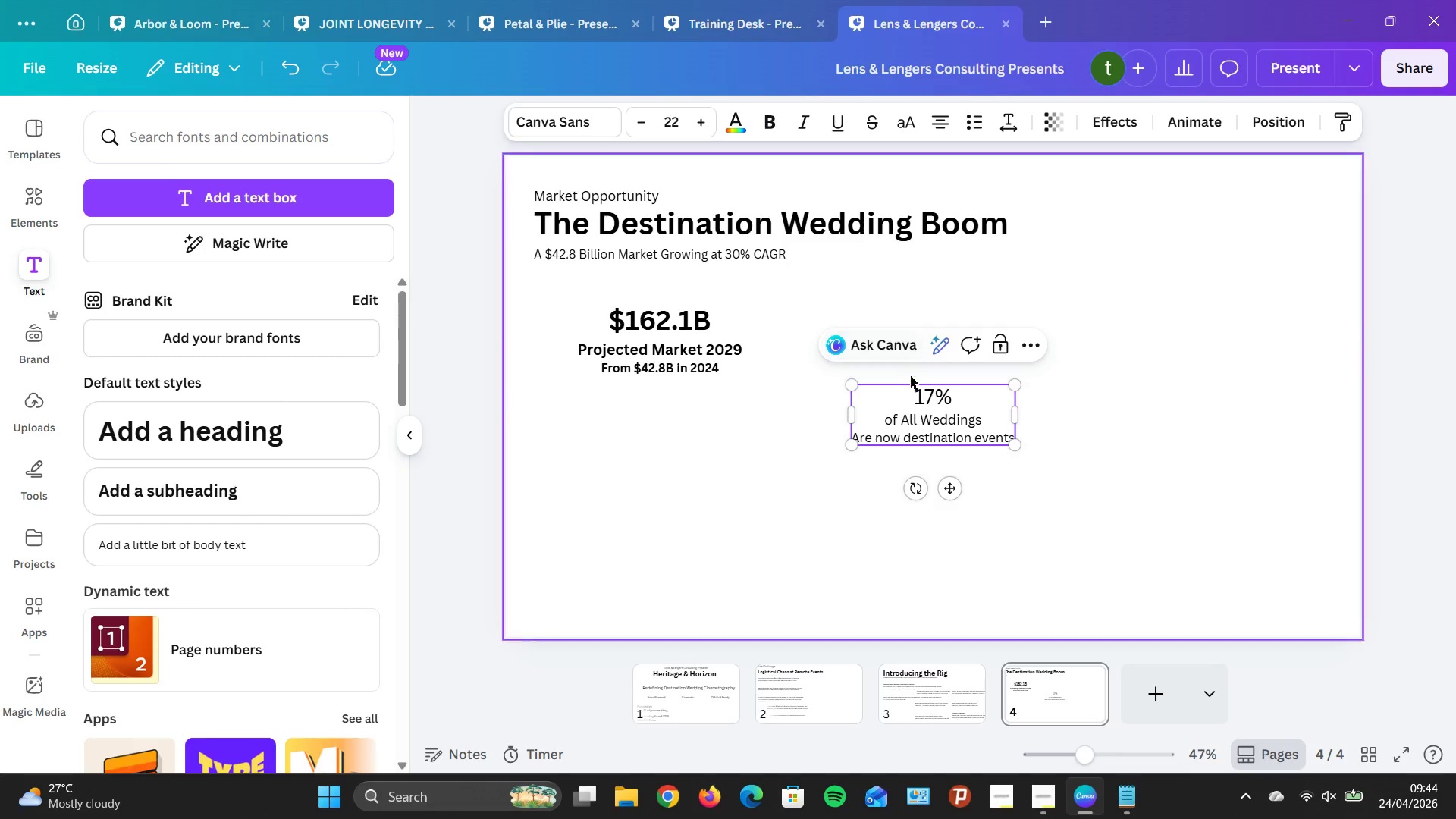 
left_click([931, 388])
 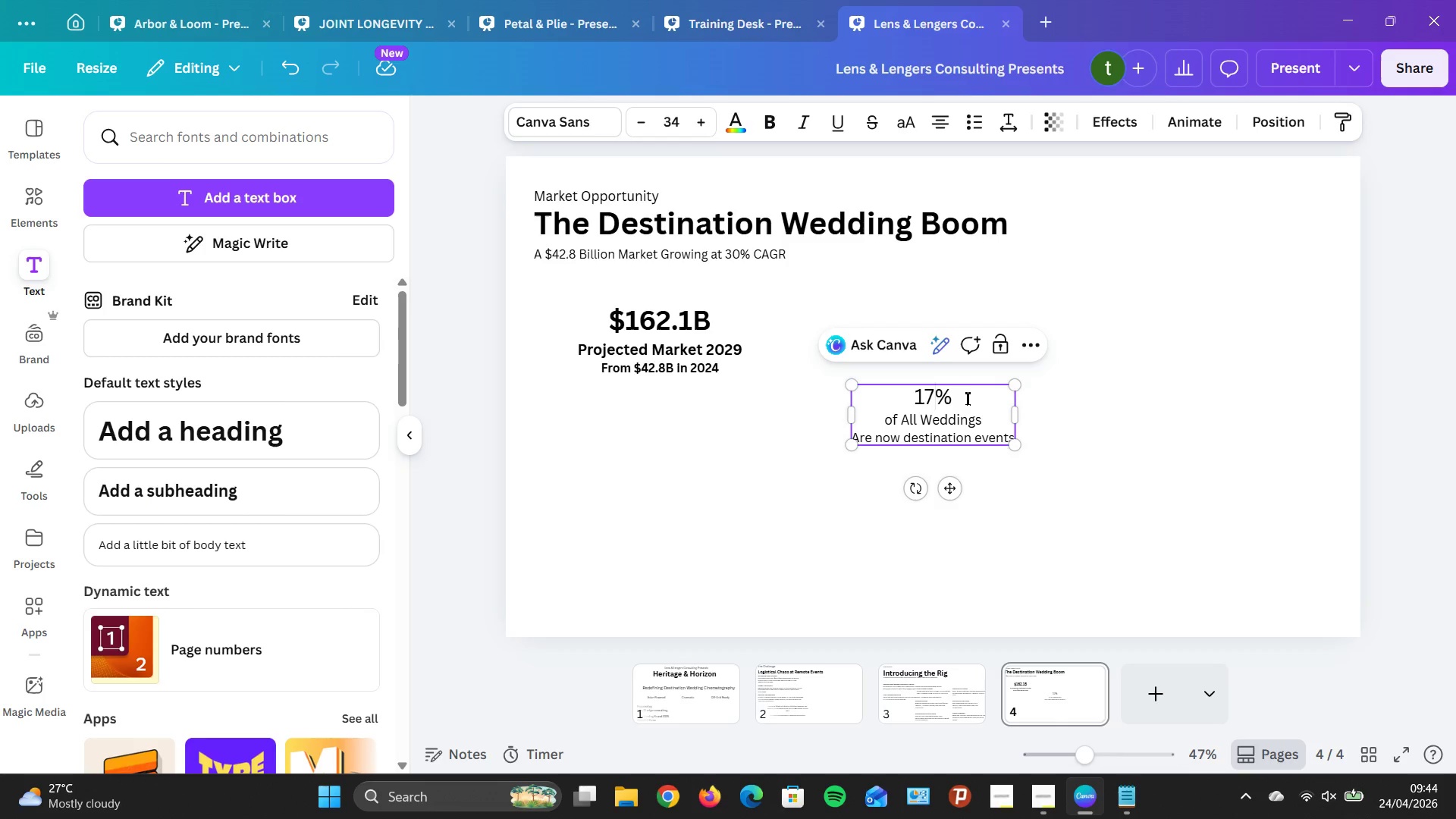 
left_click_drag(start_coordinate=[968, 398], to_coordinate=[912, 394])
 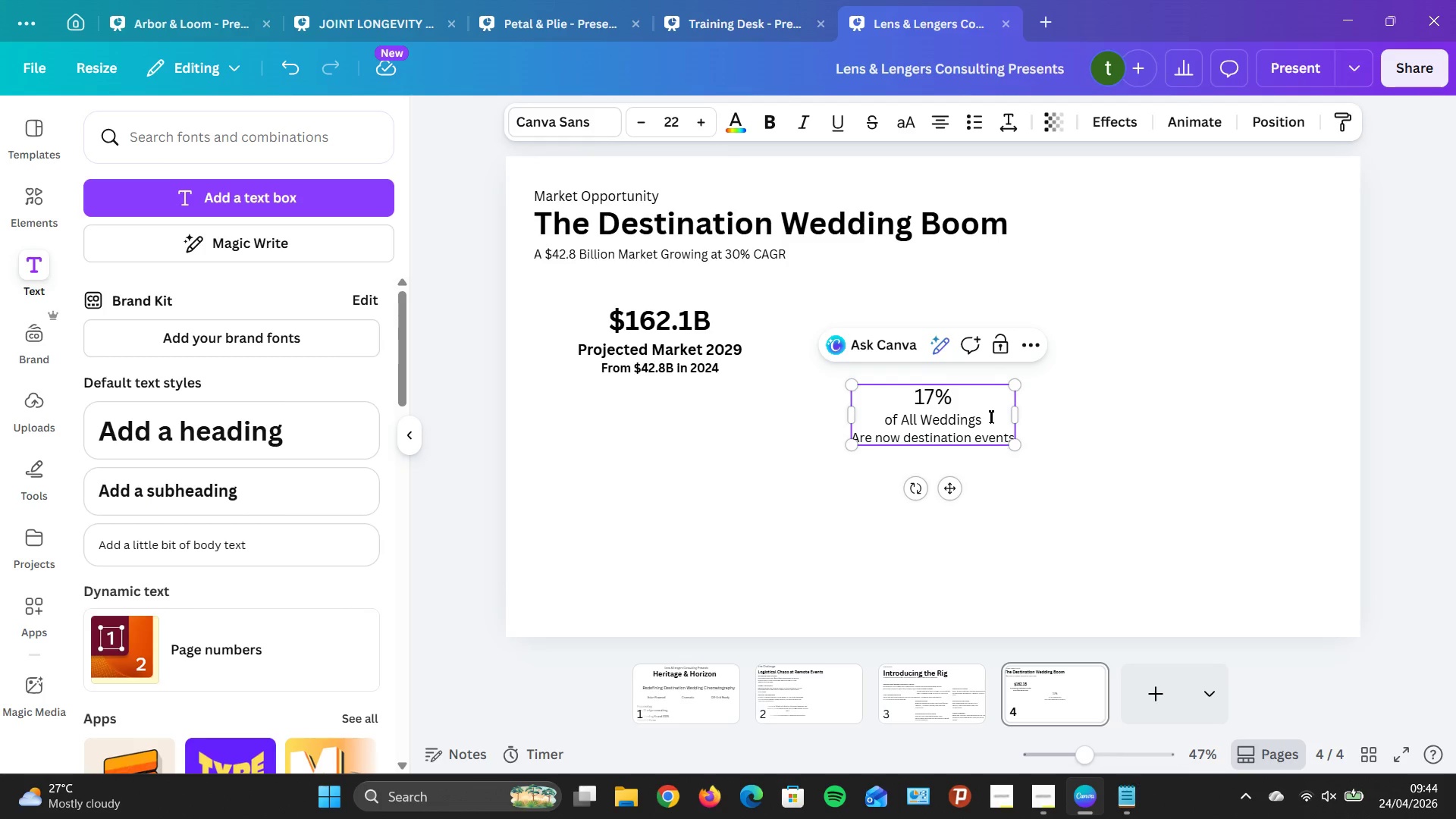 
left_click_drag(start_coordinate=[990, 416], to_coordinate=[899, 399])
 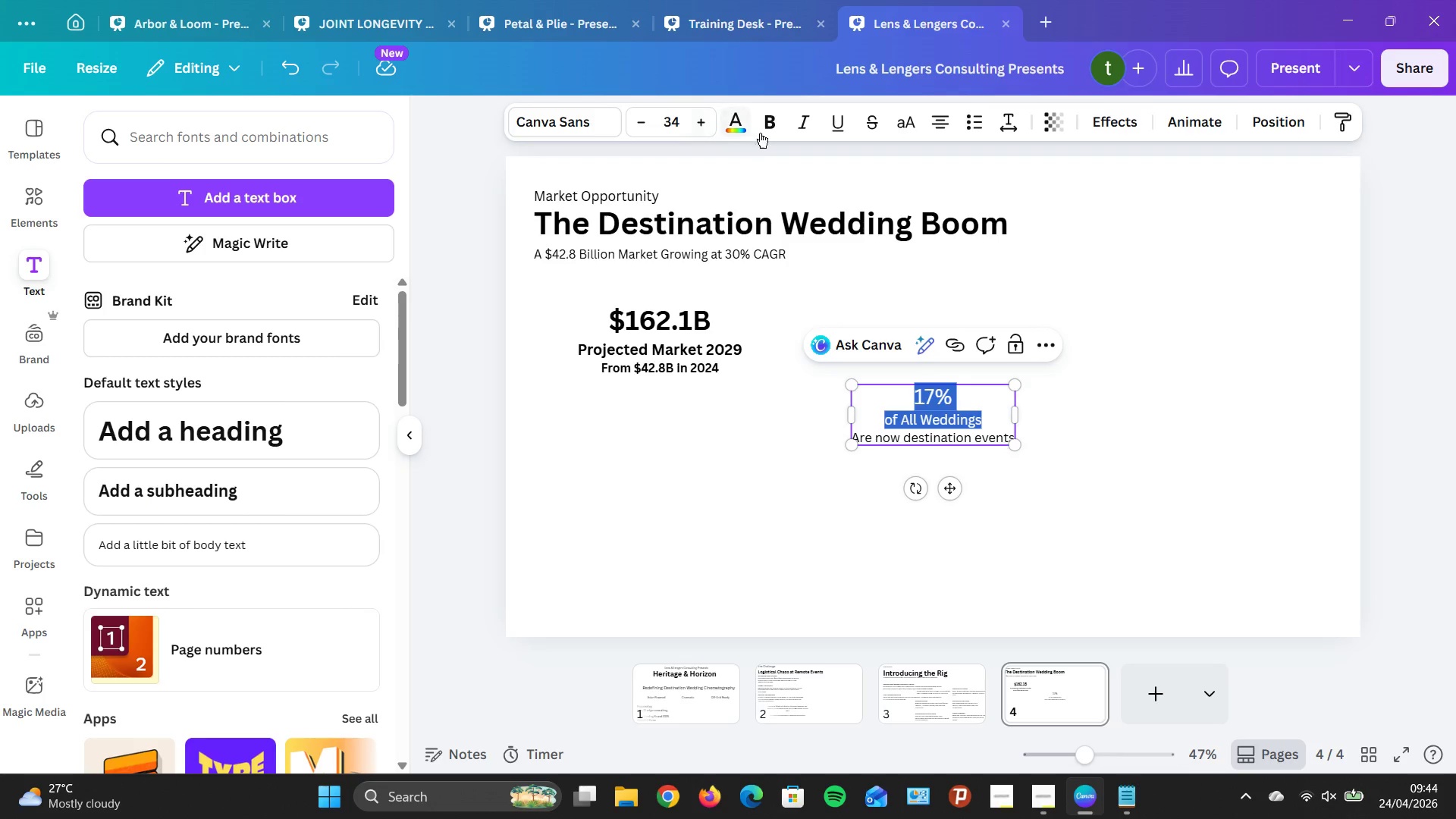 
left_click([771, 125])
 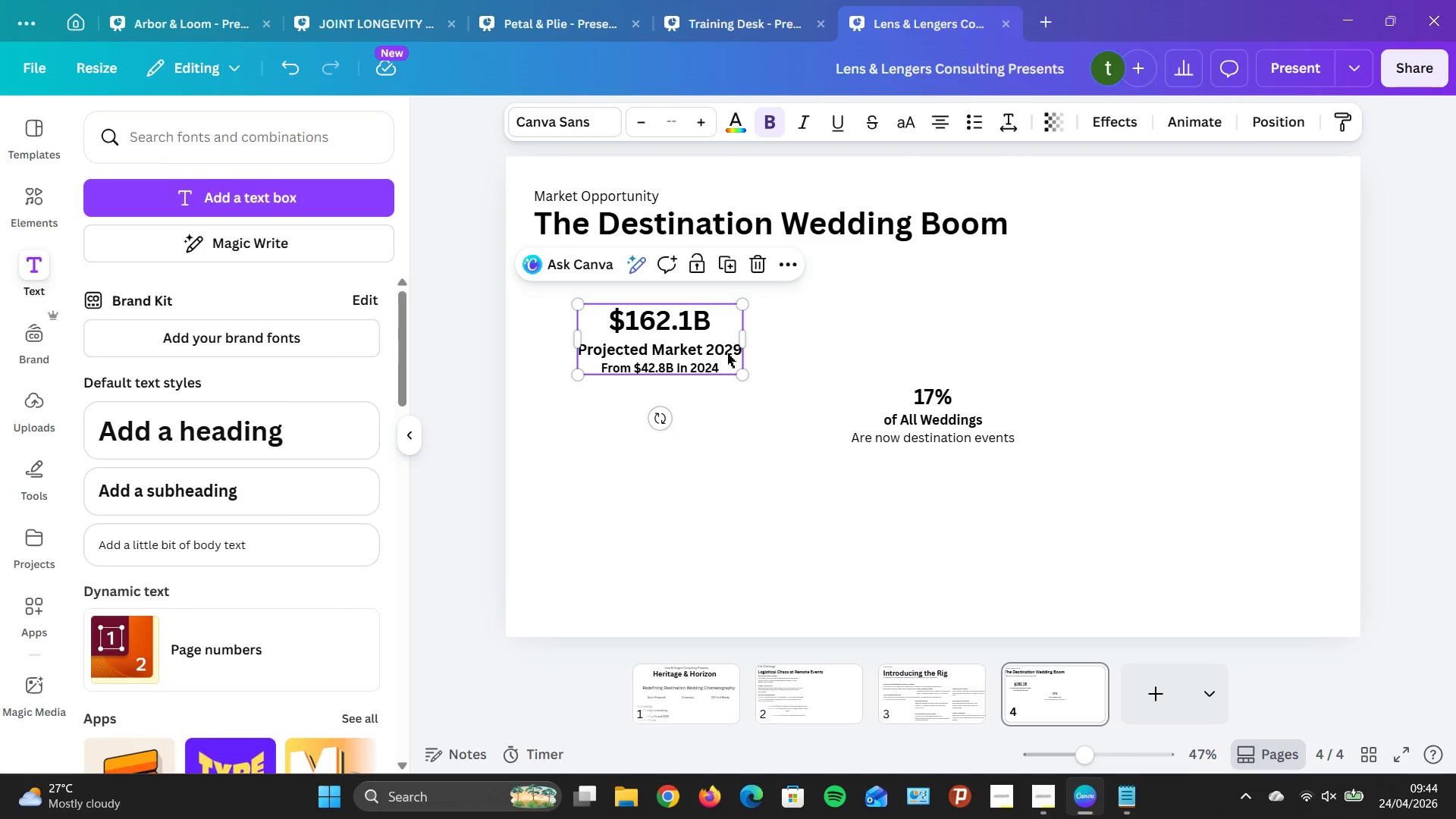 
double_click([728, 368])
 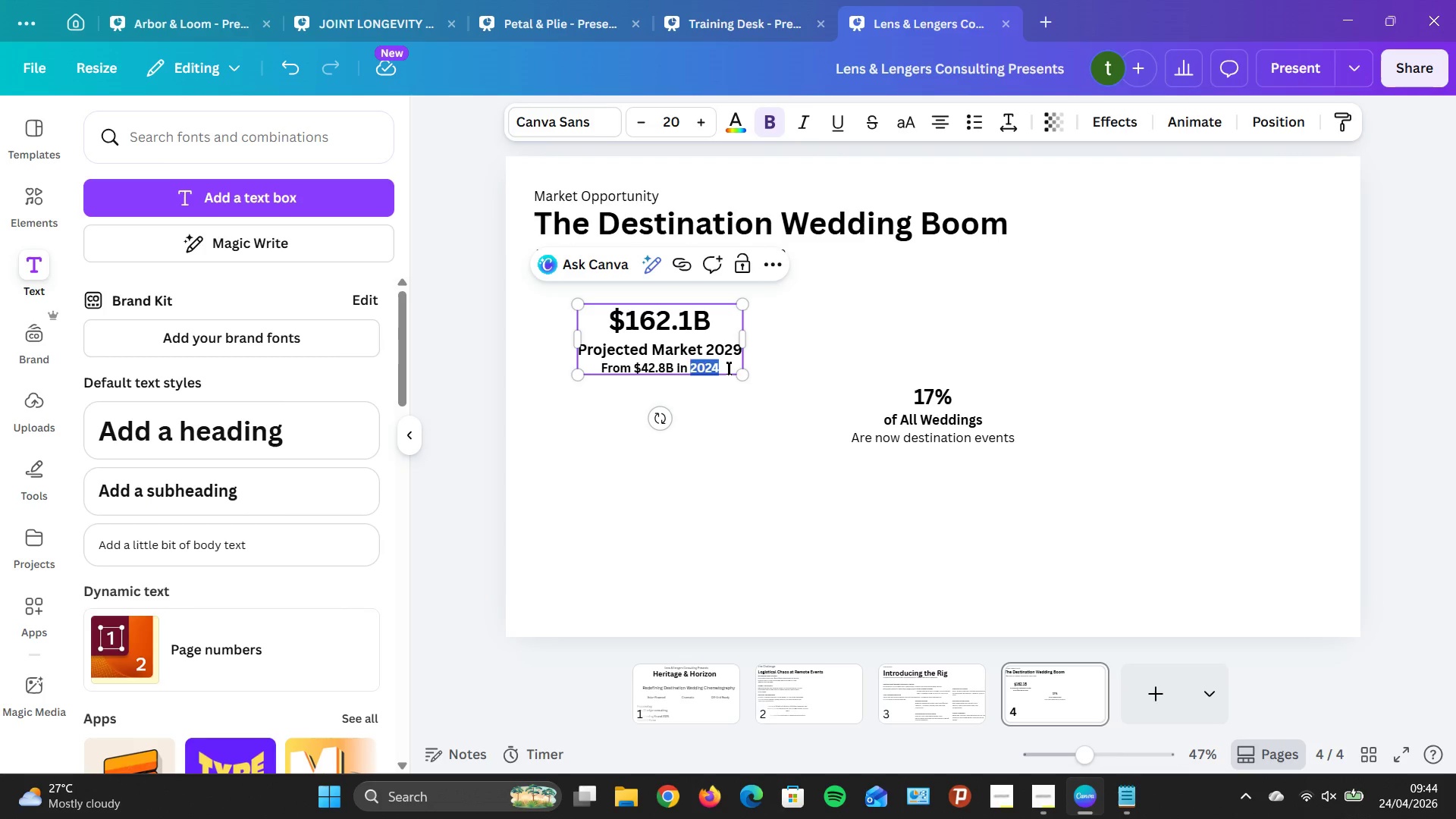 
triple_click([728, 368])
 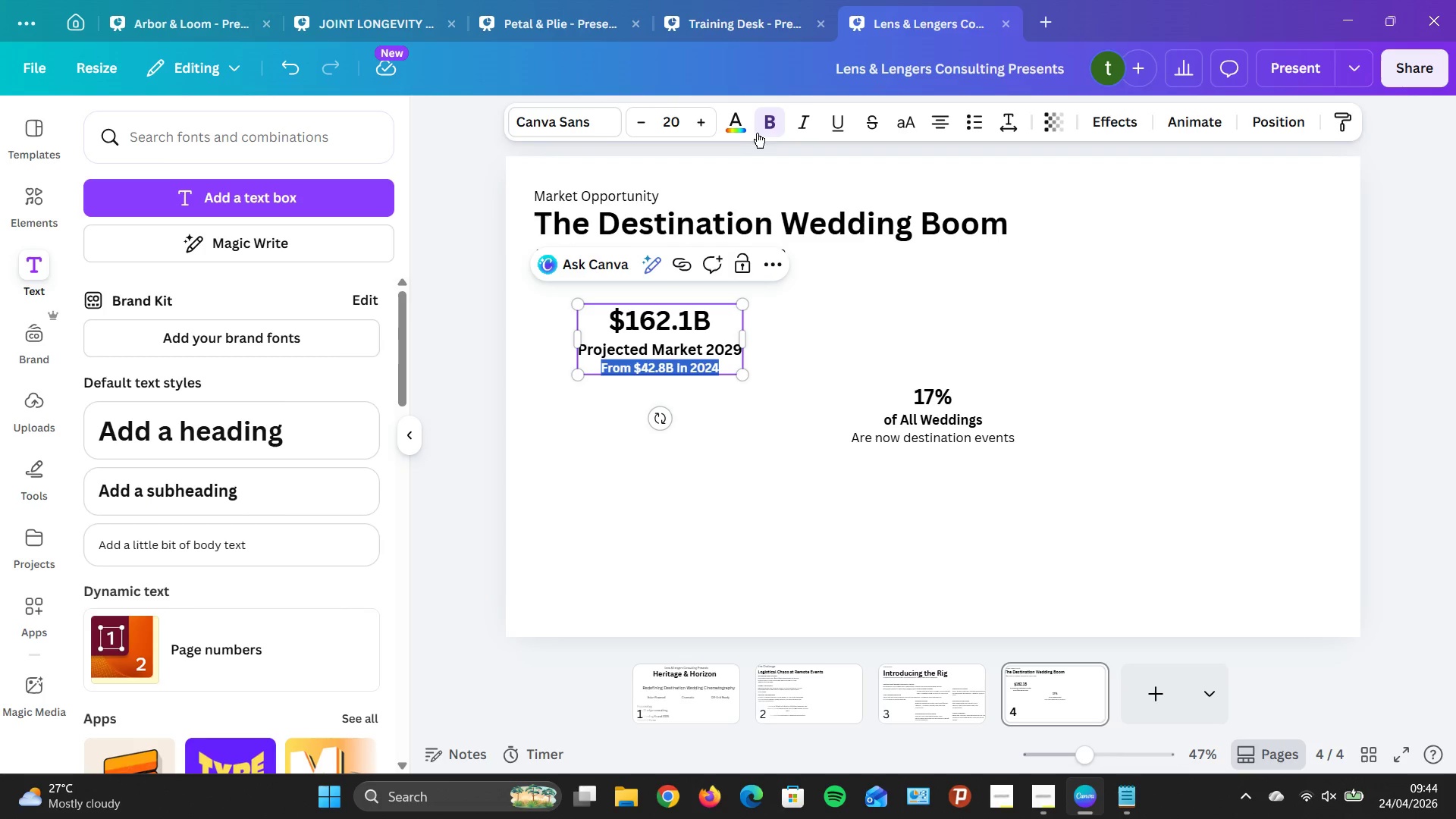 
left_click([763, 123])
 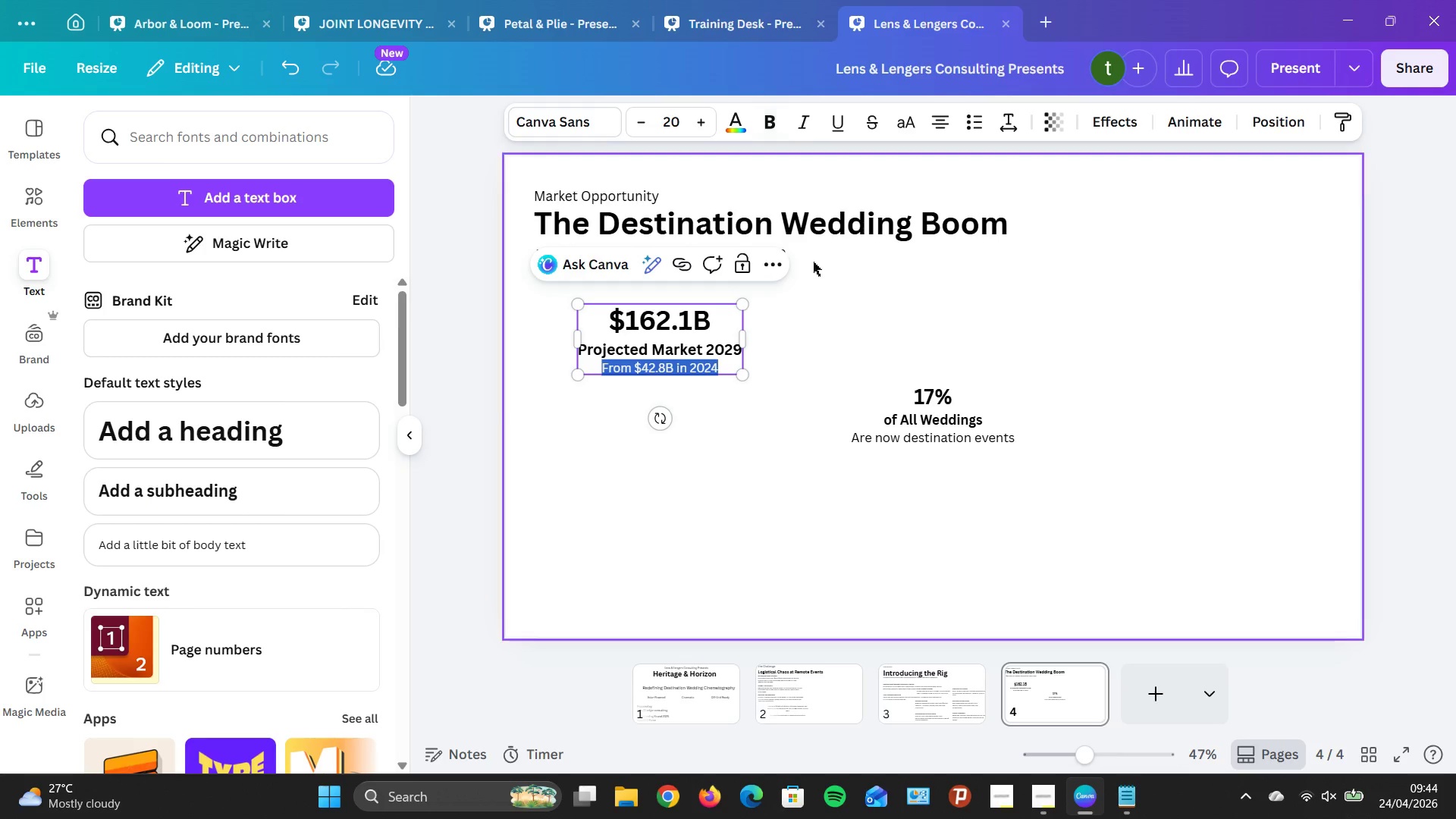 
left_click([815, 299])
 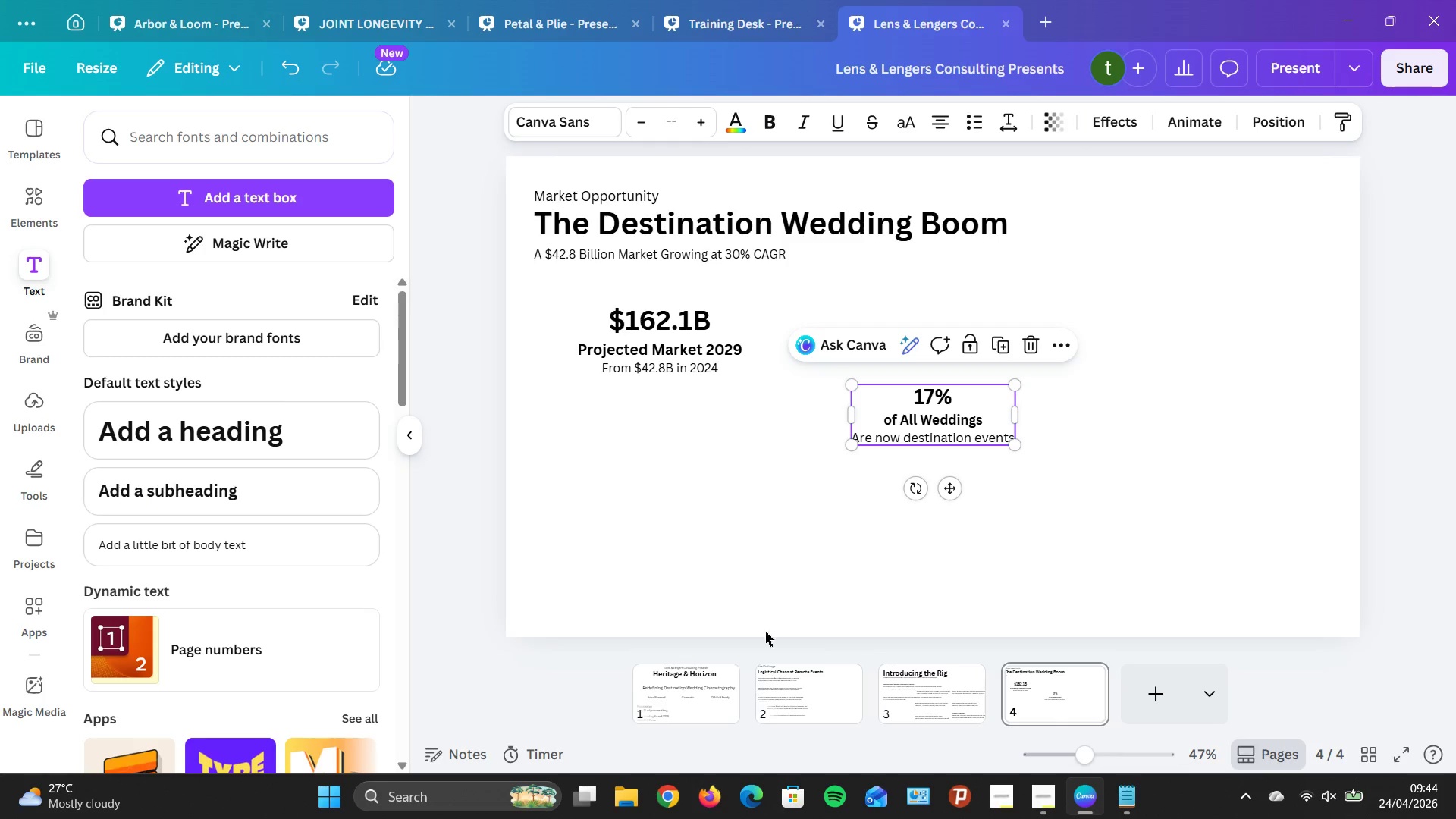 
left_click_drag(start_coordinate=[957, 420], to_coordinate=[959, 350])
 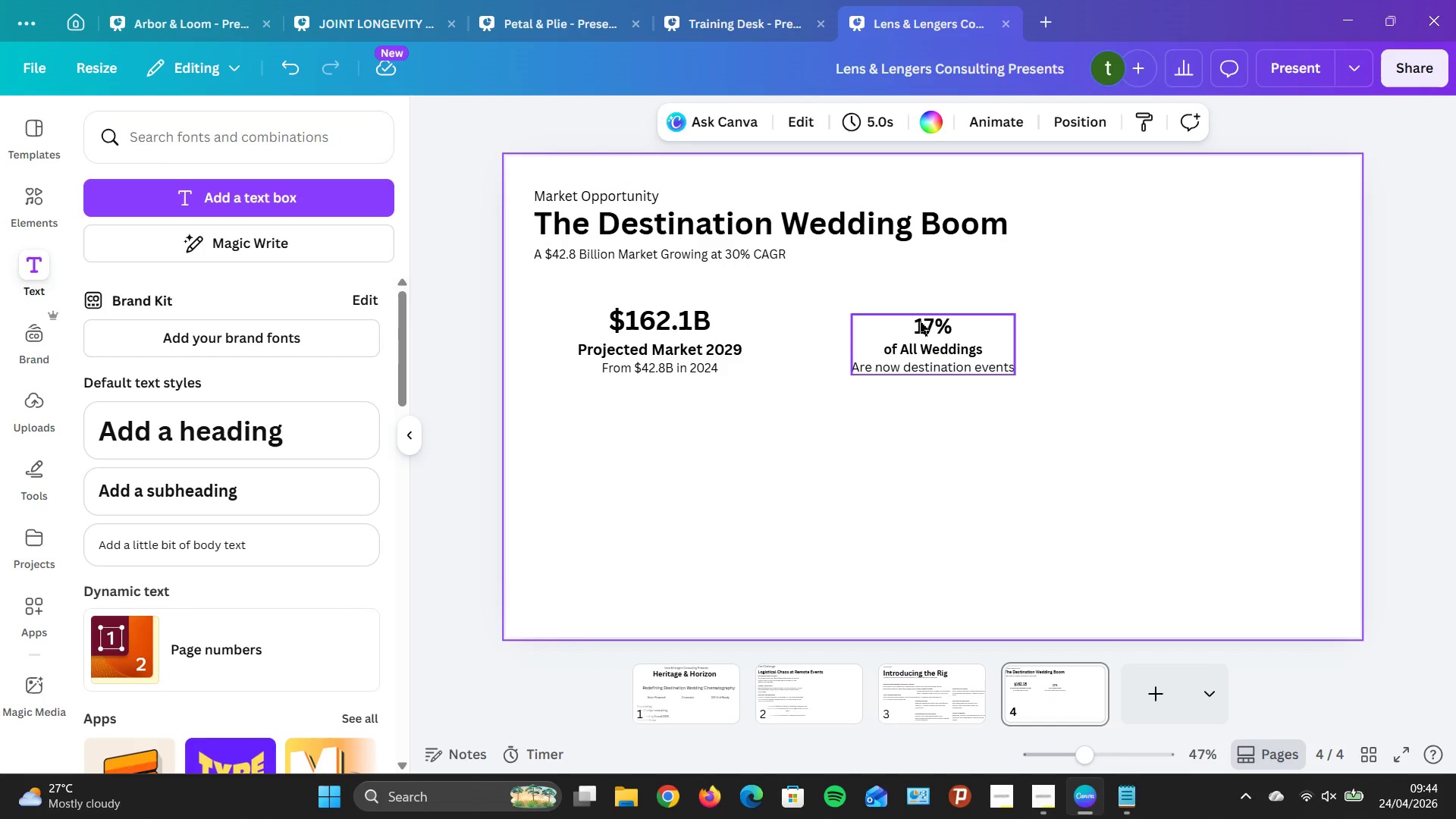 
double_click([923, 318])
 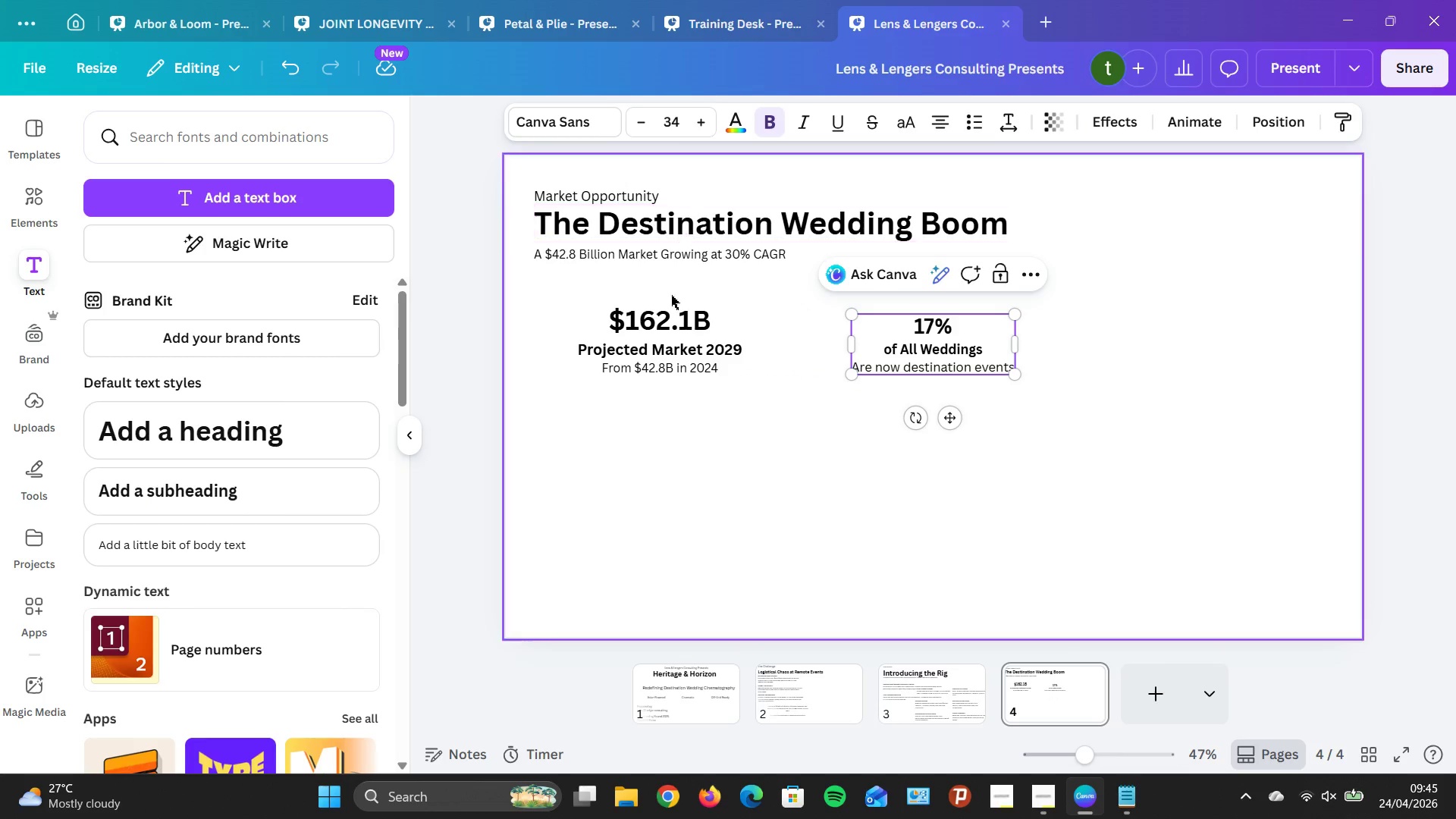 
double_click([670, 315])
 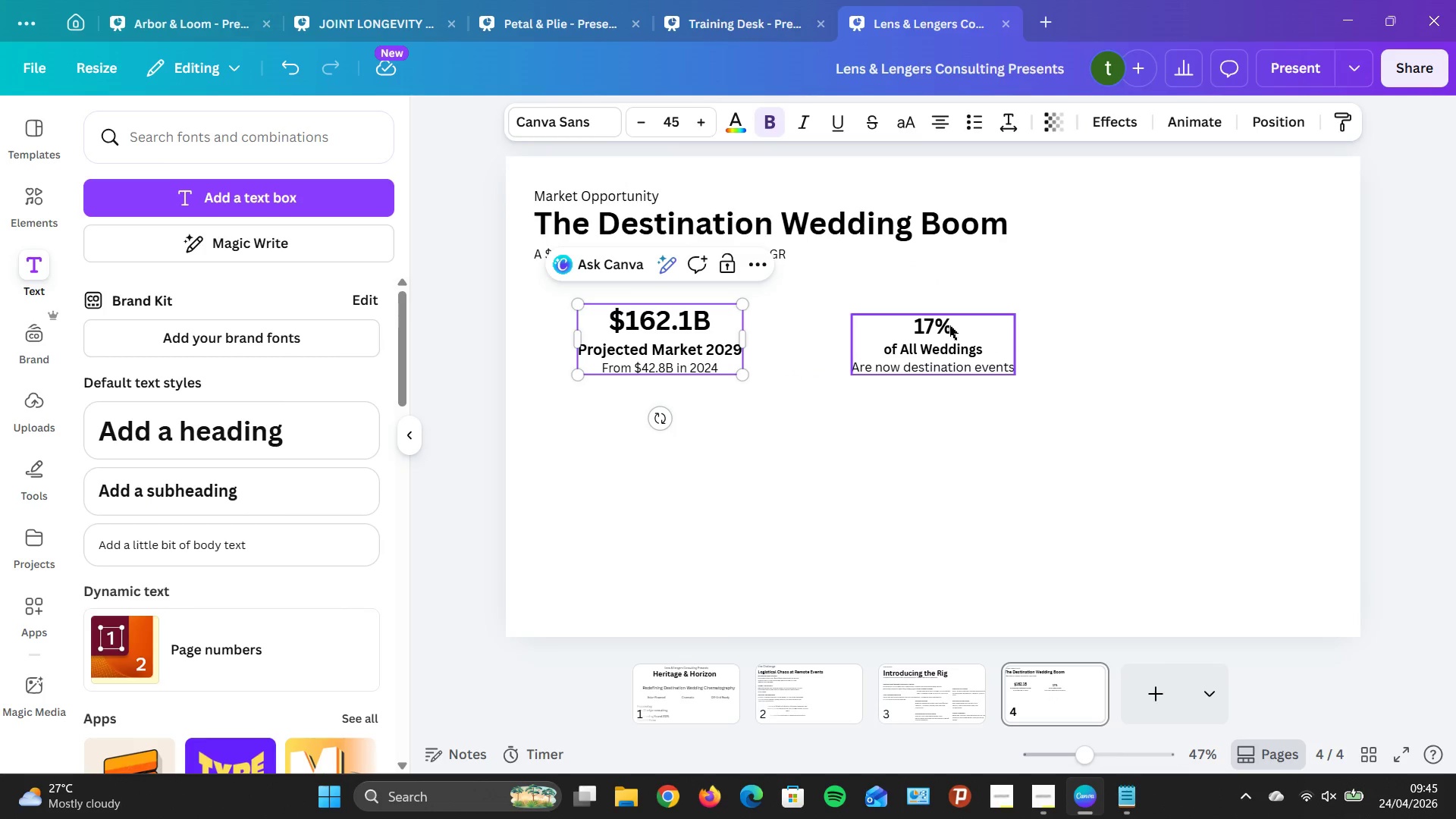 
double_click([924, 310])
 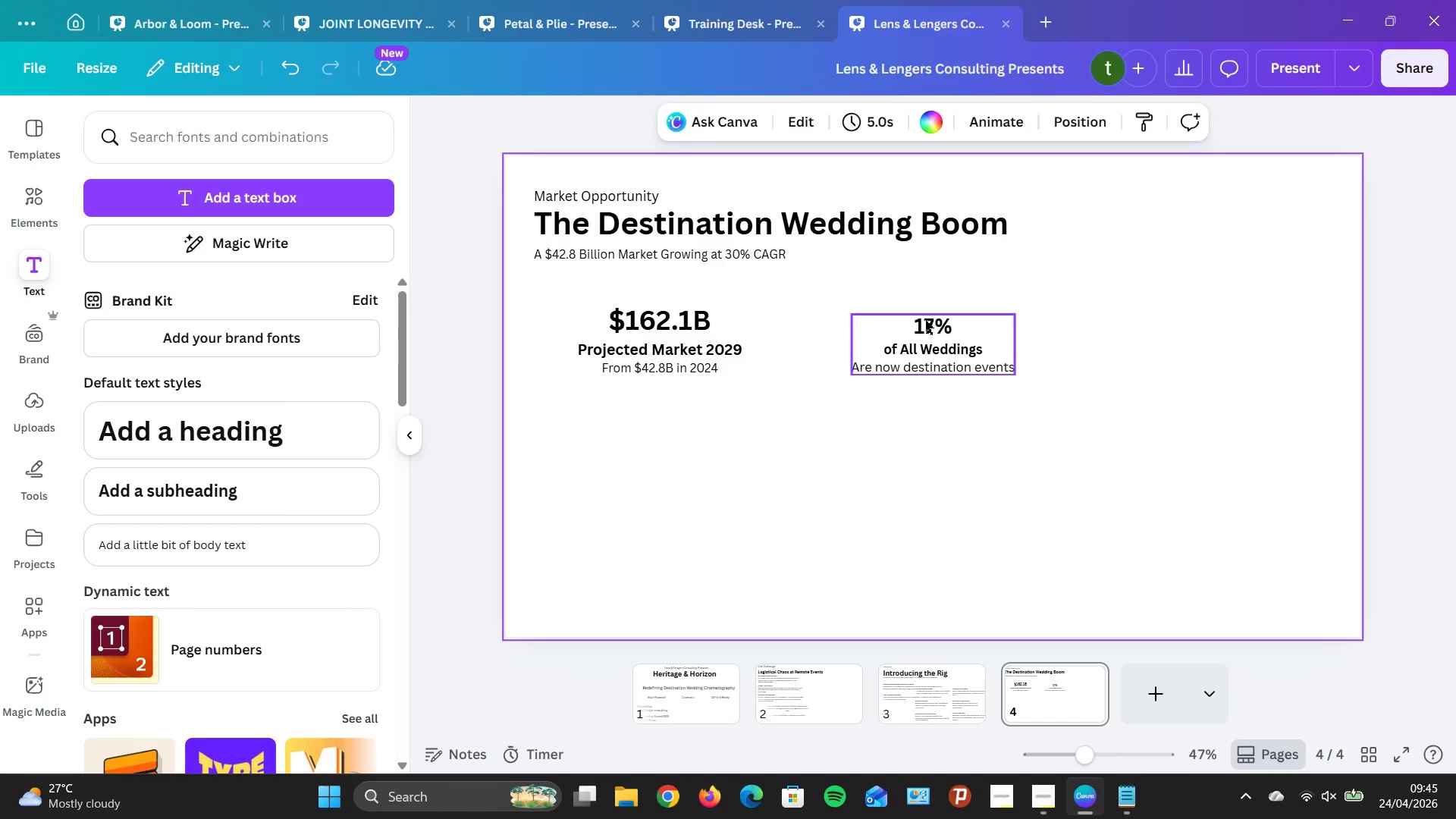 
triple_click([926, 321])
 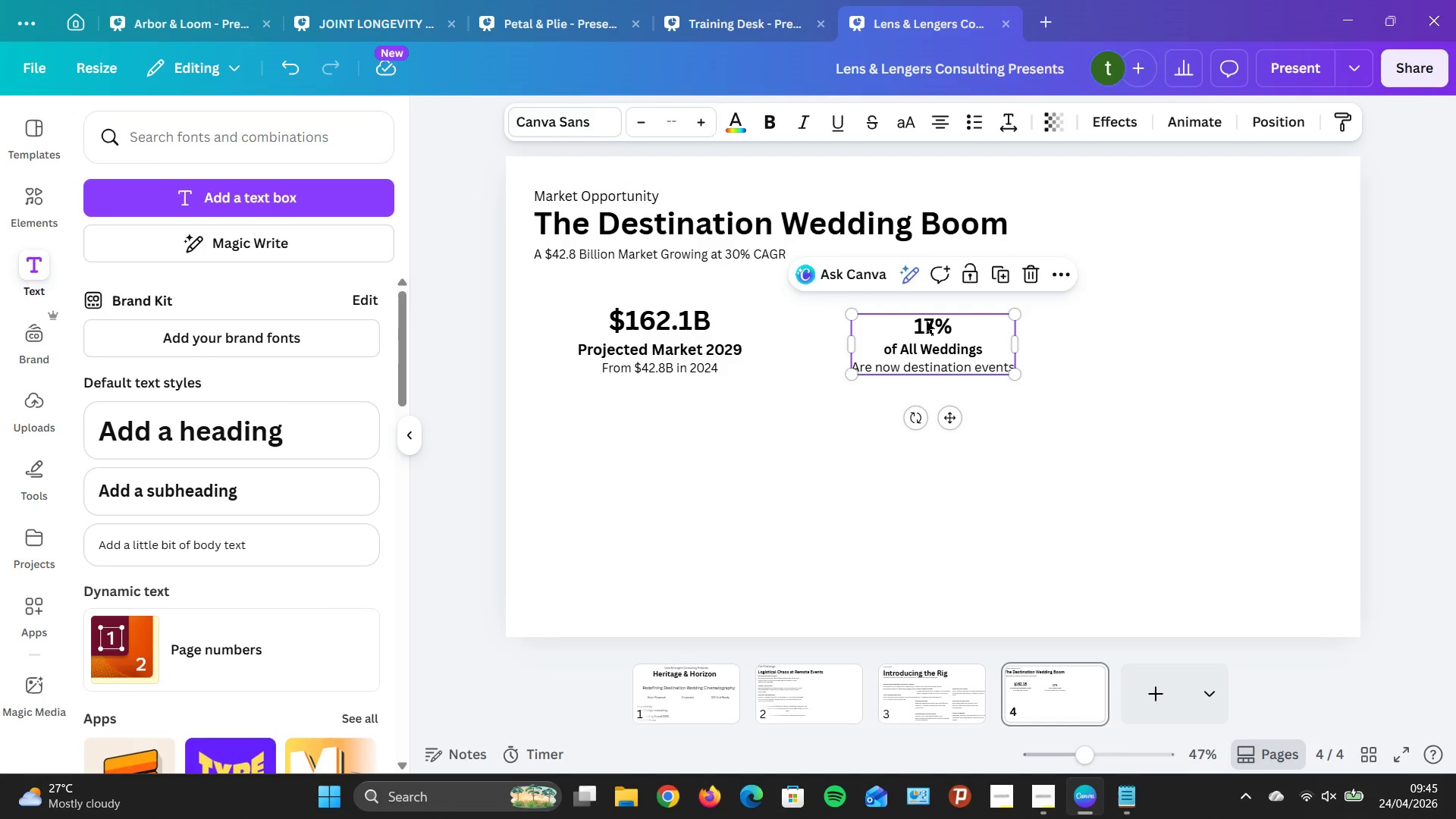 
triple_click([926, 321])
 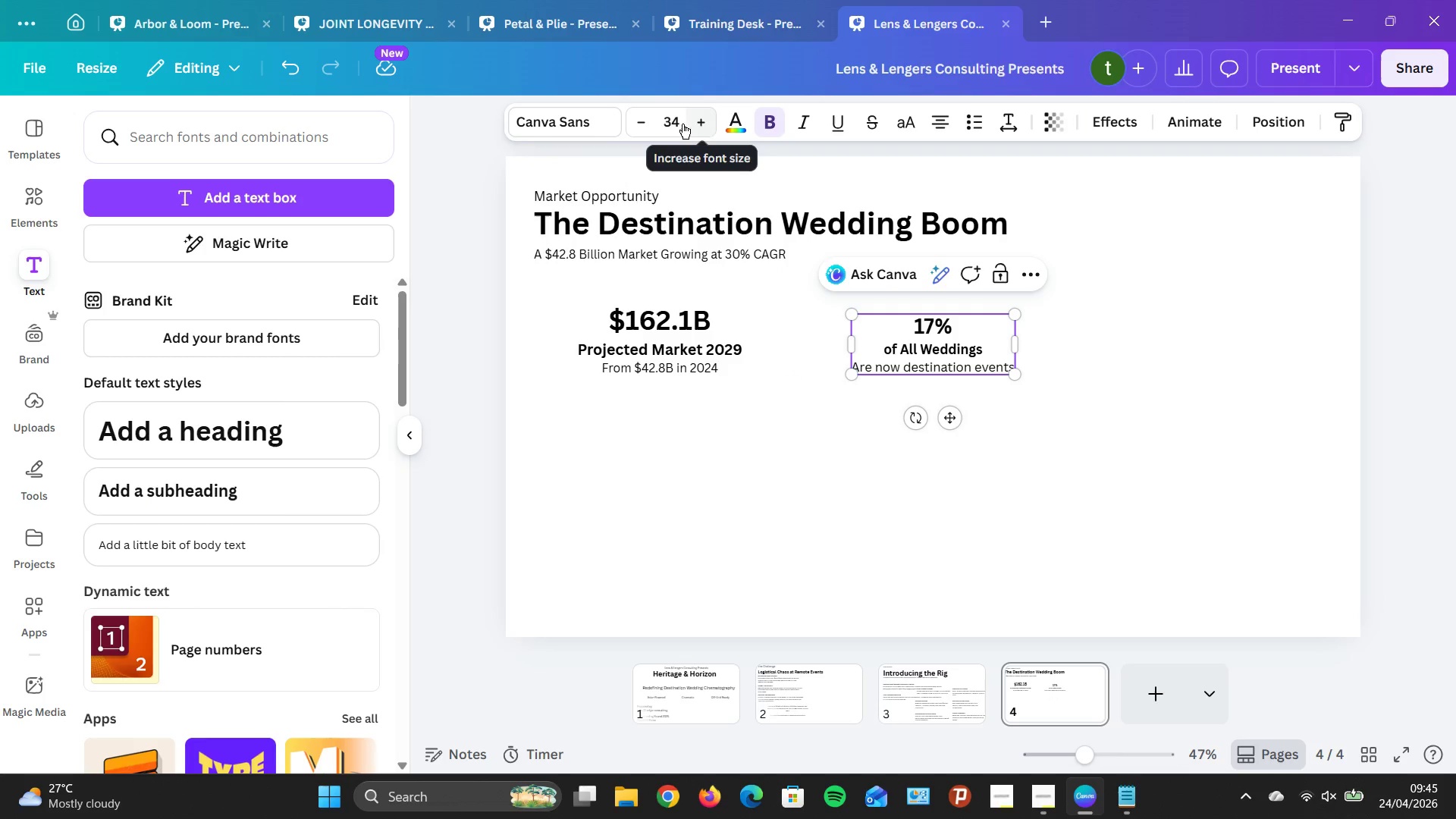 
double_click([700, 121])
 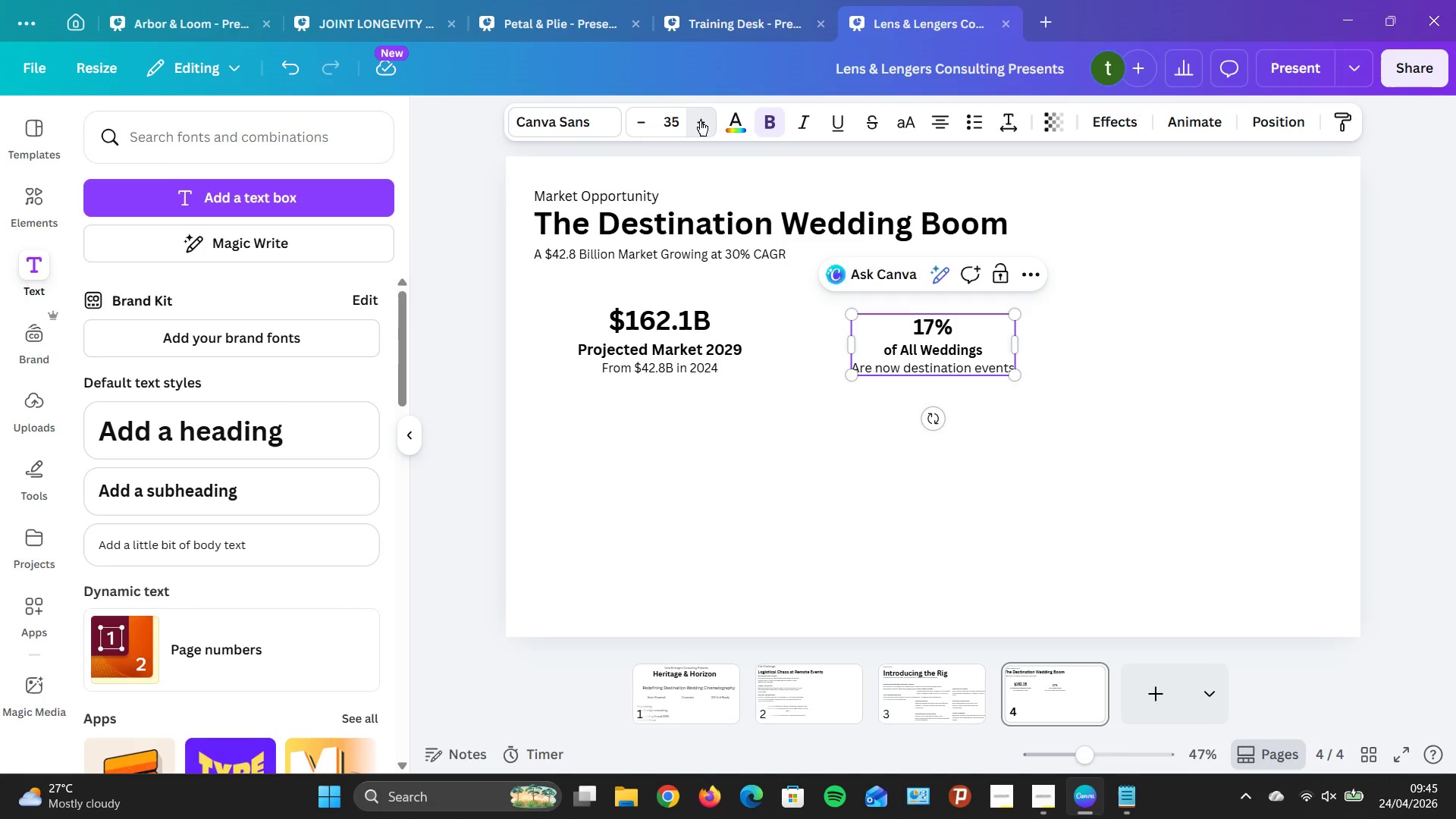 
triple_click([700, 121])
 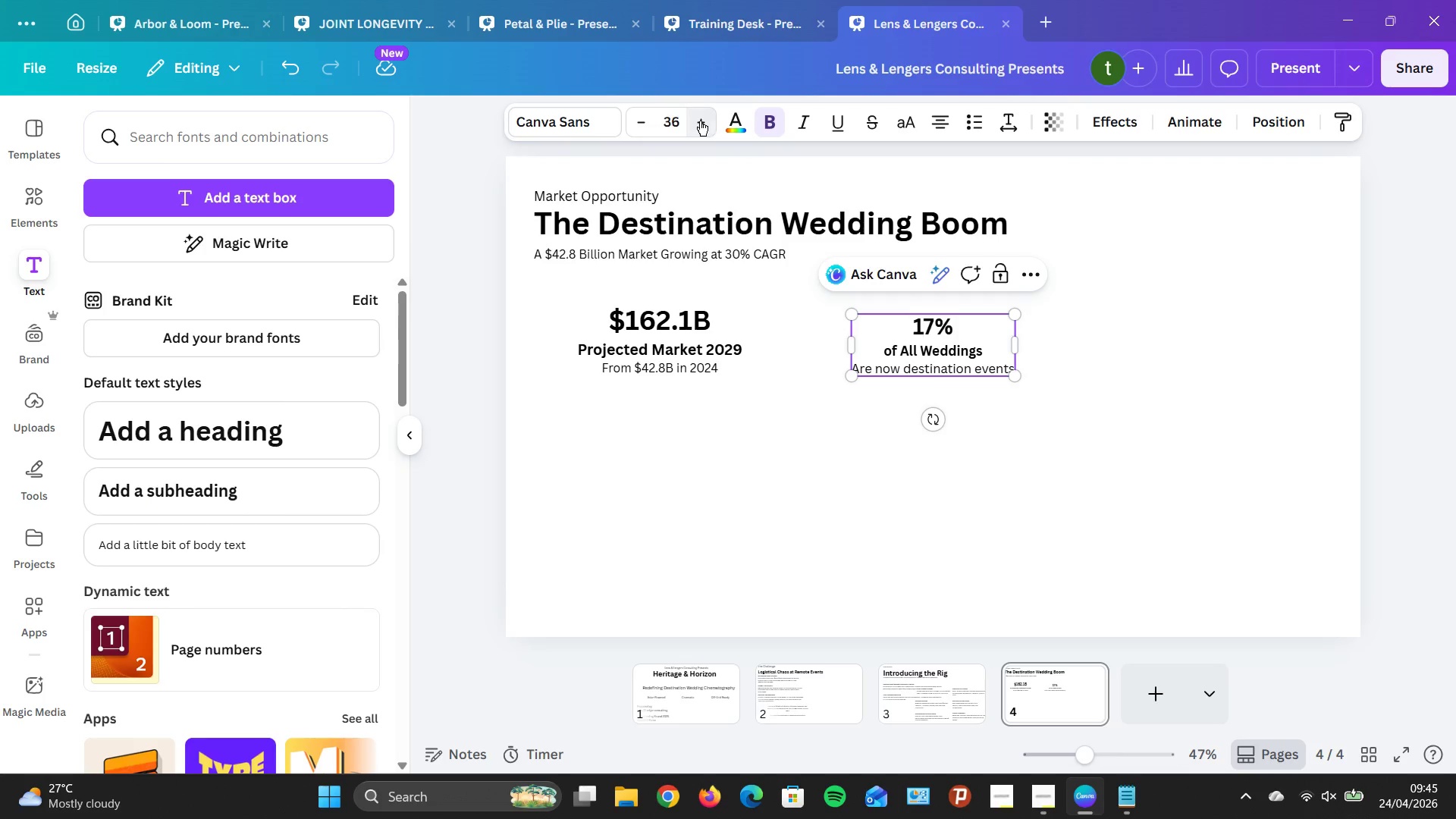 
triple_click([700, 121])
 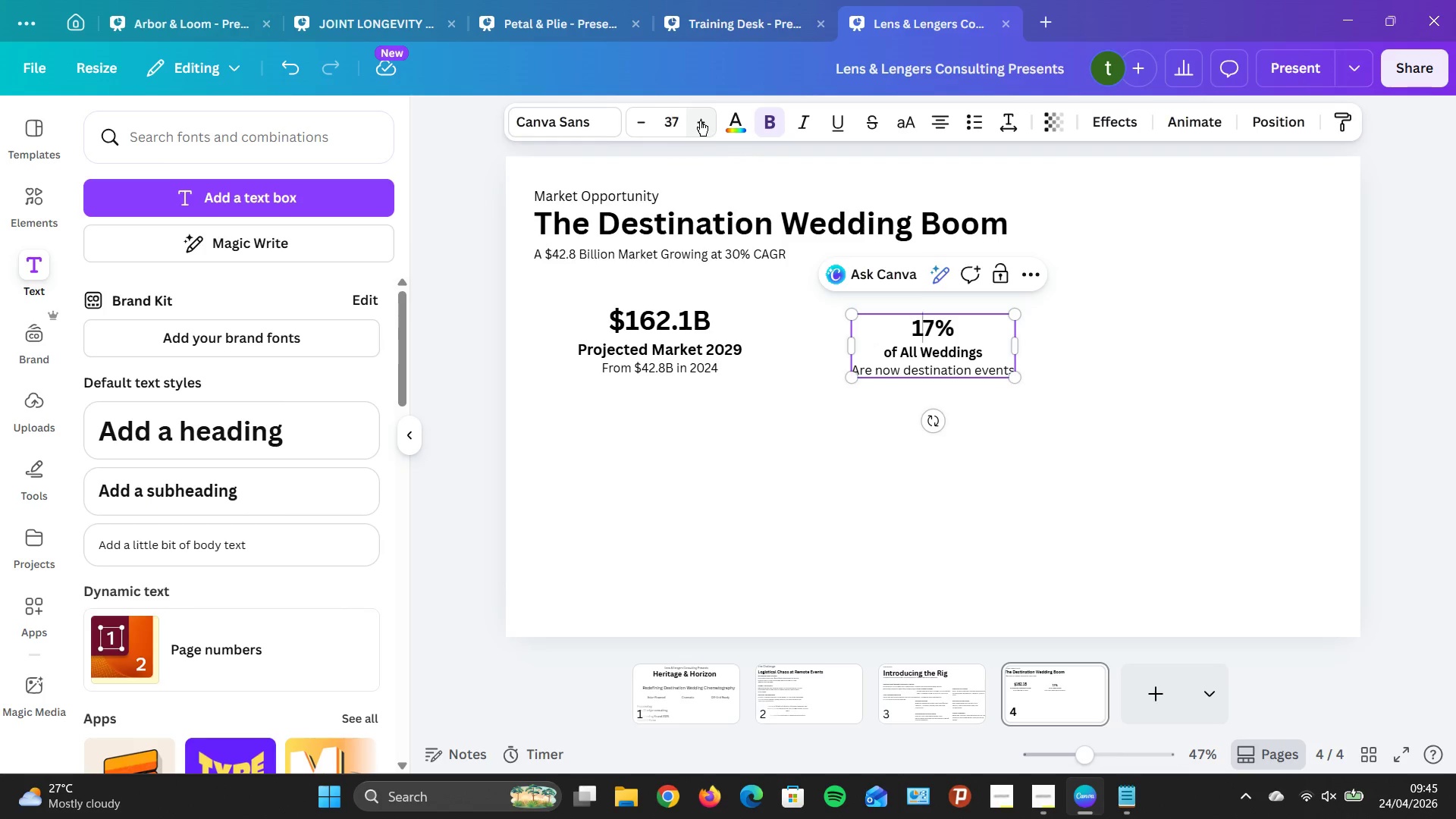 
triple_click([700, 121])
 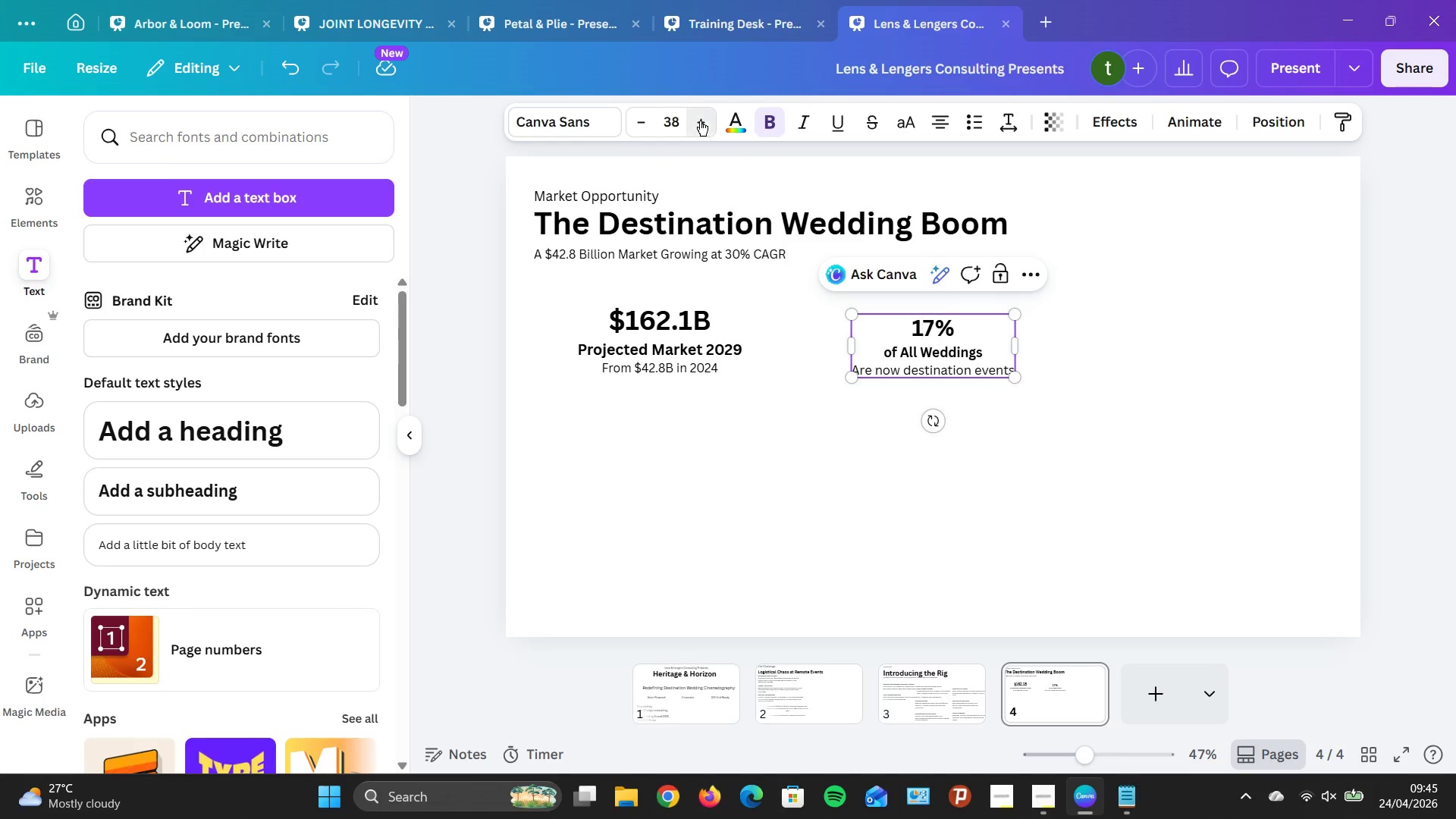 
triple_click([700, 121])
 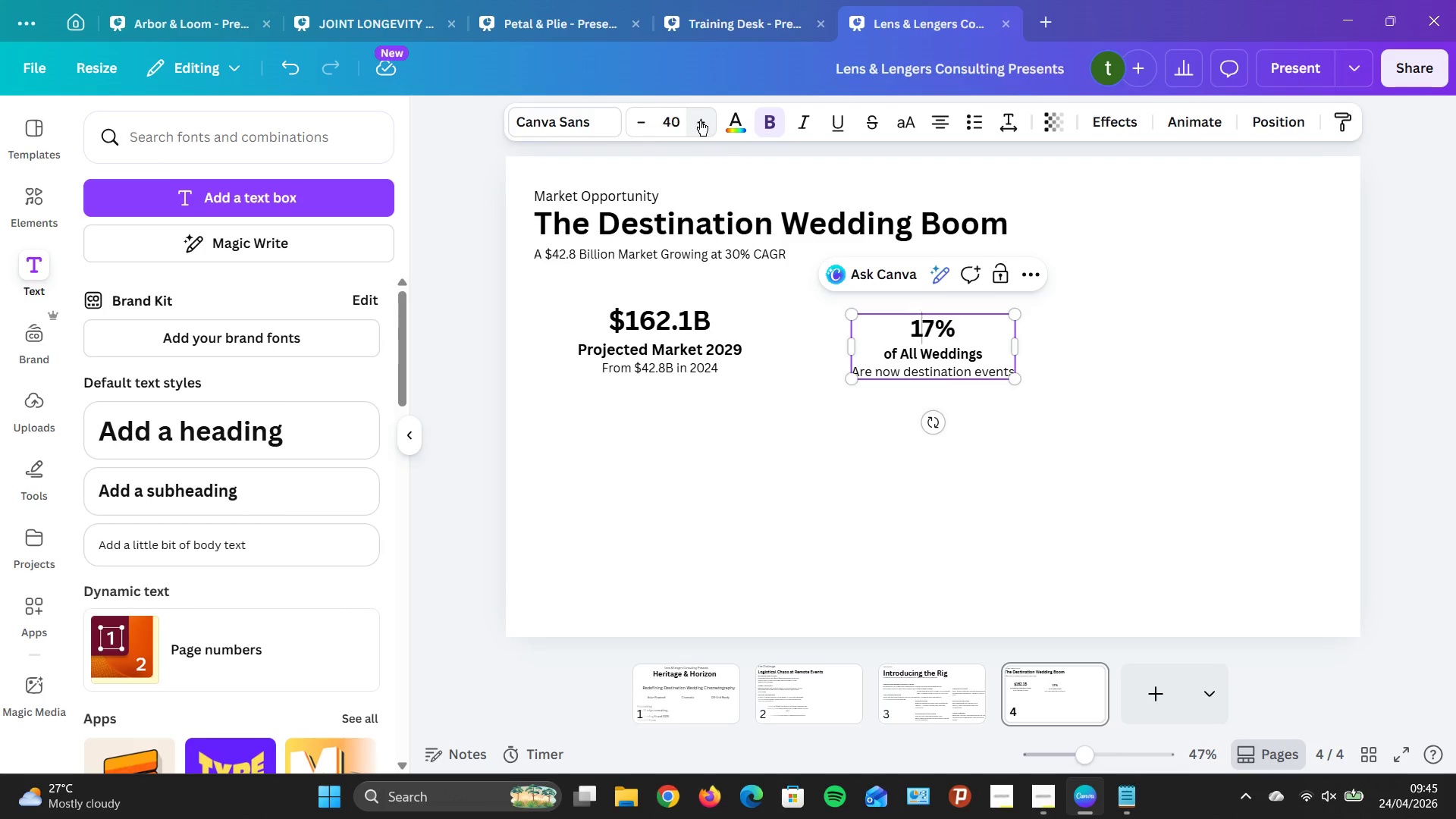 
triple_click([700, 121])
 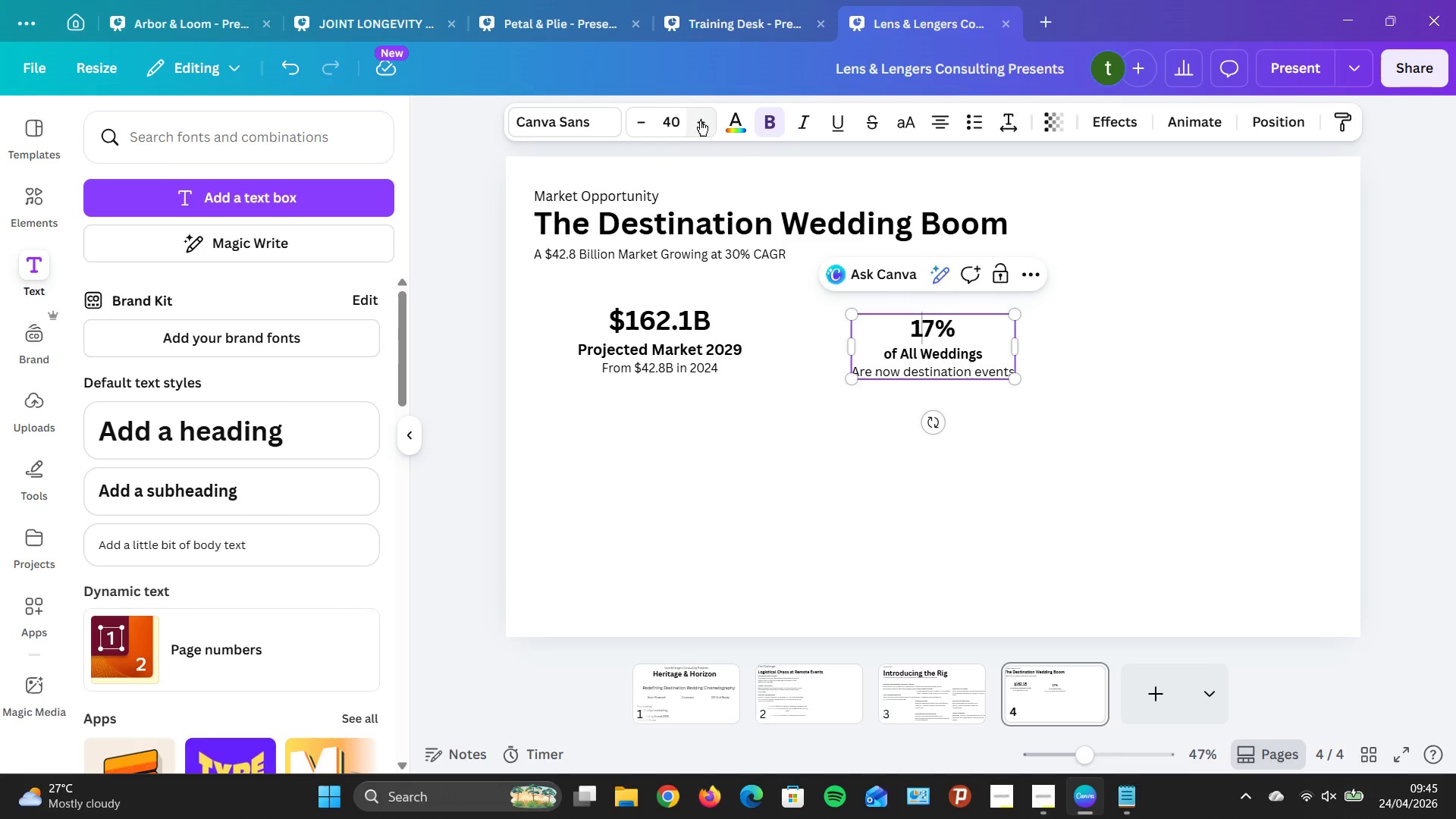 
triple_click([700, 121])
 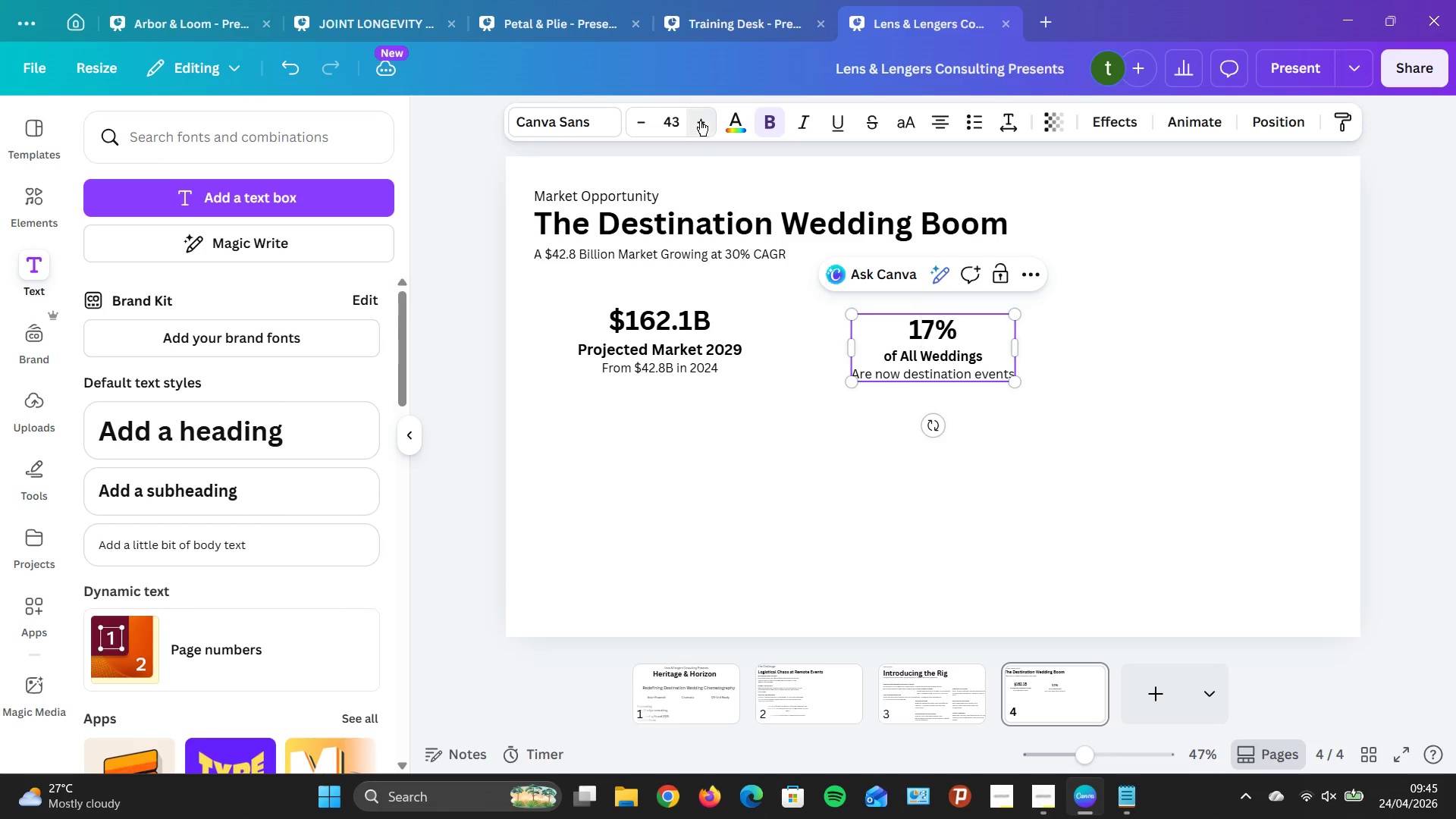 
triple_click([700, 121])
 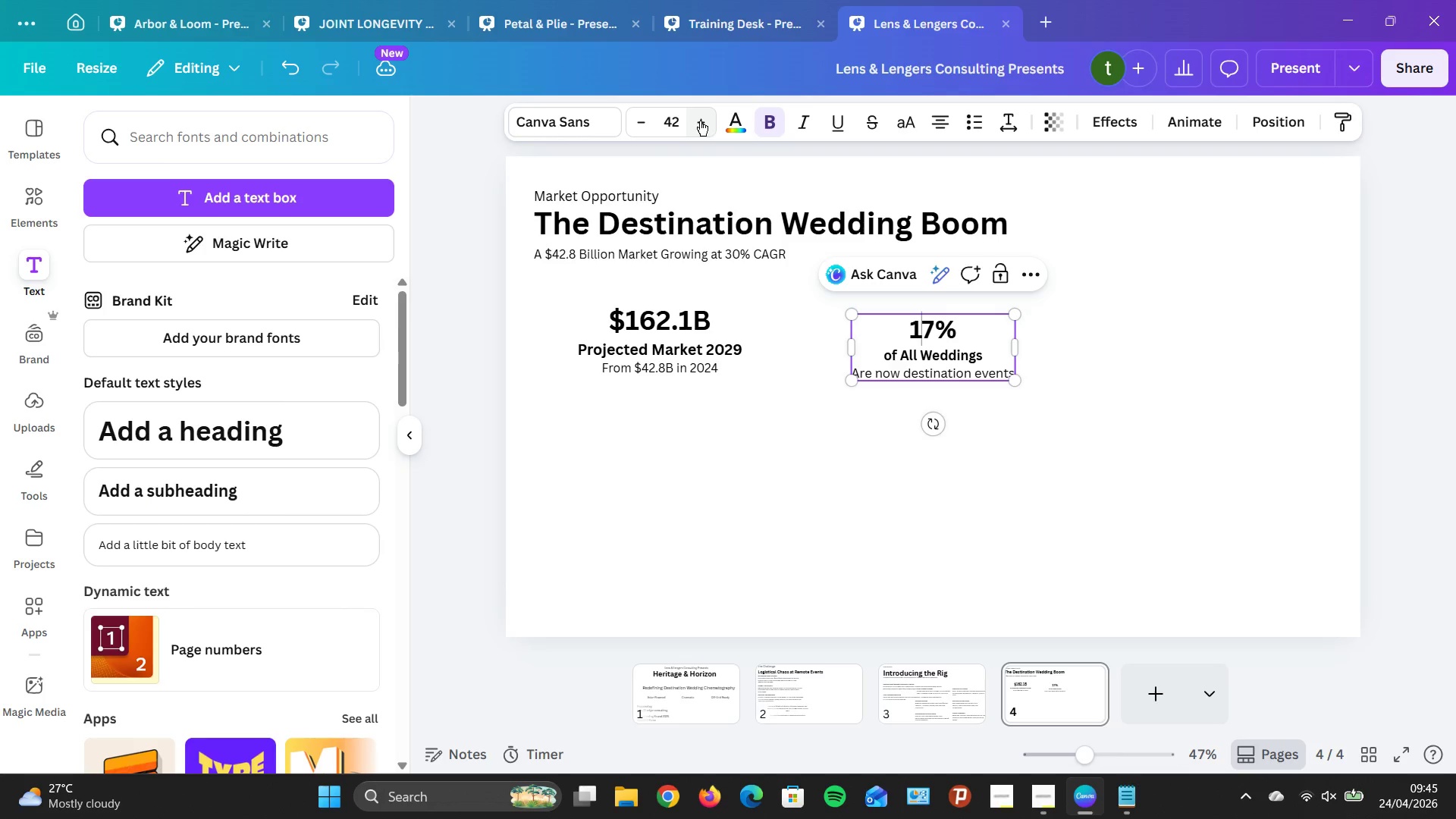 
triple_click([700, 121])
 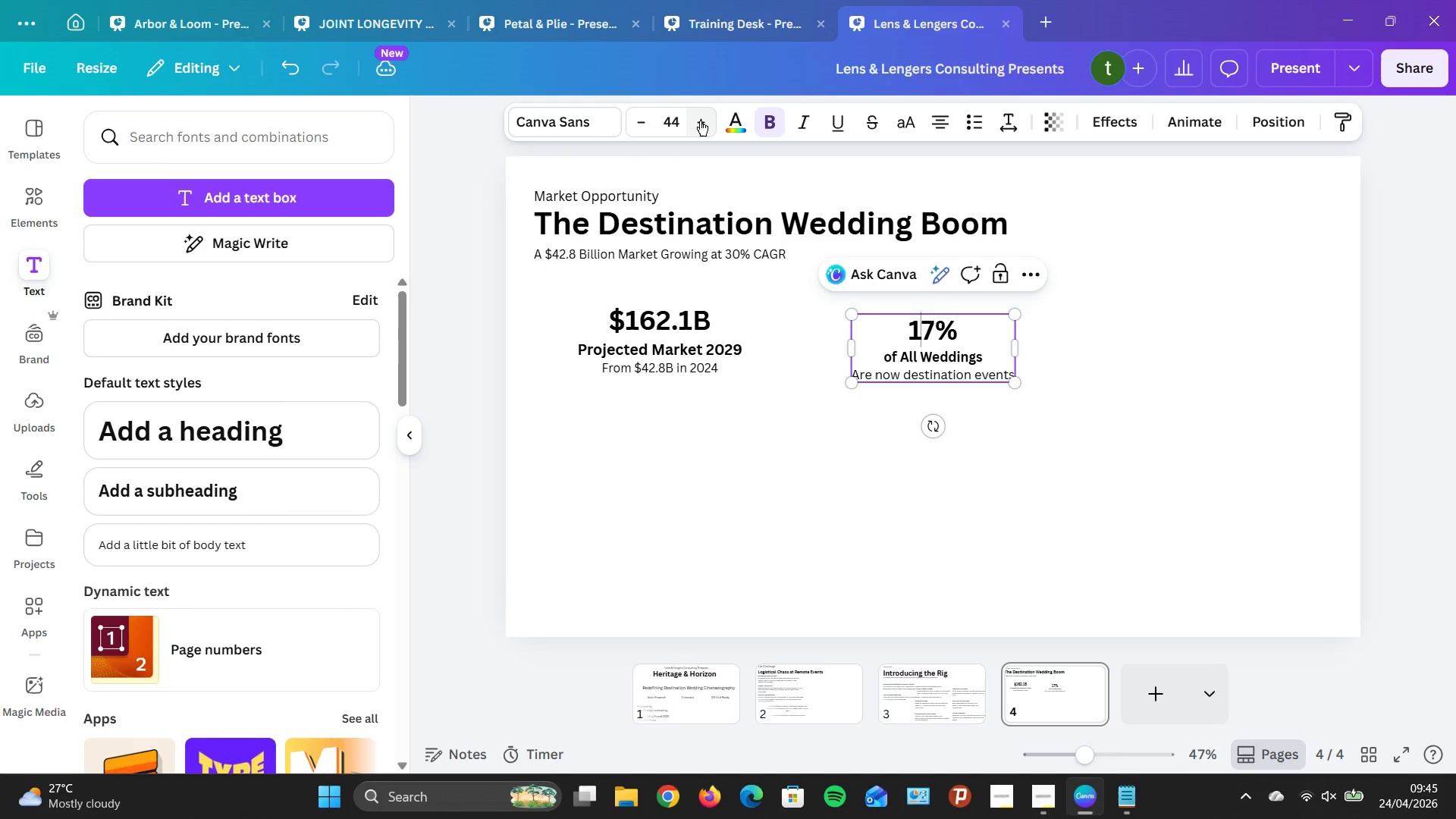 
triple_click([700, 121])
 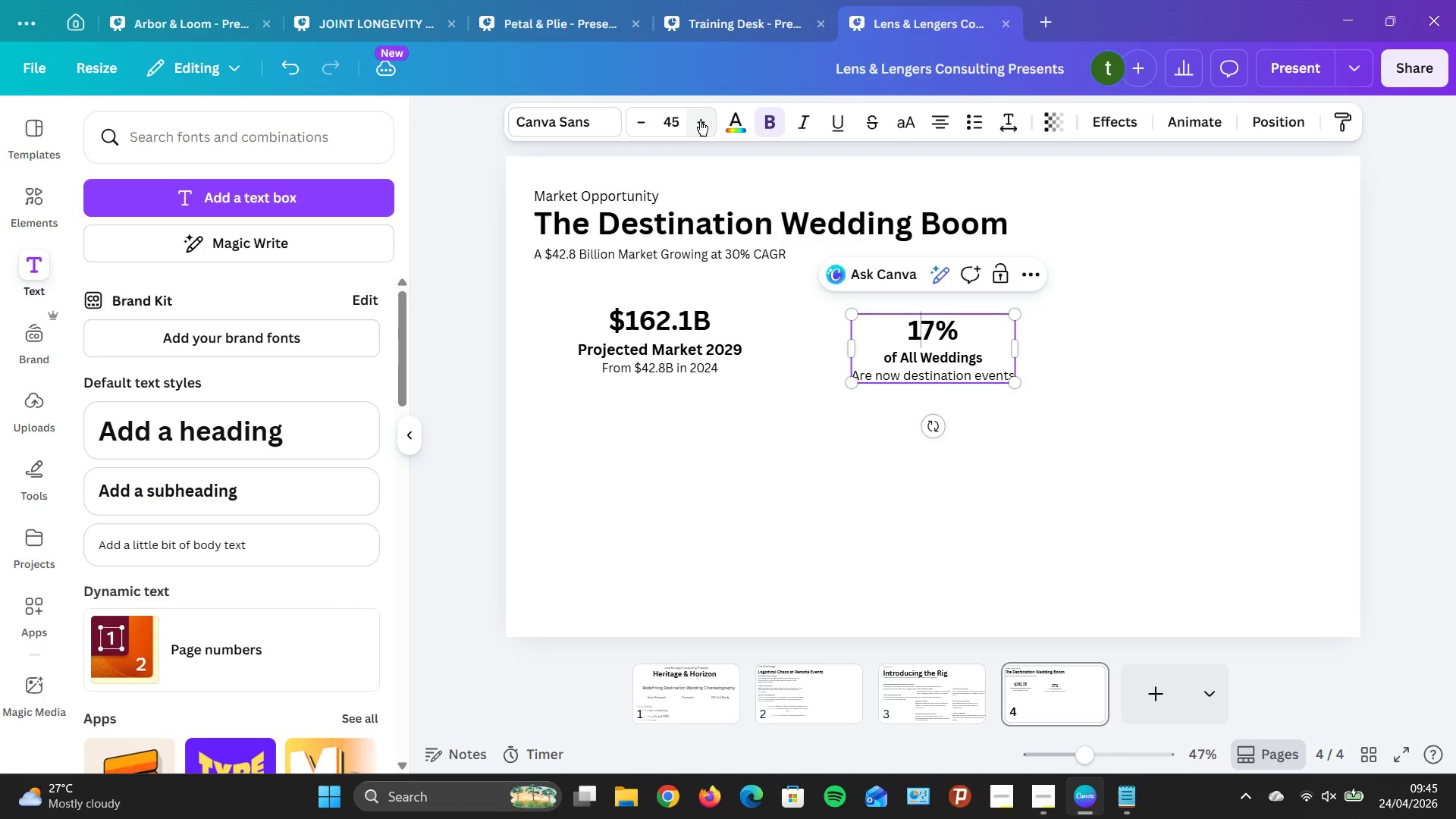 
triple_click([700, 121])
 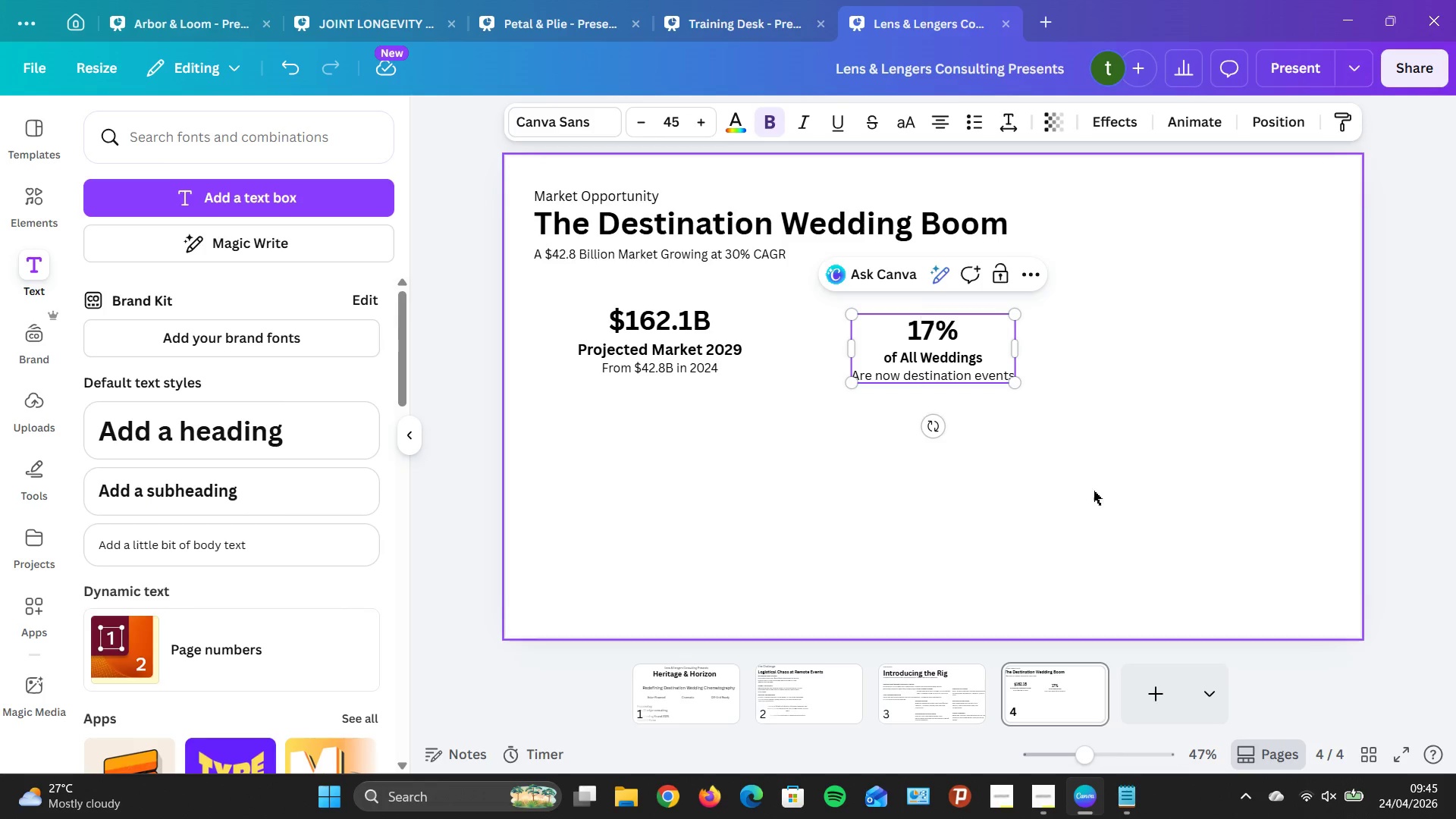 
left_click_drag(start_coordinate=[988, 376], to_coordinate=[988, 371])
 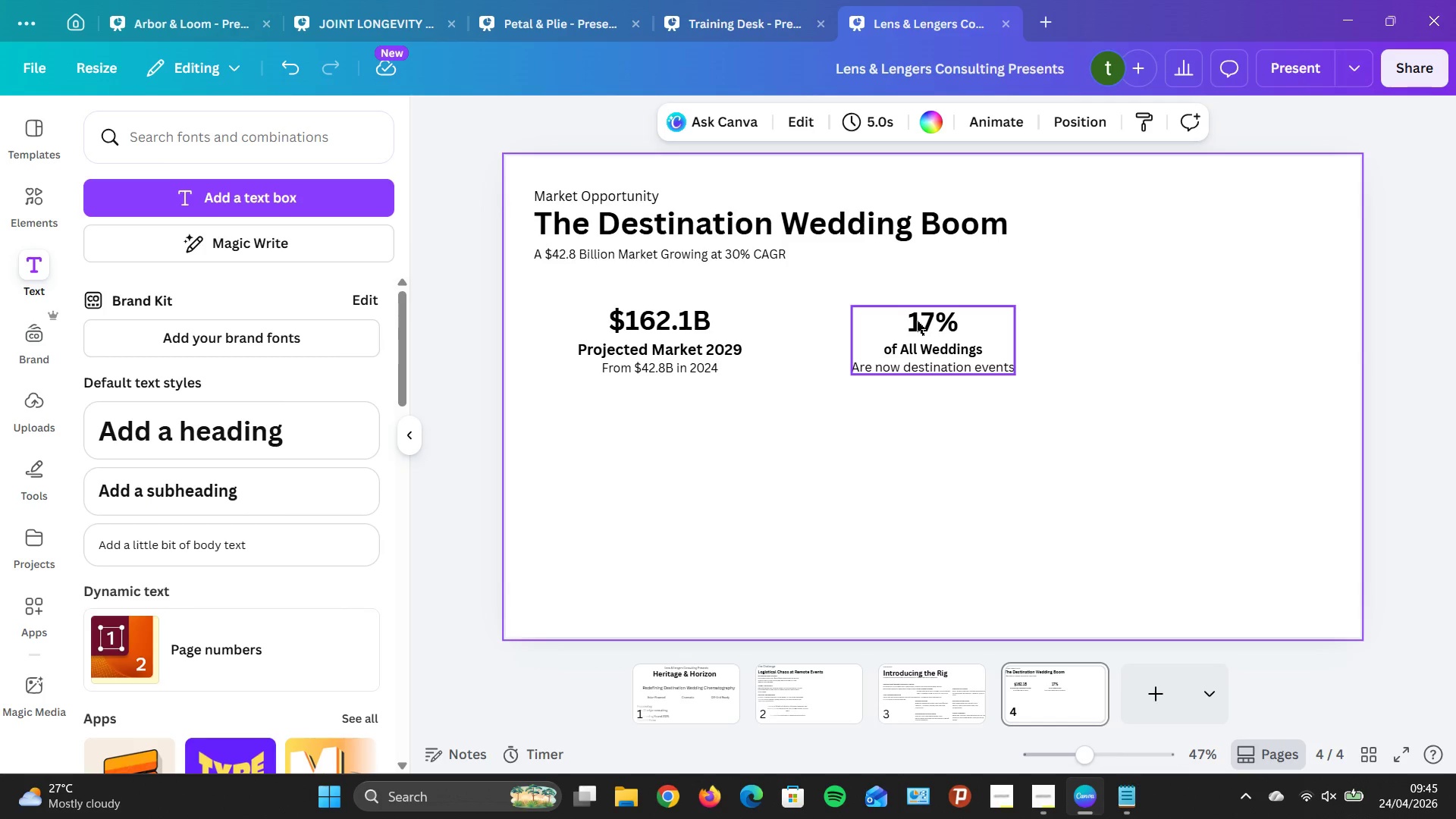 
wait(11.61)
 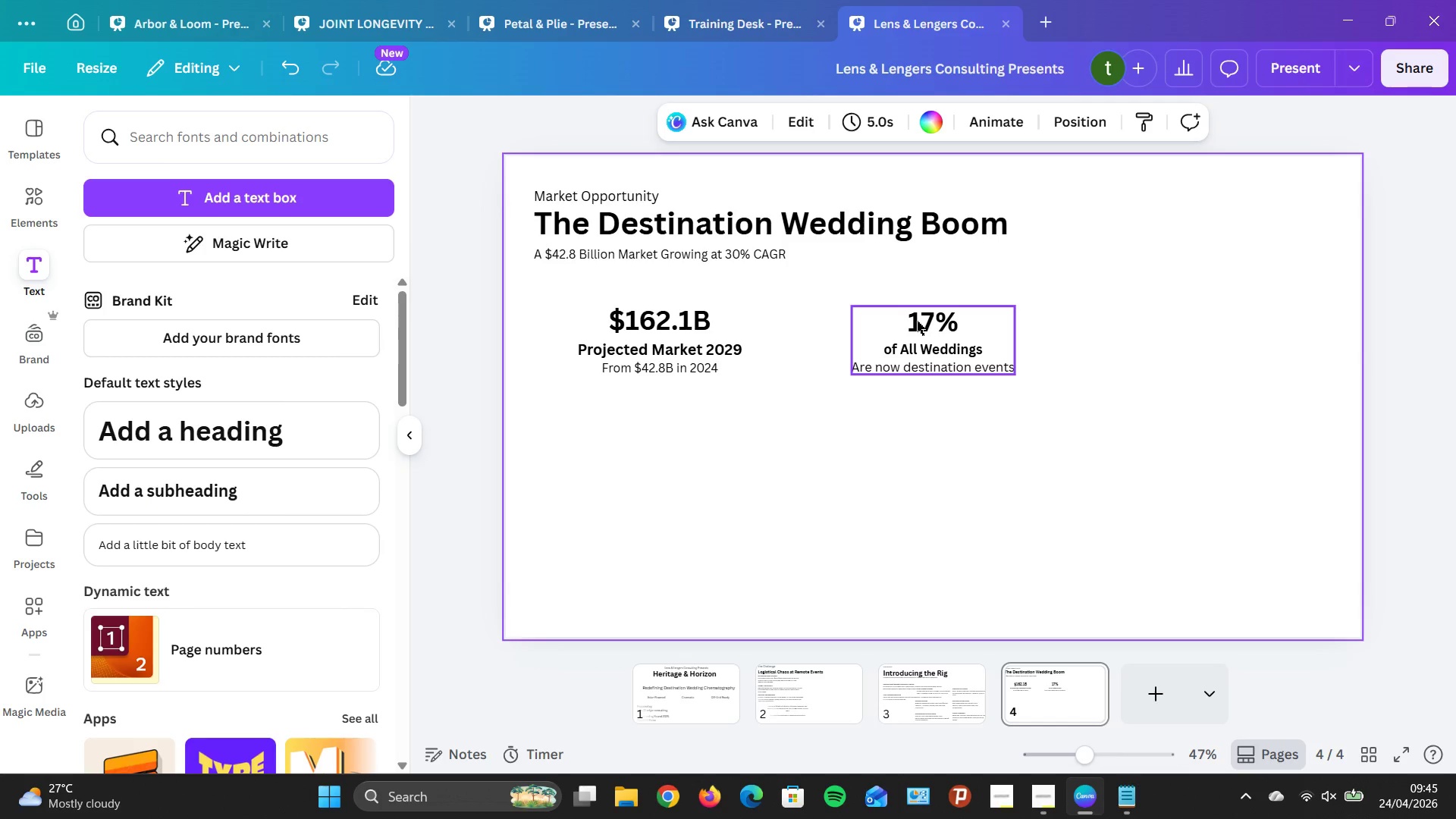 
left_click([225, 537])
 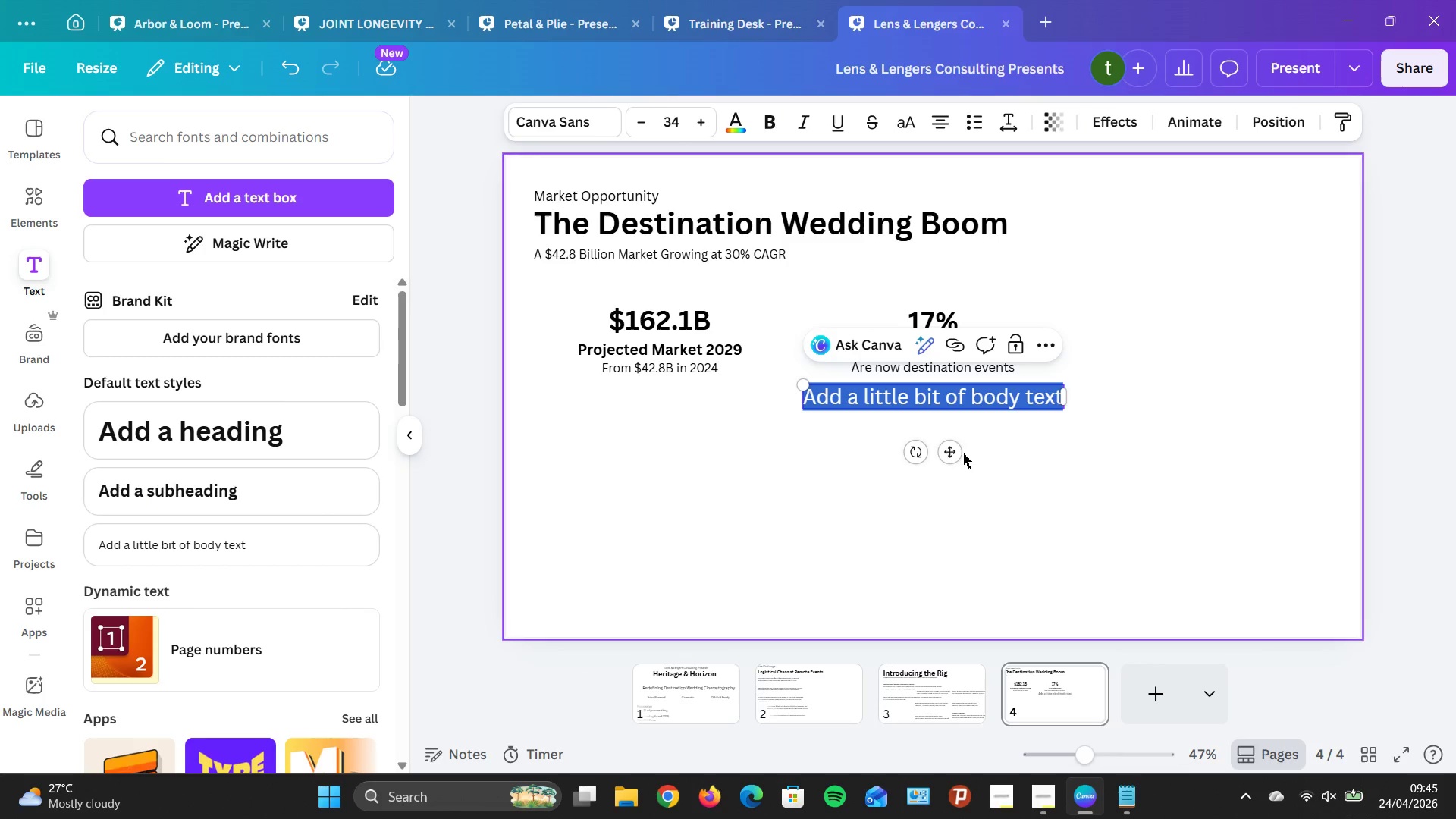 
left_click_drag(start_coordinate=[957, 453], to_coordinate=[951, 533])
 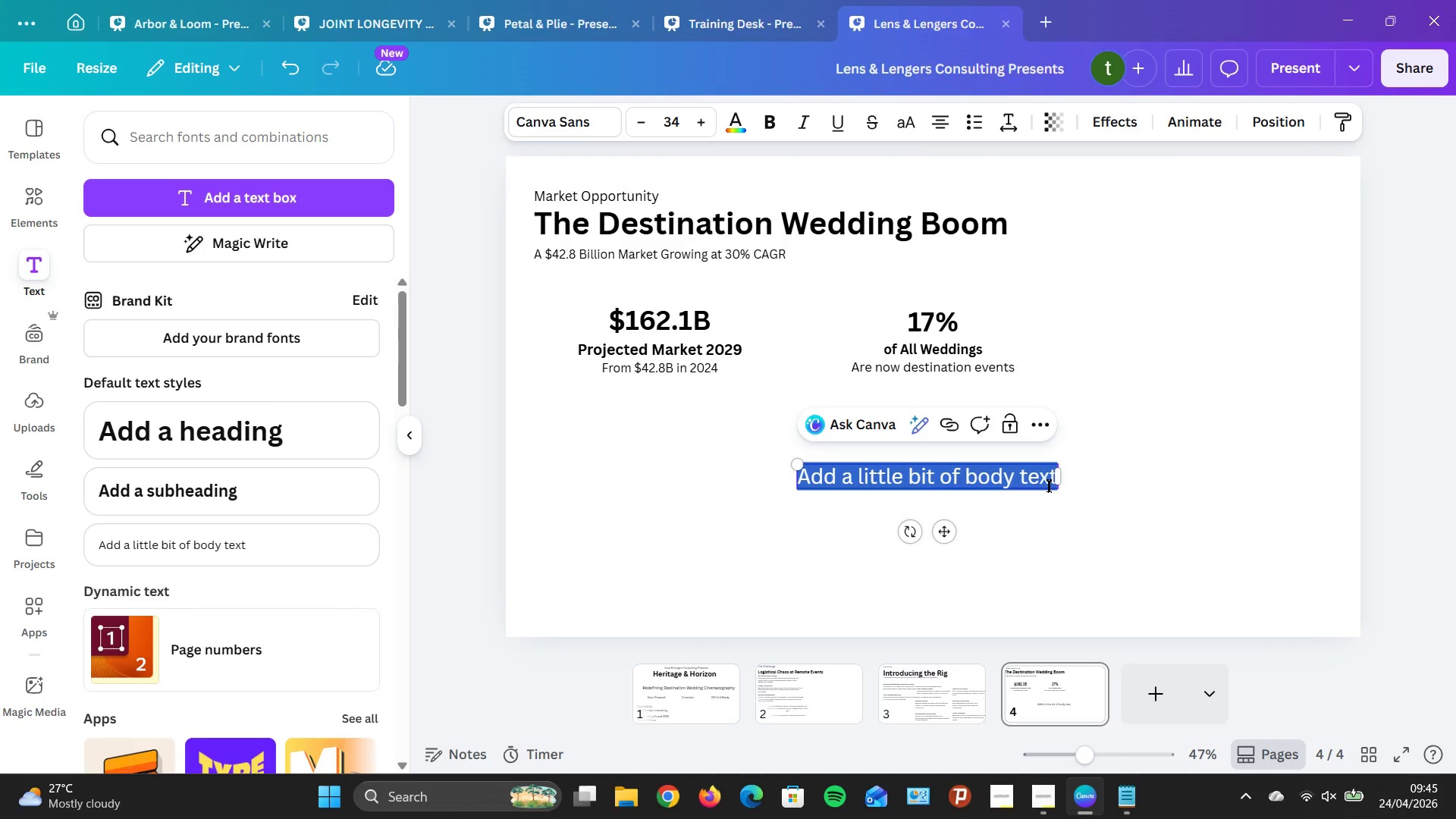 
left_click([1048, 485])
 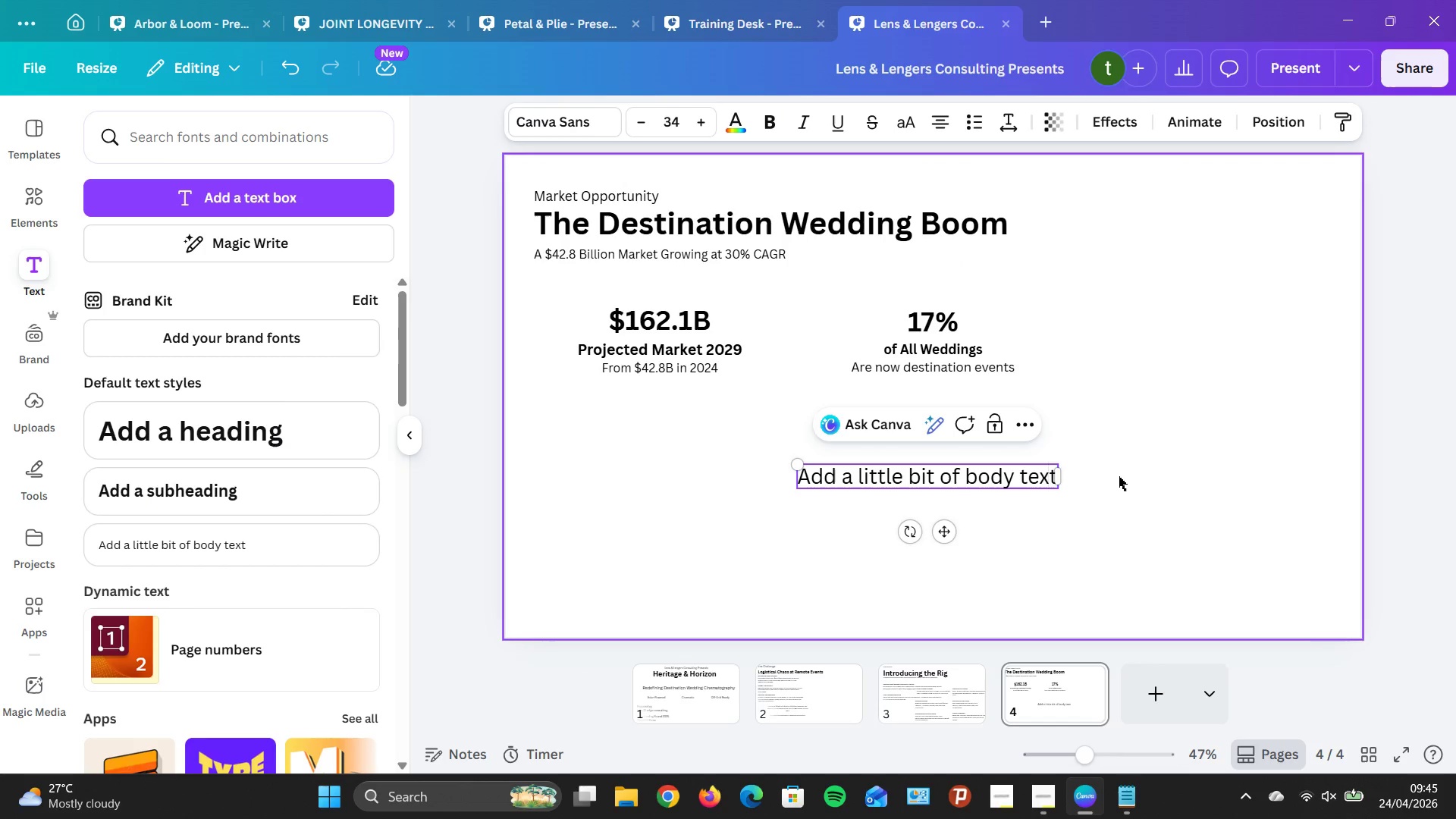 
key(ArrowRight)
 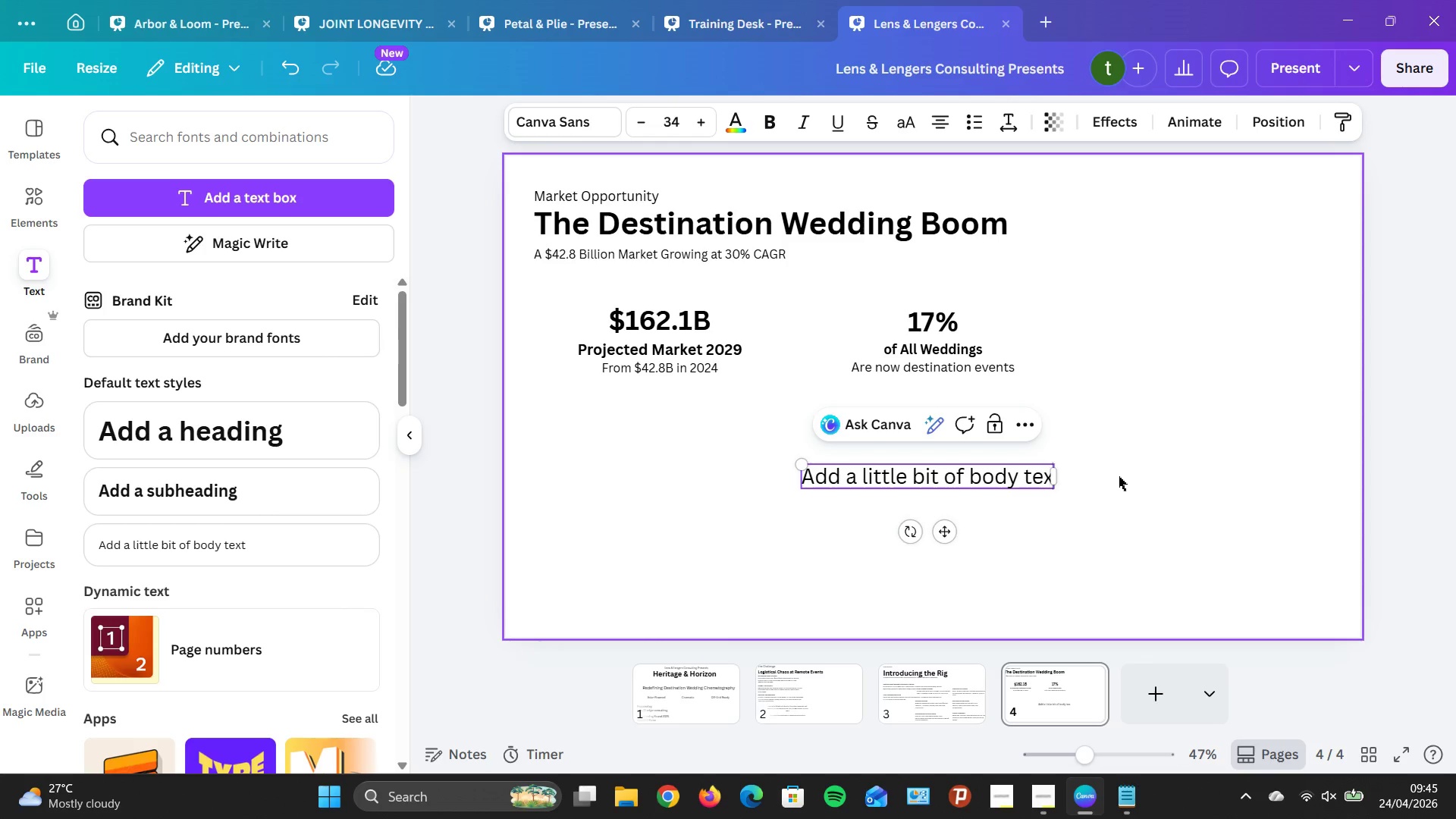 
key(Backspace)
key(Backspace)
key(Backspace)
key(Backspace)
key(Backspace)
key(Backspace)
key(Backspace)
key(Backspace)
key(Backspace)
key(Backspace)
key(Backspace)
key(Backspace)
key(Backspace)
key(Backspace)
key(Backspace)
key(Backspace)
key(Backspace)
key(Backspace)
key(Backspace)
key(Backspace)
key(Backspace)
key(Backspace)
key(Backspace)
key(Backspace)
key(Backspace)
key(Backspace)
key(Backspace)
key(Backspace)
type(22%)
 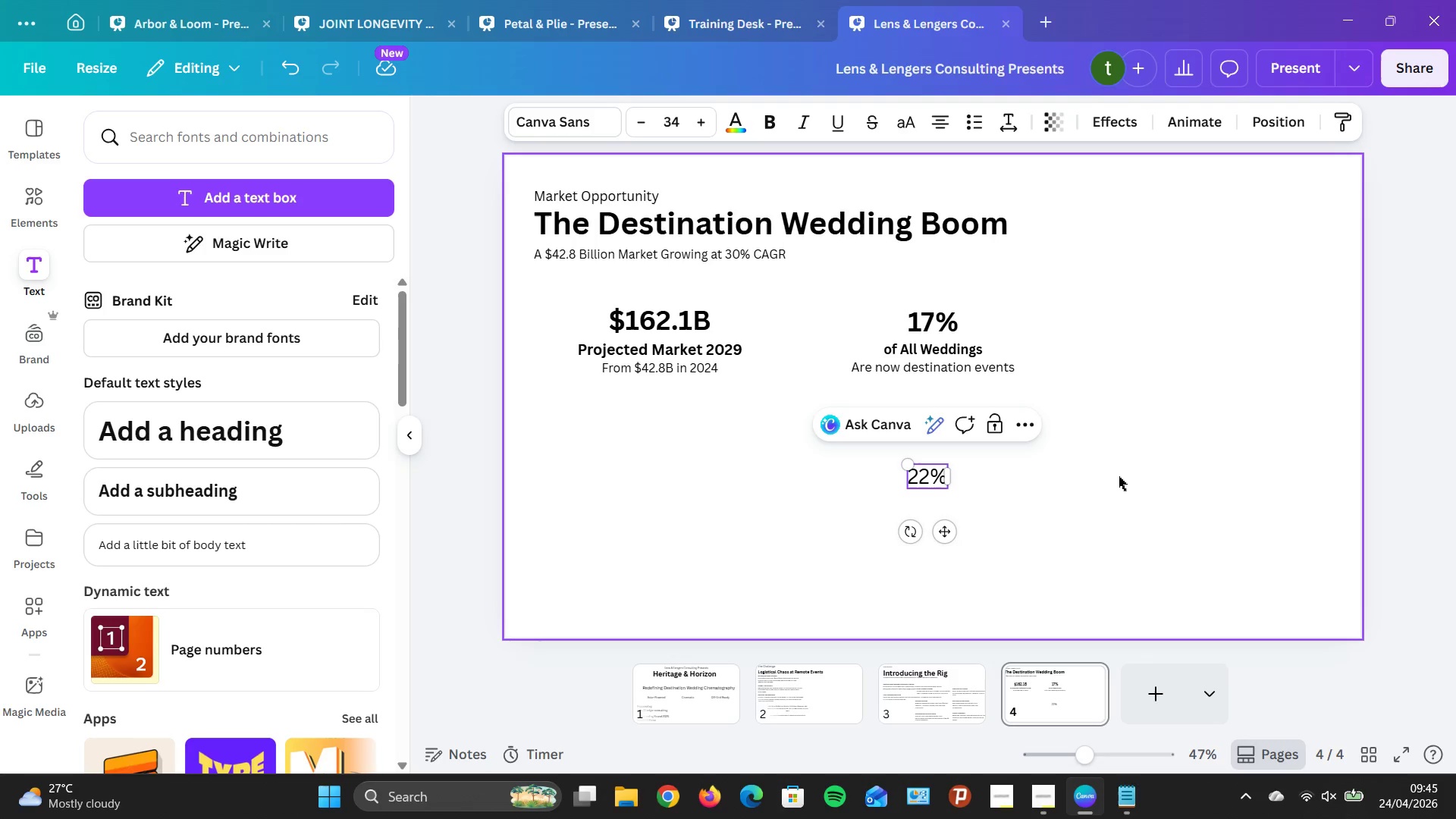 
key(Enter)
 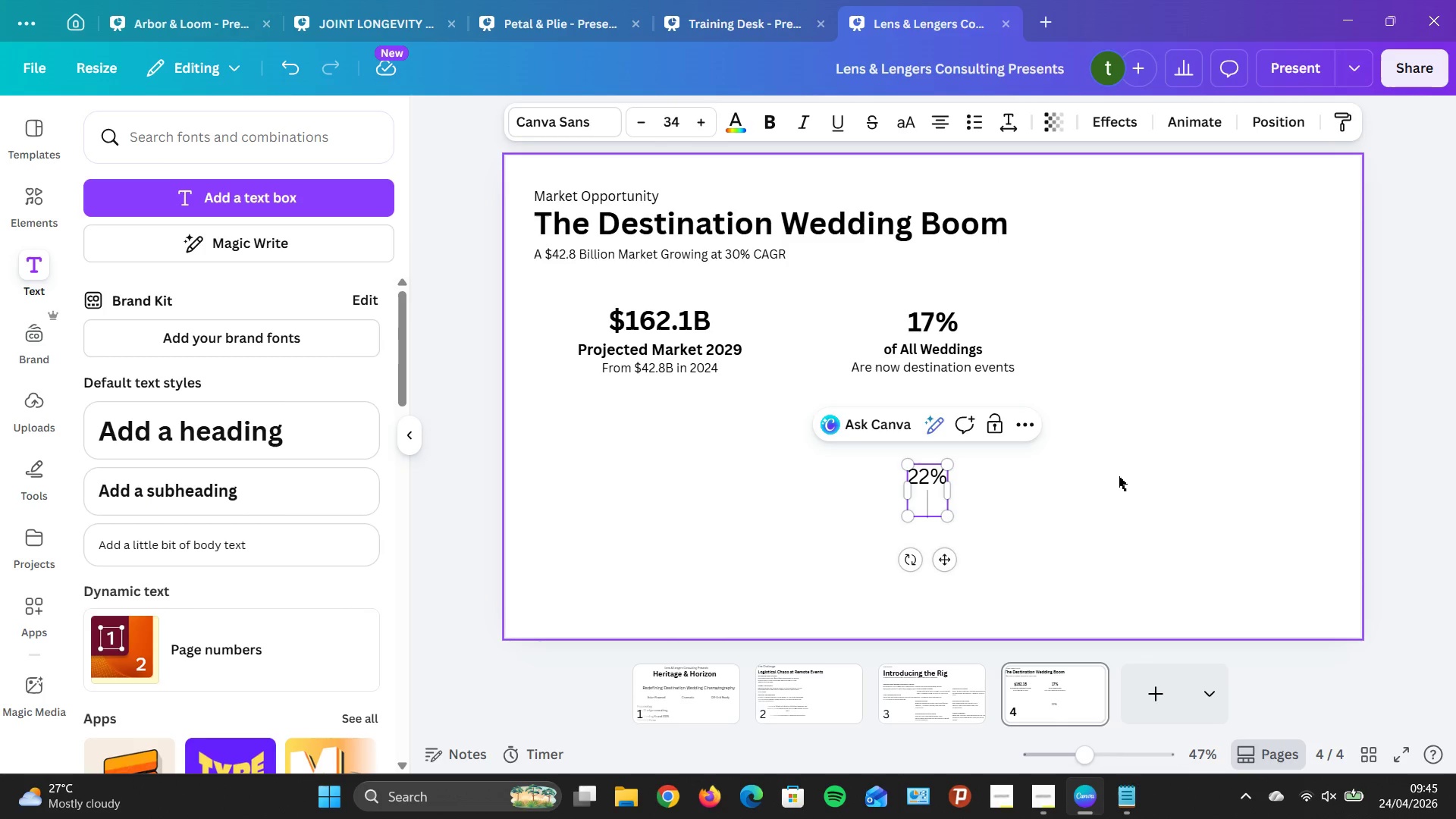 
type(BOO)
key(Backspace)
key(Backspace)
type(ooking Increa)
key(Backspace)
type(ase )
 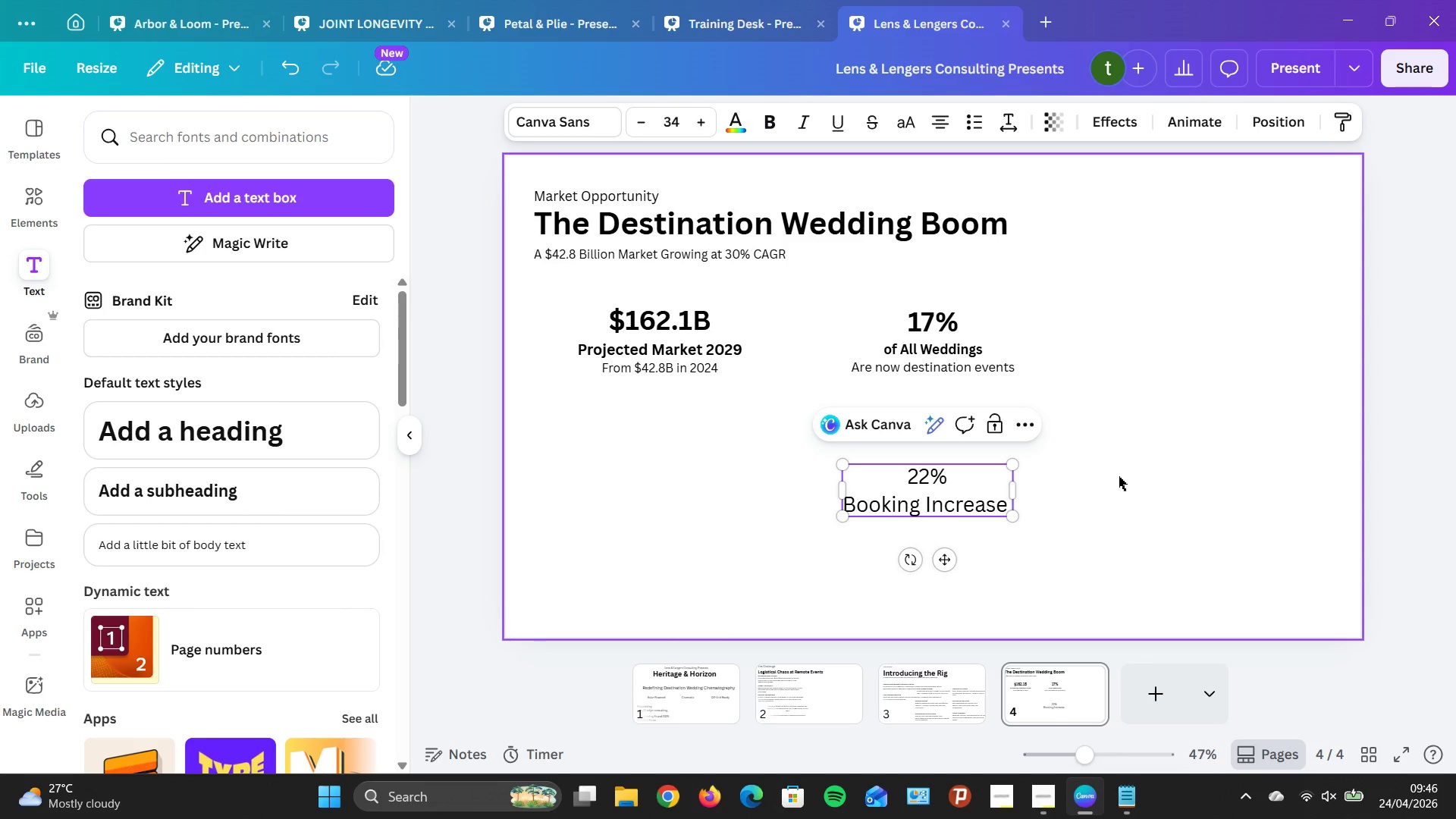 
key(Enter)
 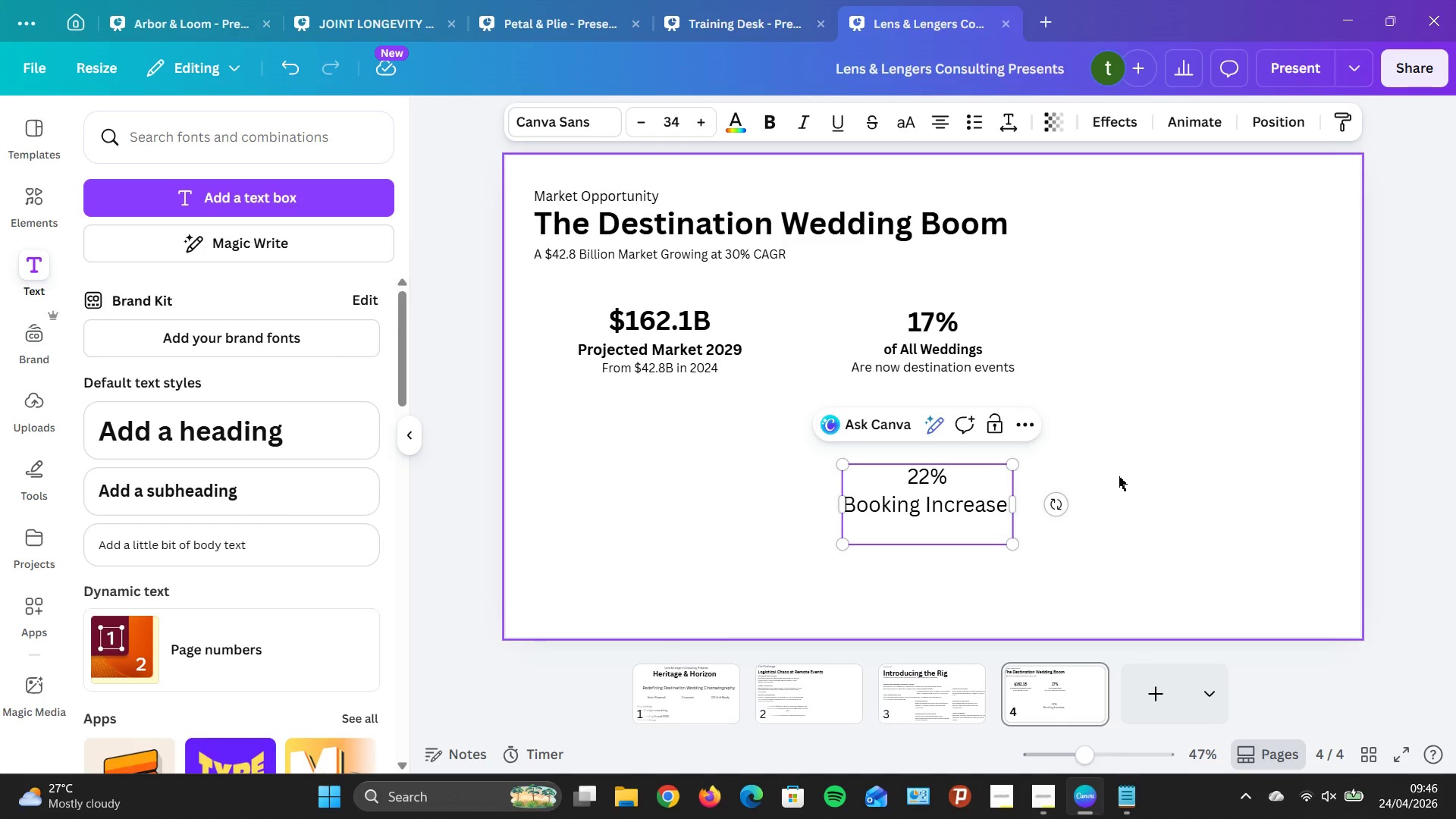 
type(since 2021)
 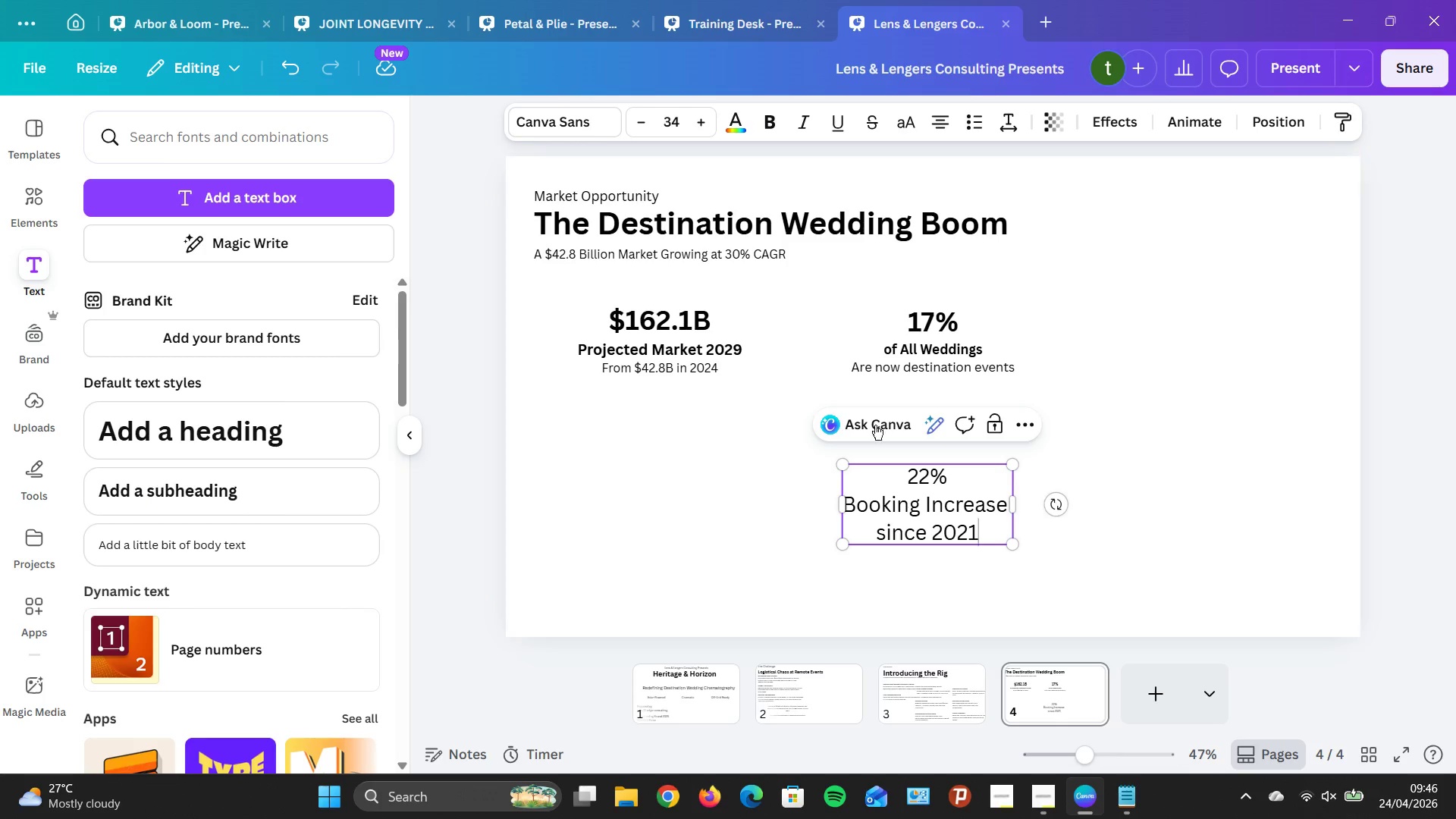 
left_click([952, 528])
 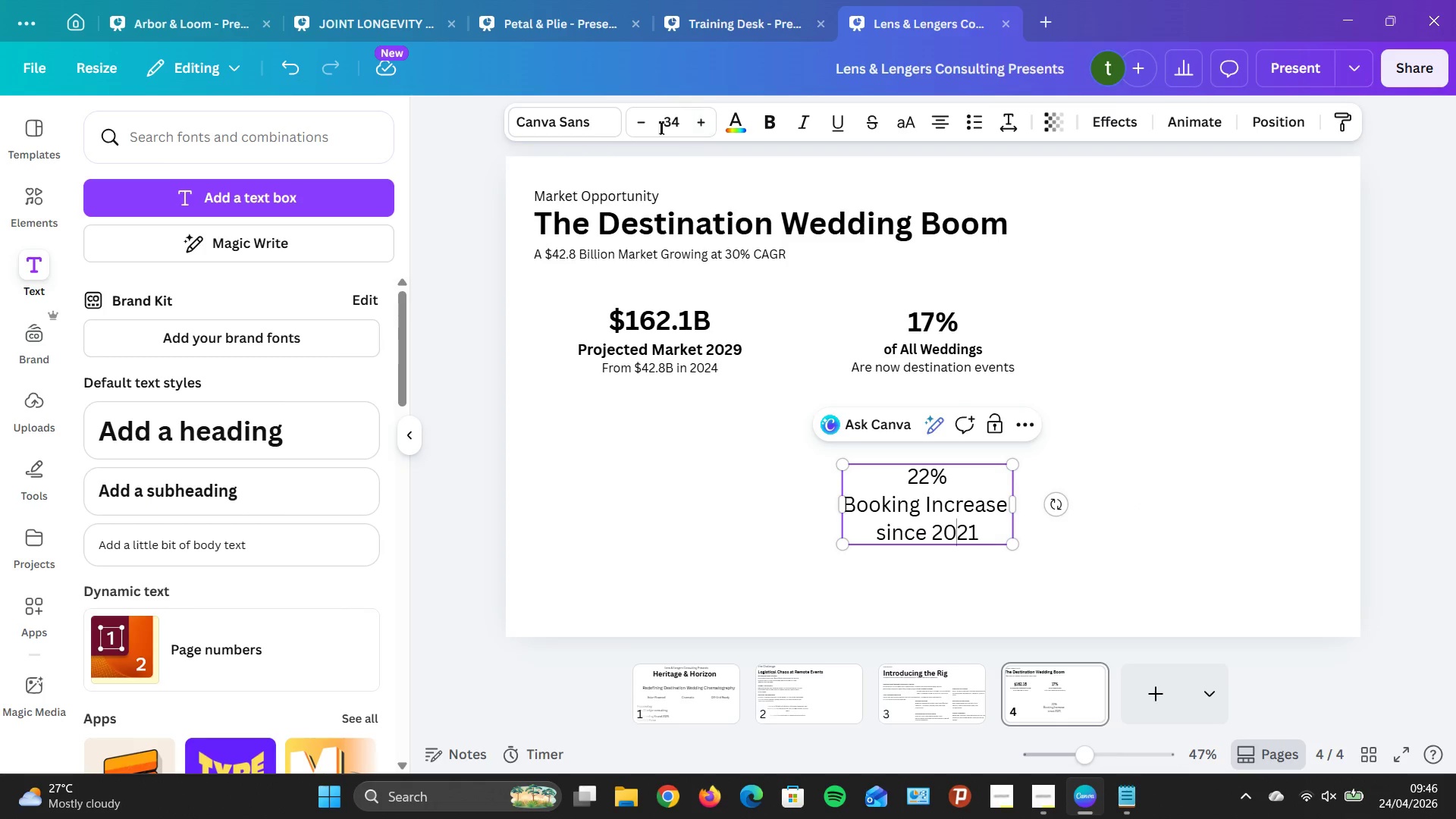 
triple_click([644, 124])
 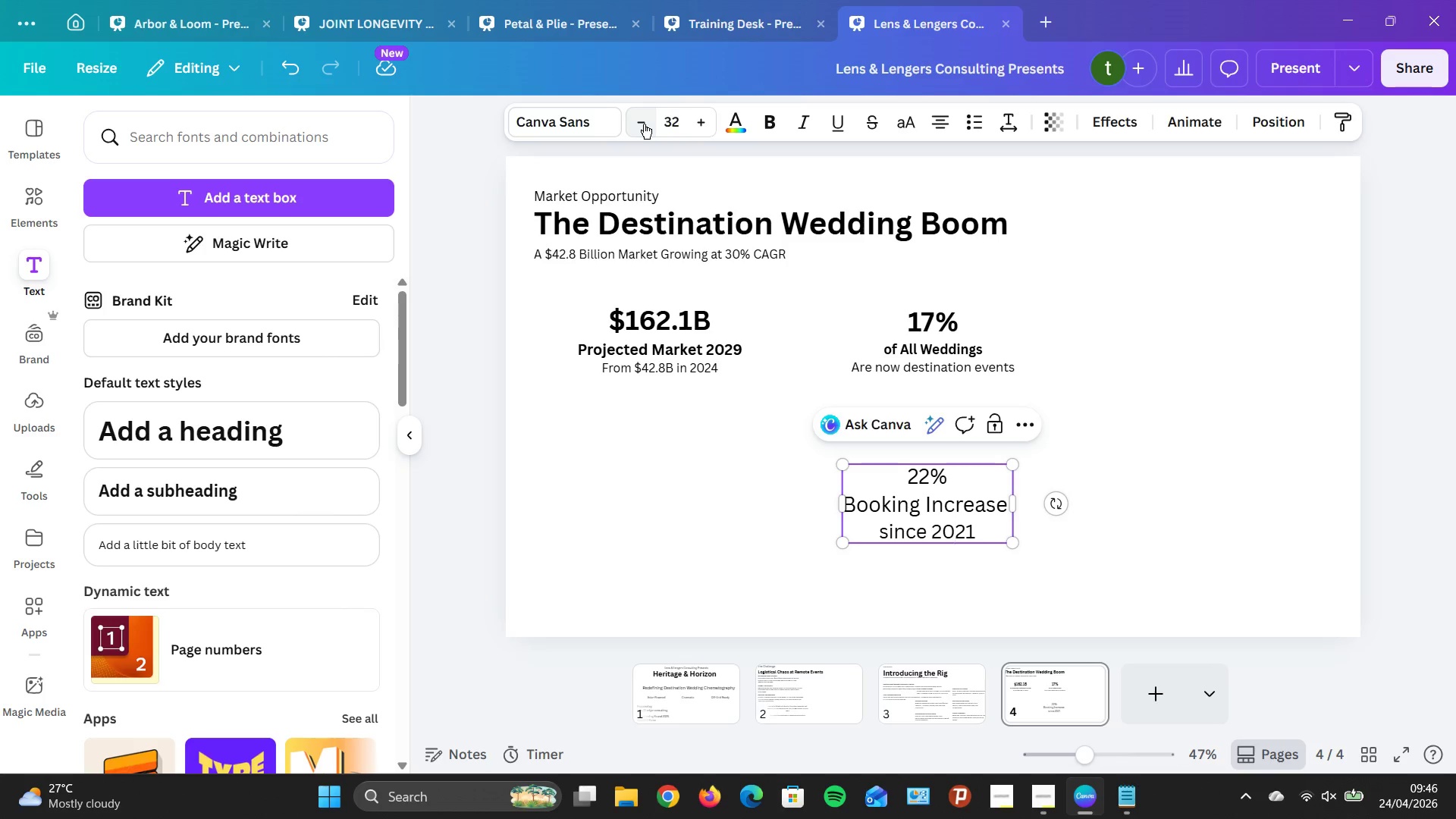 
triple_click([644, 124])
 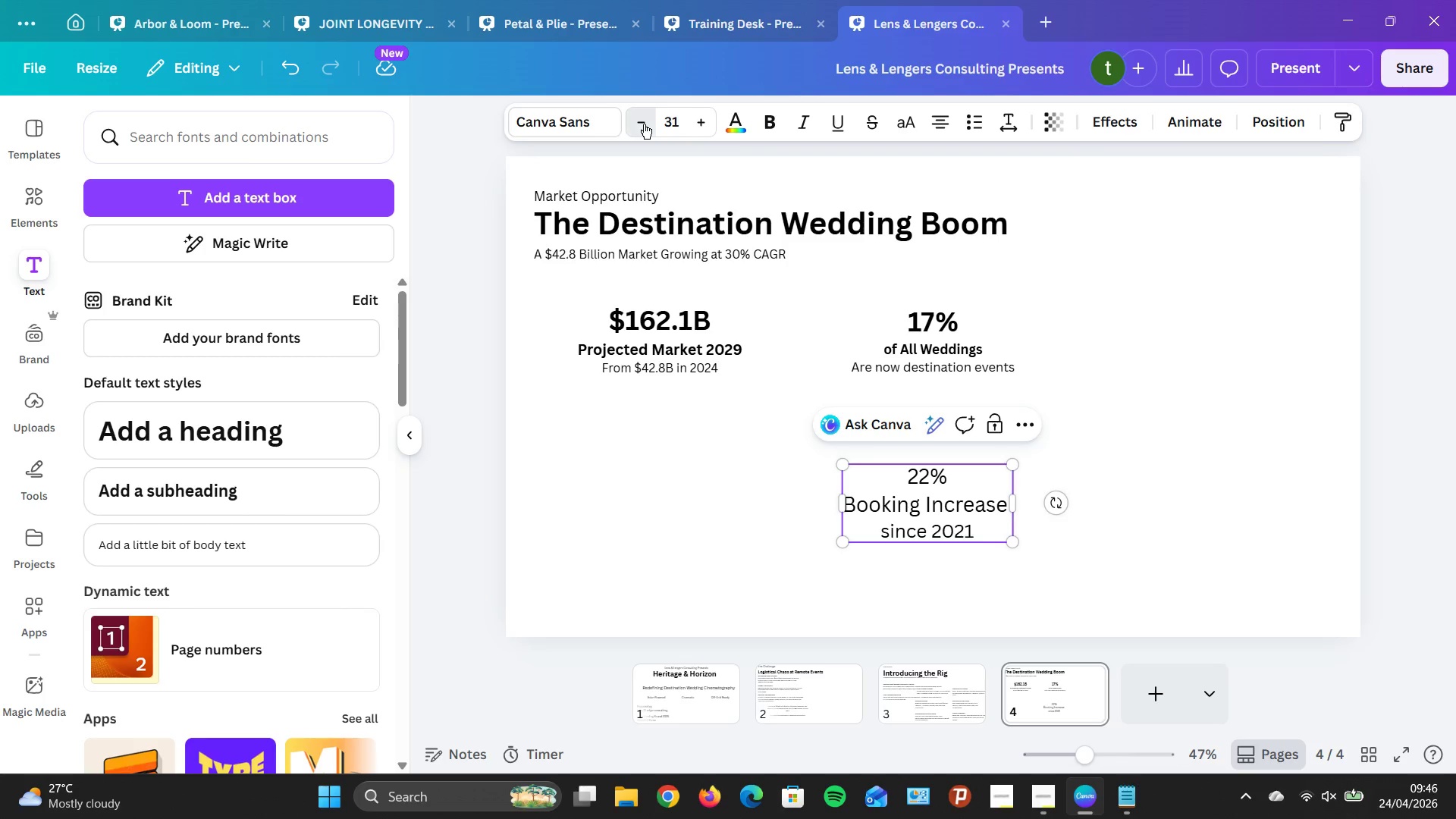 
triple_click([644, 124])
 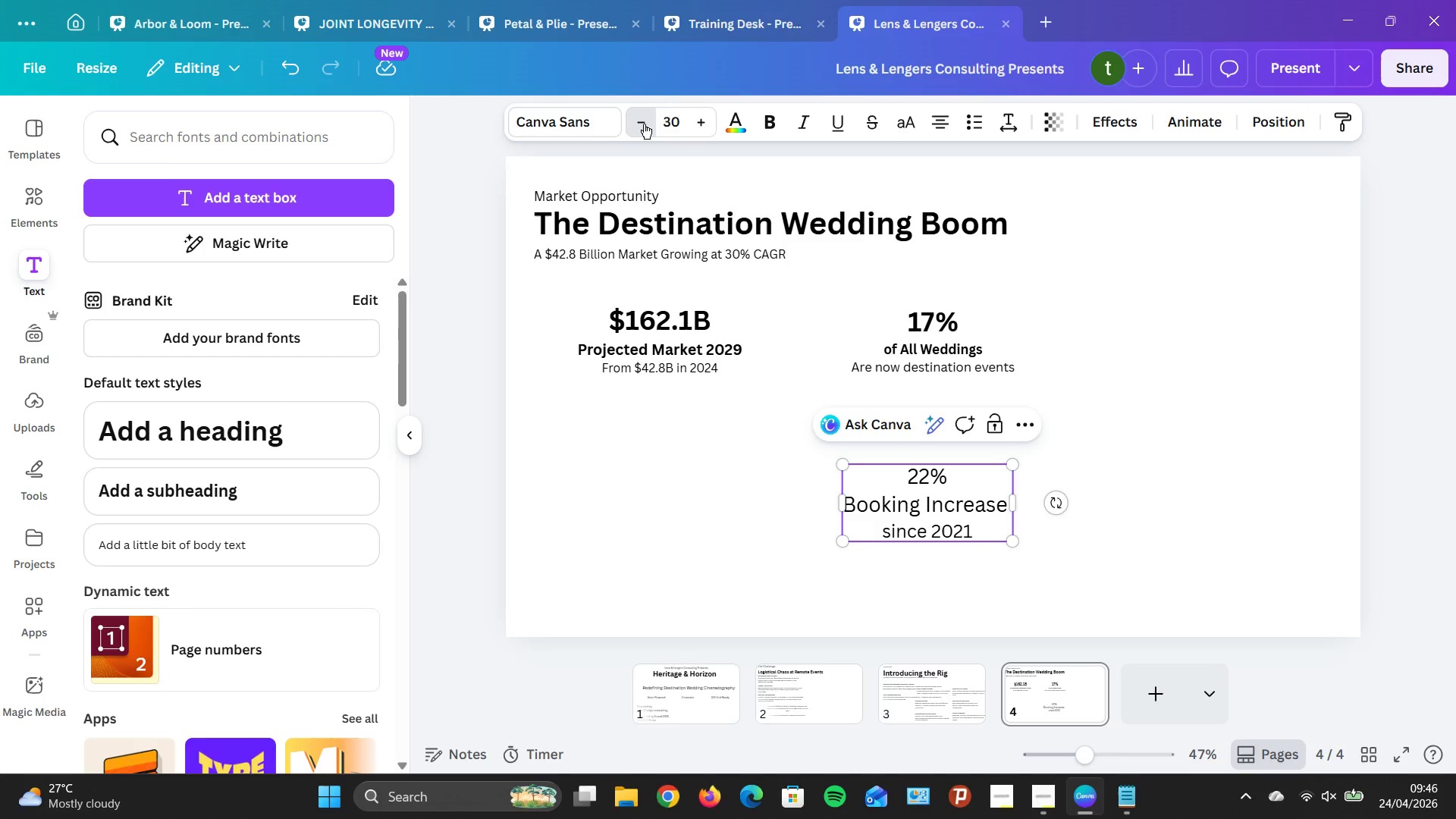 
triple_click([644, 124])
 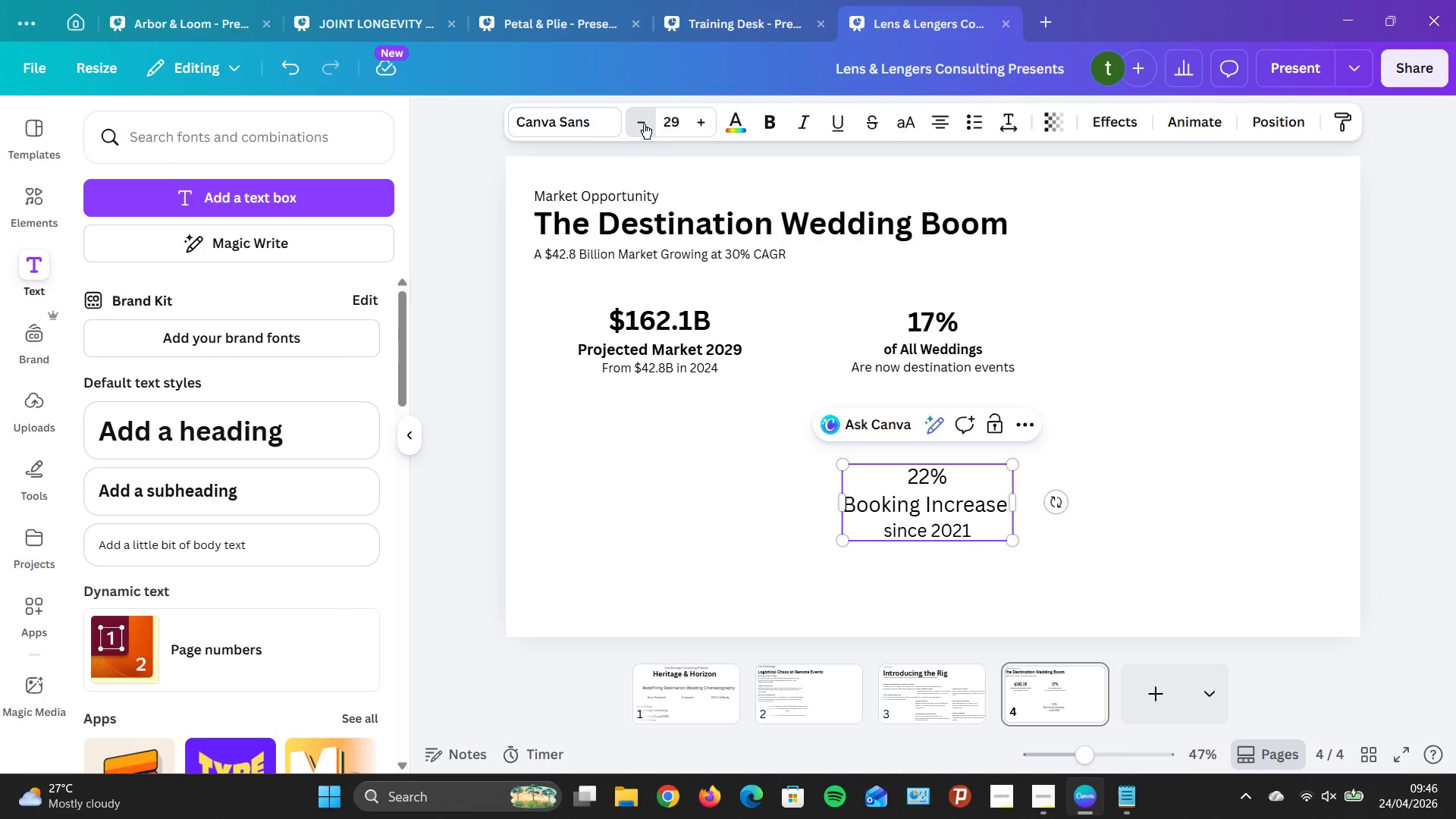 
triple_click([644, 124])
 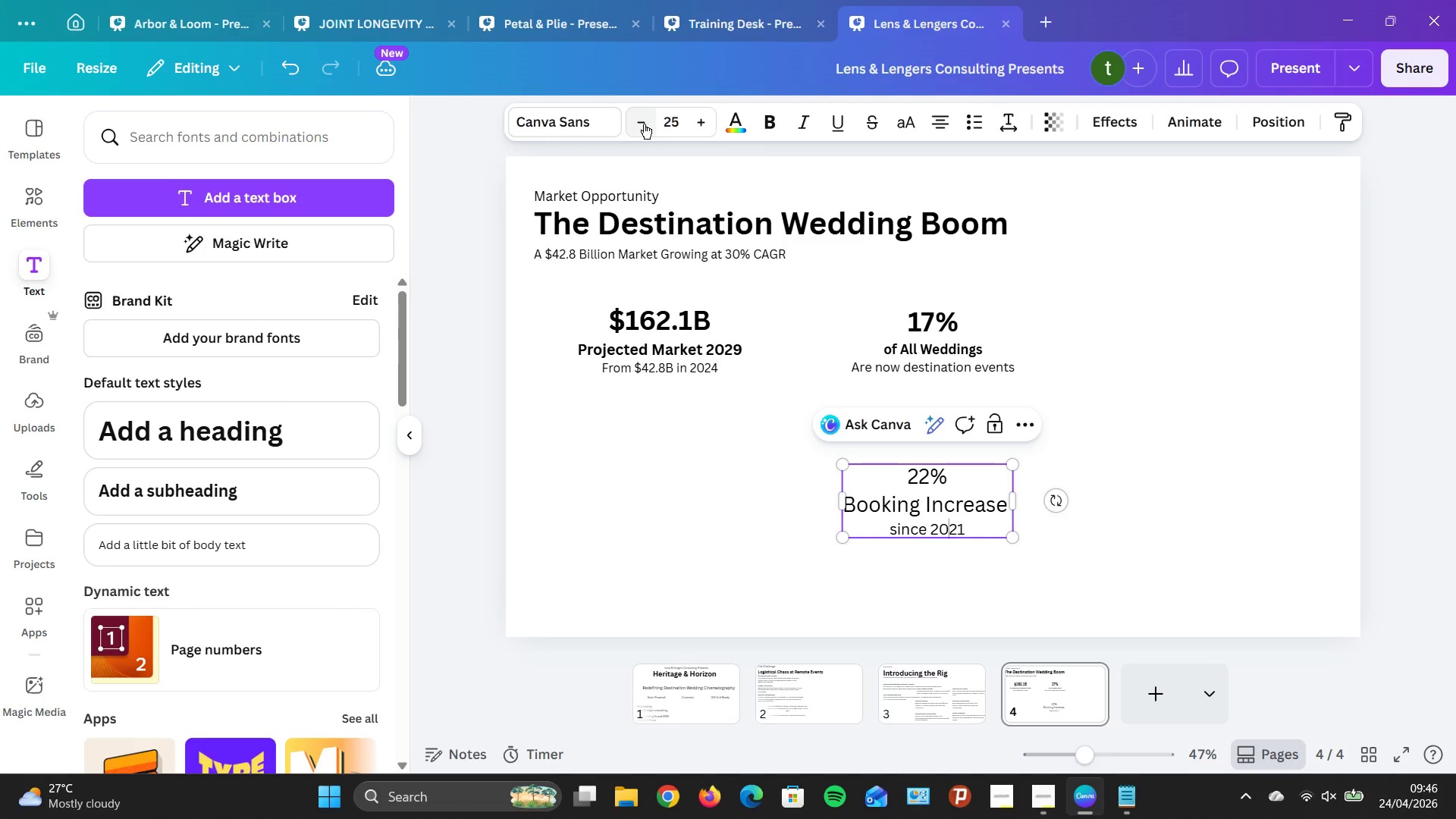 
triple_click([644, 124])
 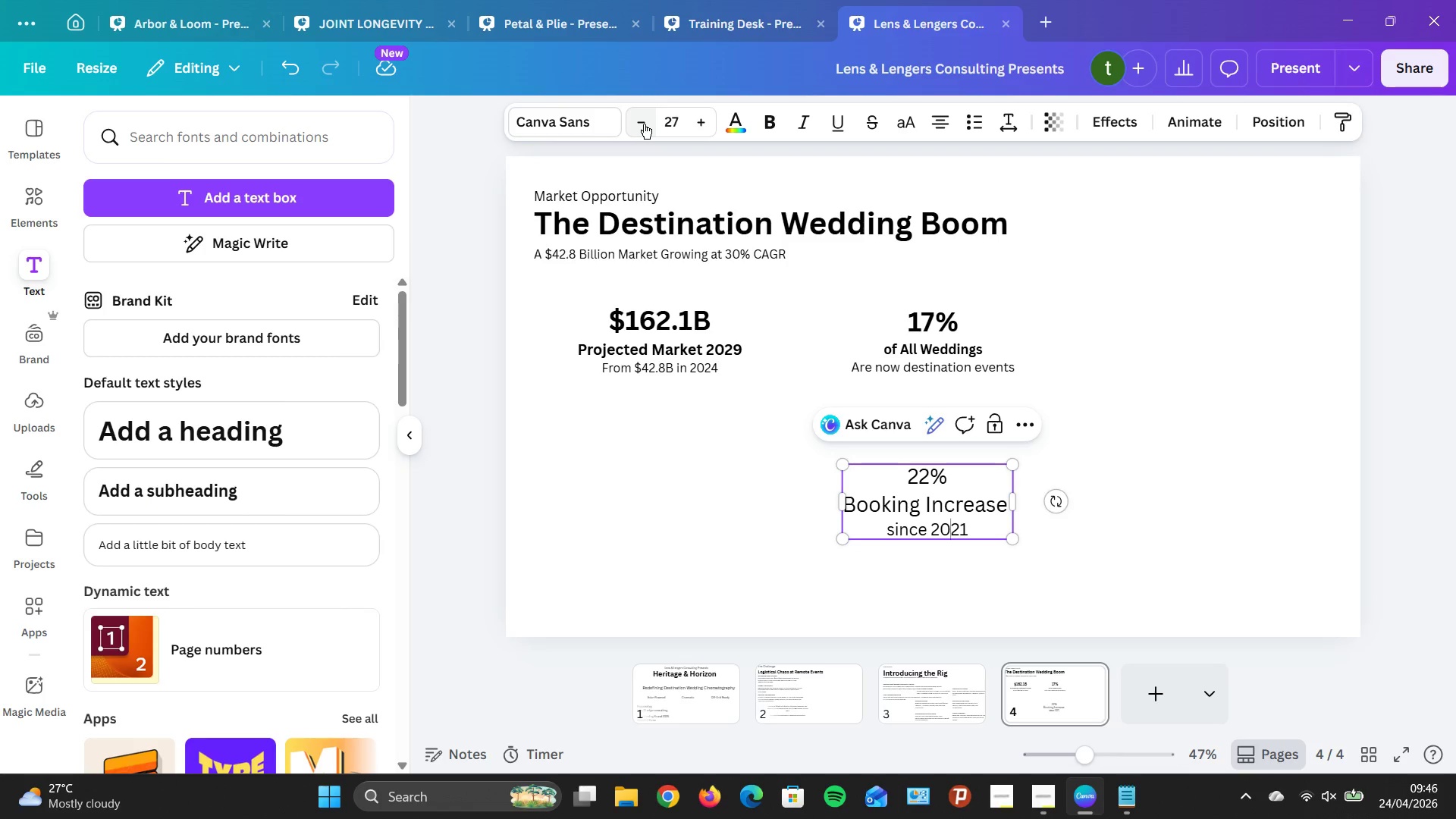 
triple_click([644, 124])
 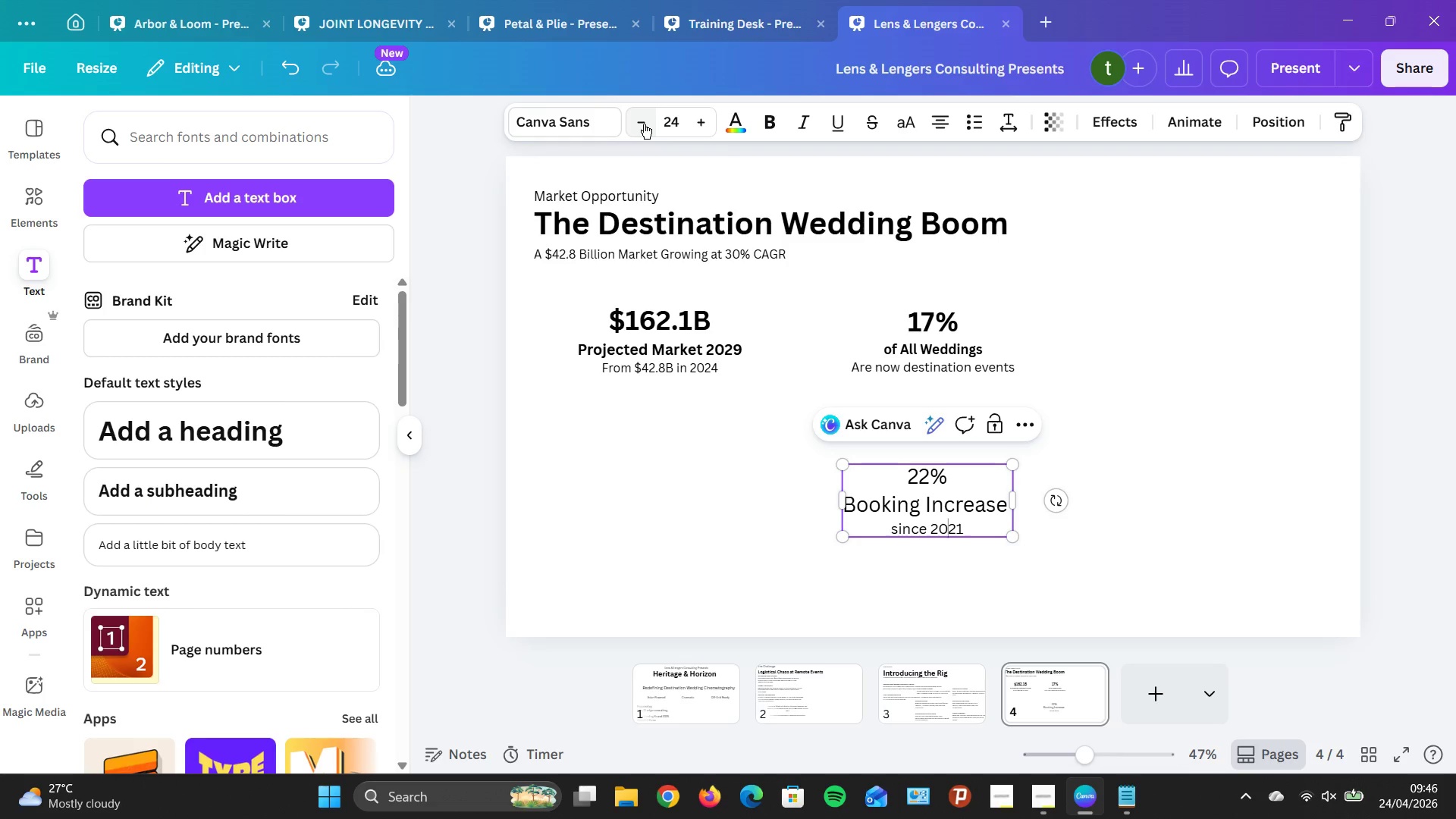 
triple_click([644, 124])
 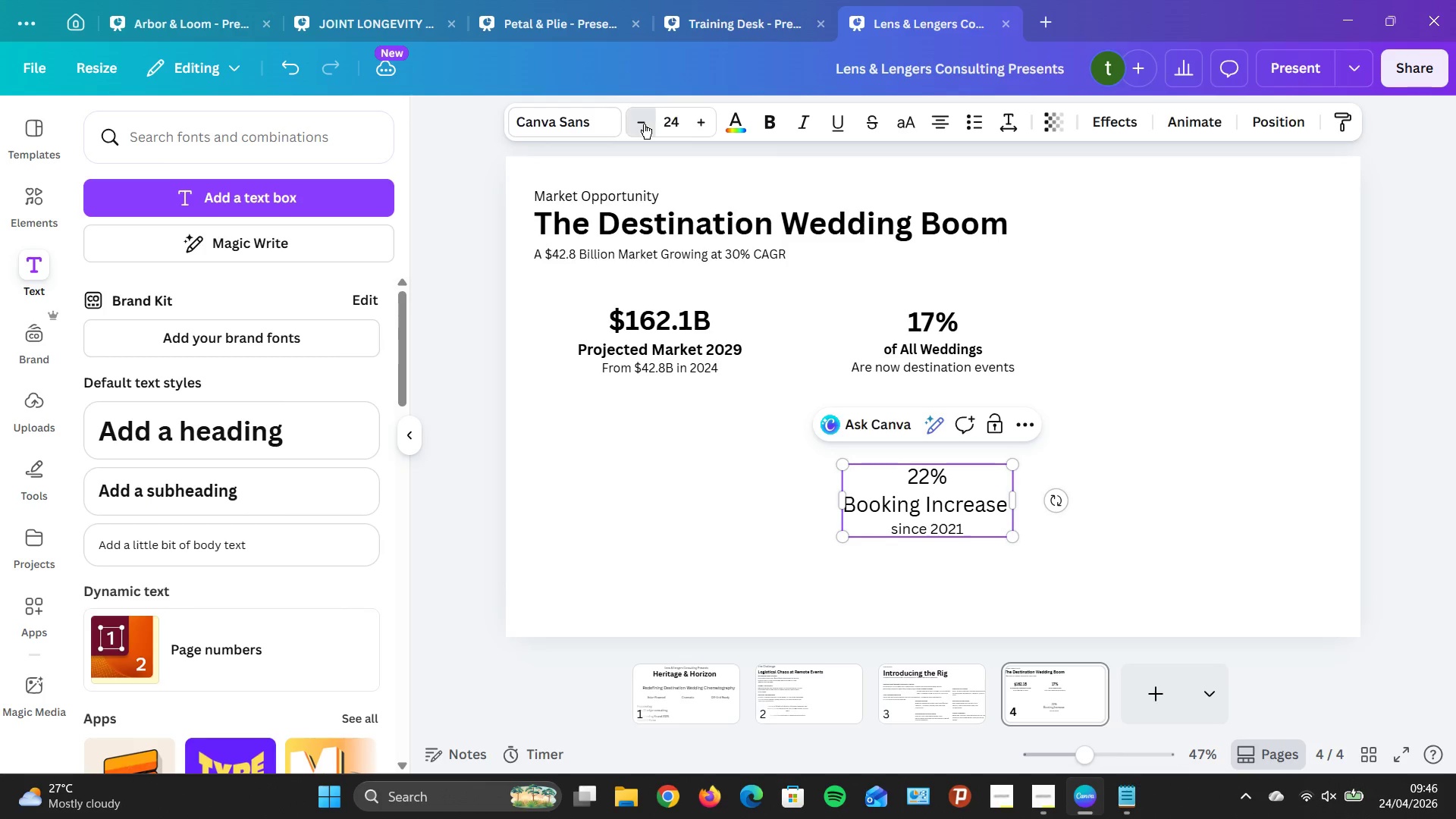 
double_click([644, 124])
 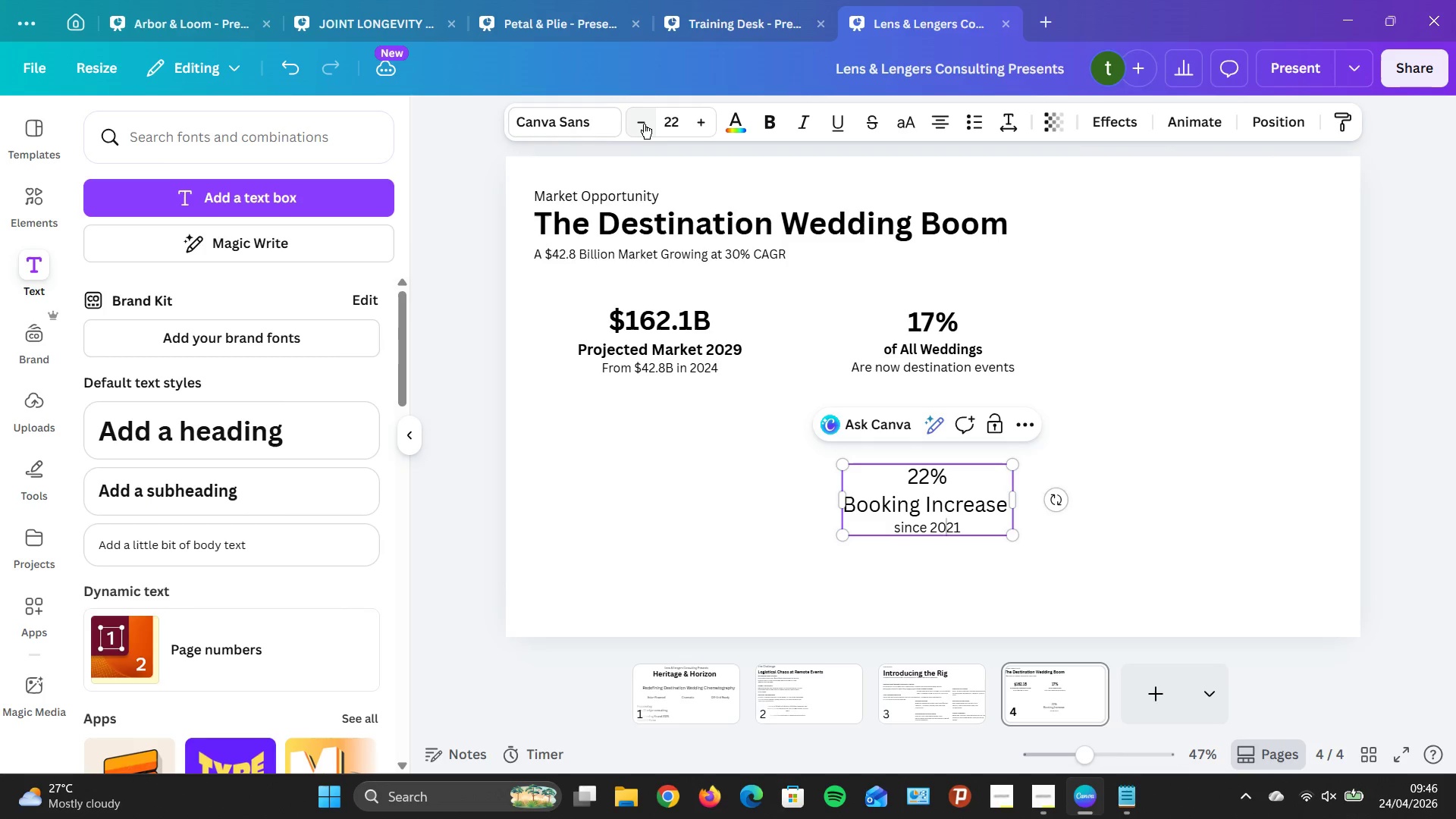 
triple_click([644, 124])
 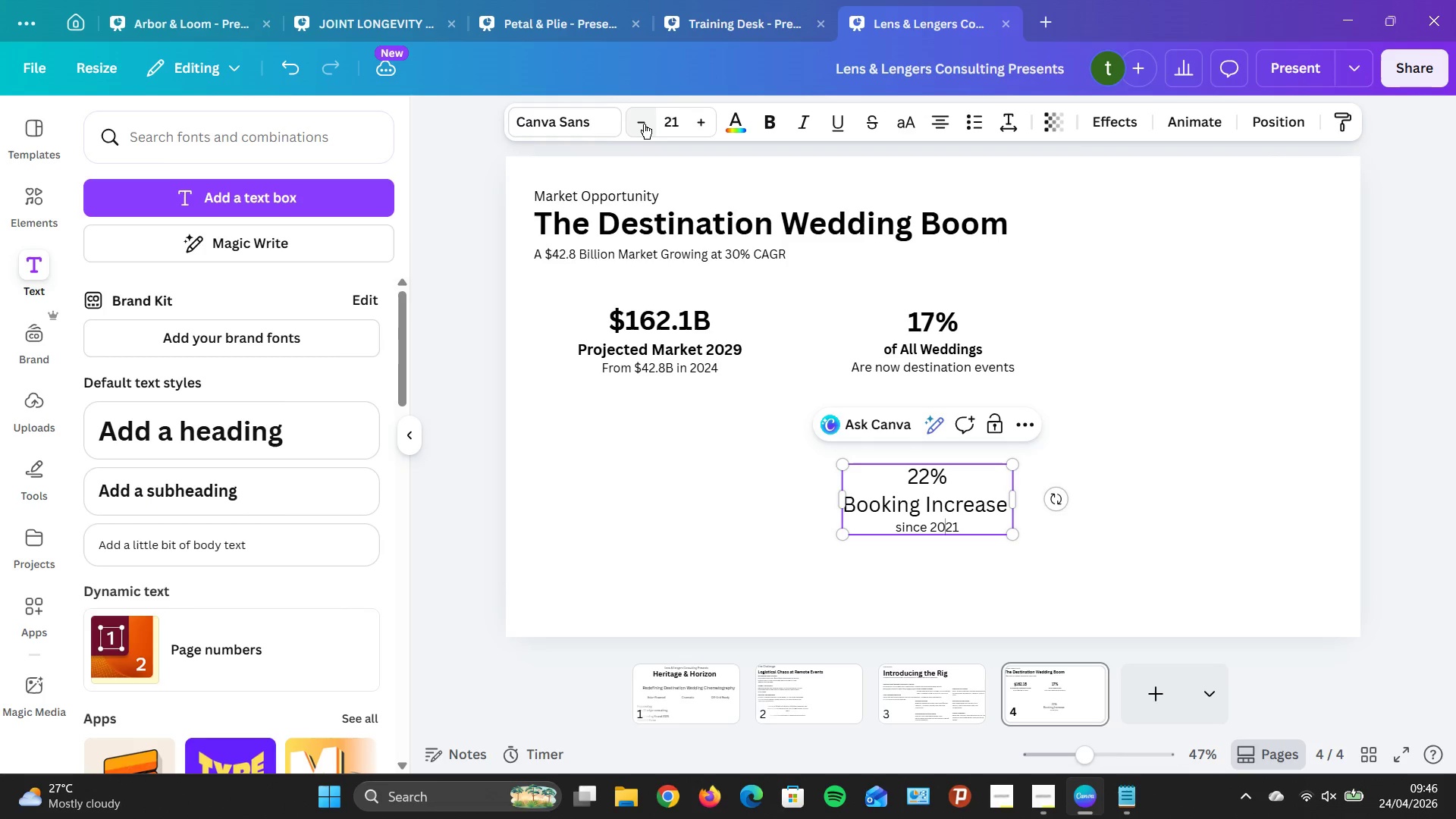 
triple_click([644, 124])
 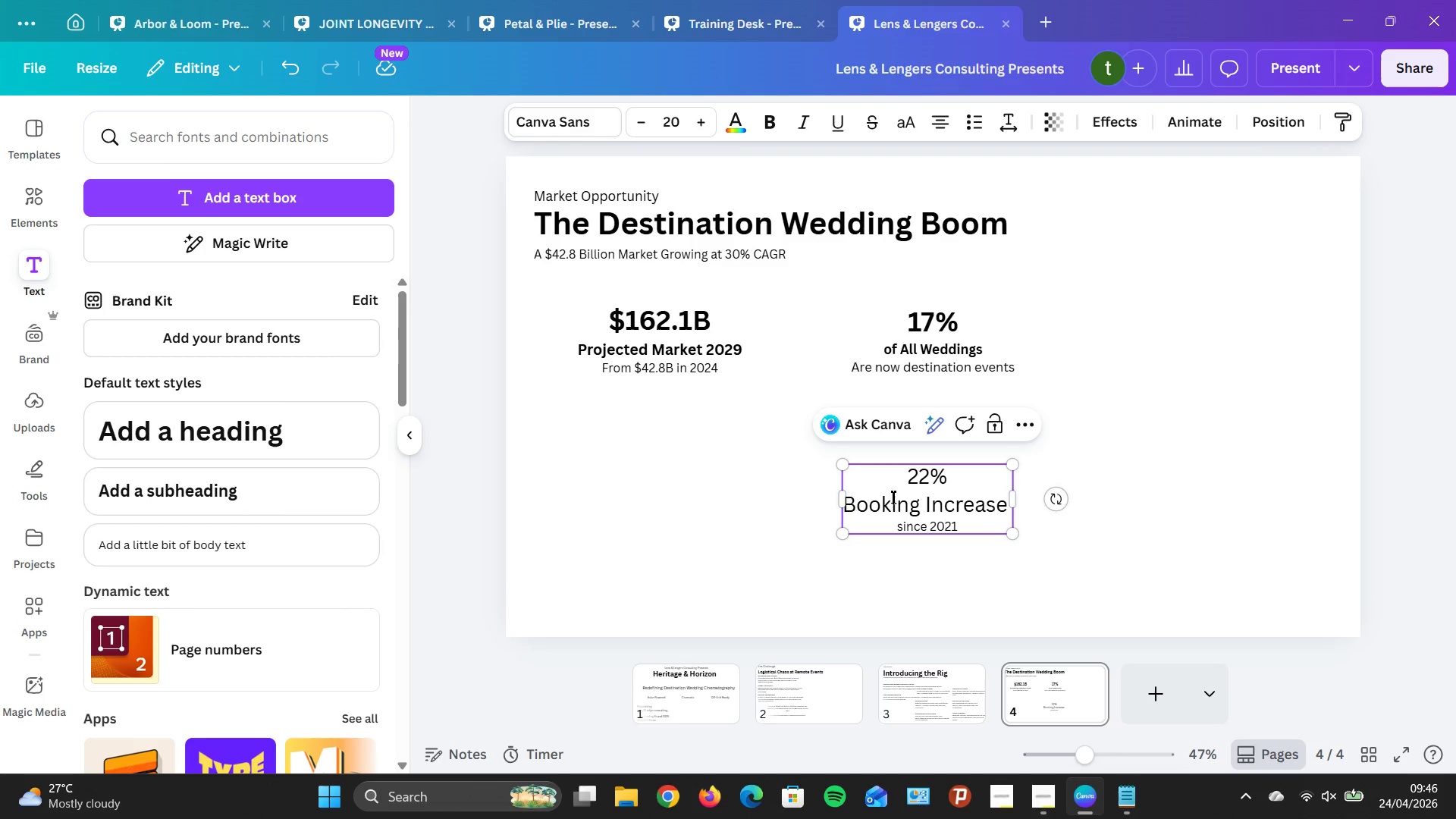 
left_click([892, 498])
 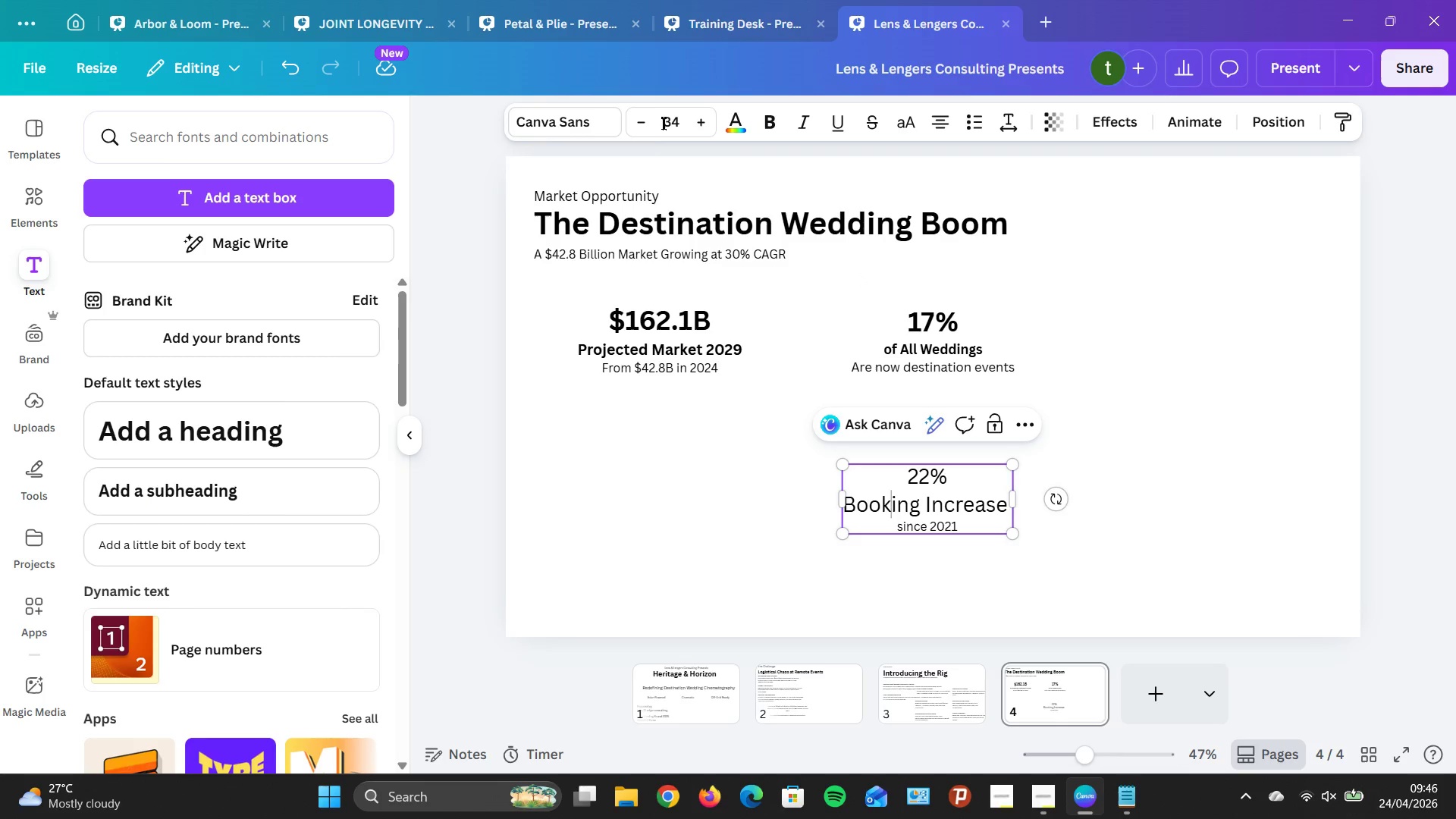 
double_click([642, 131])
 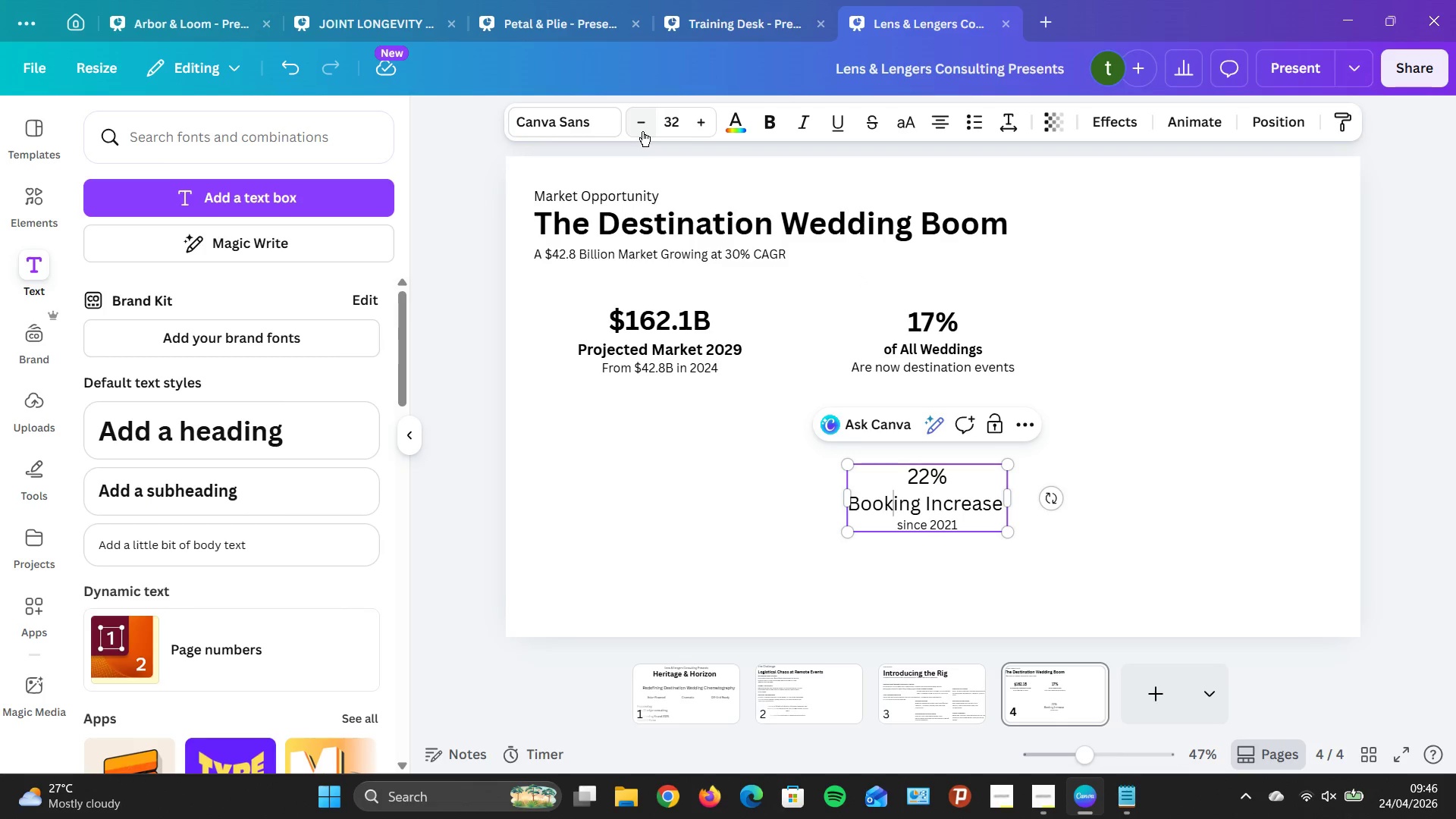 
triple_click([642, 131])
 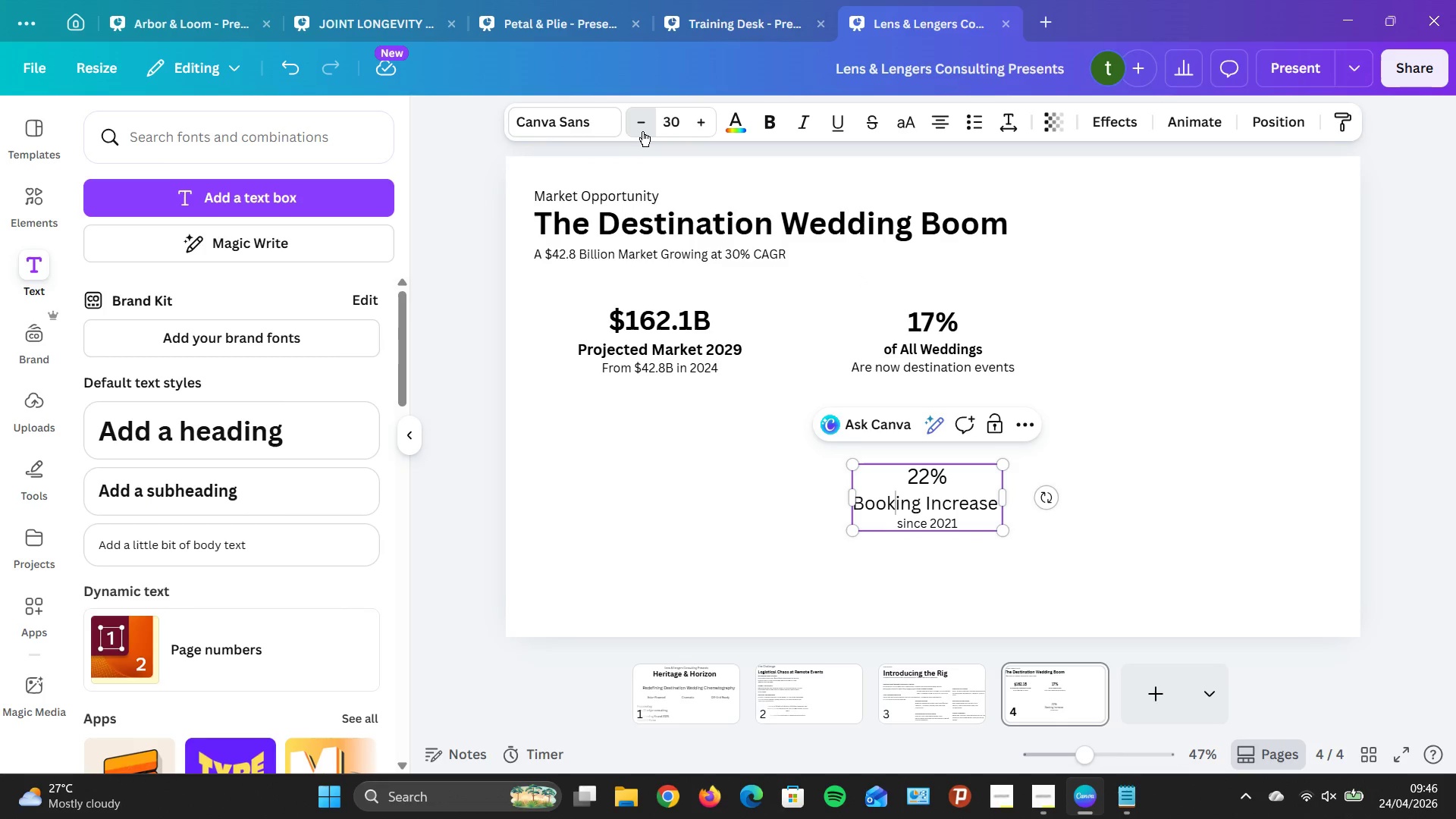 
double_click([642, 131])
 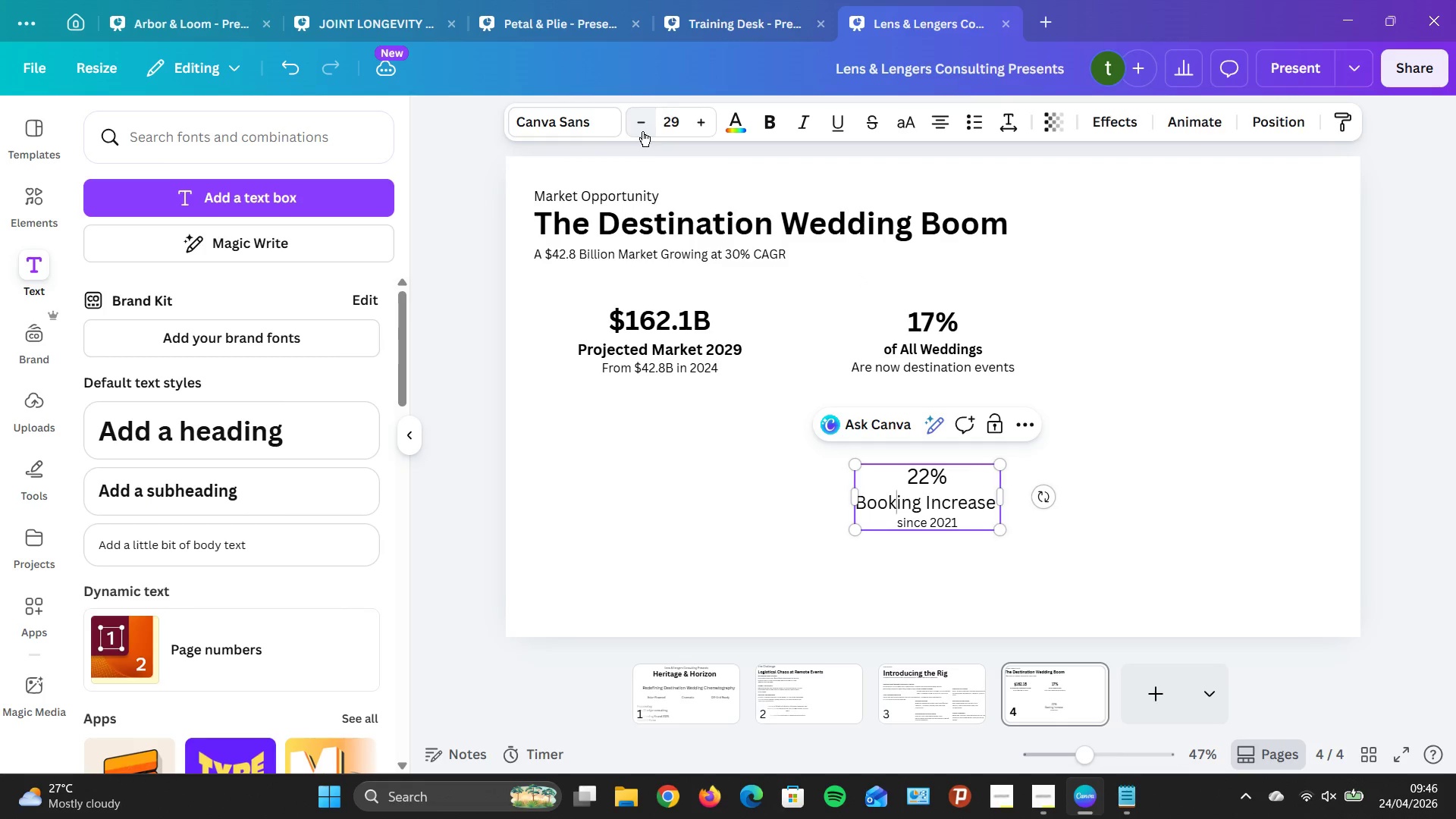 
triple_click([642, 131])
 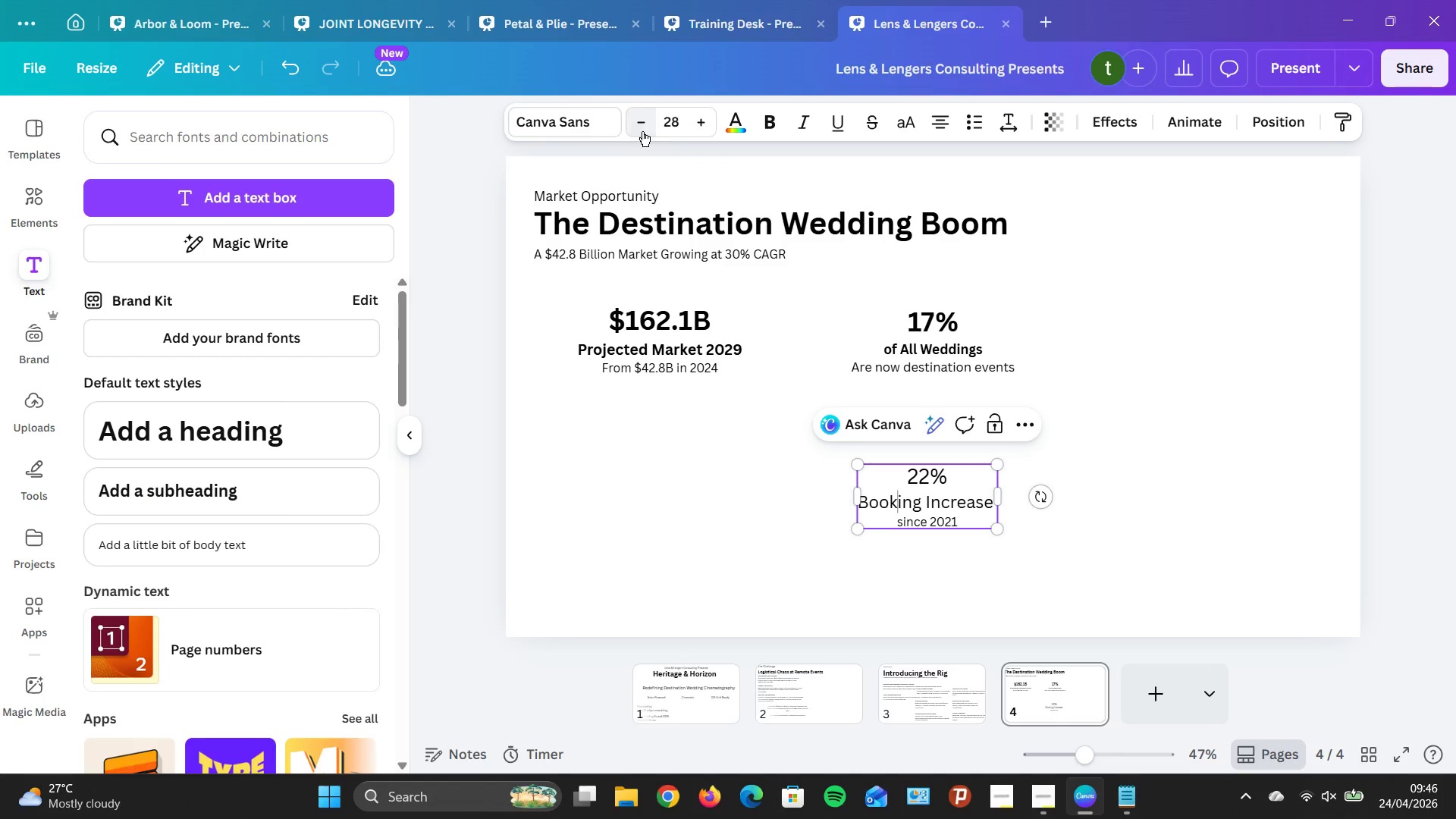 
triple_click([642, 131])
 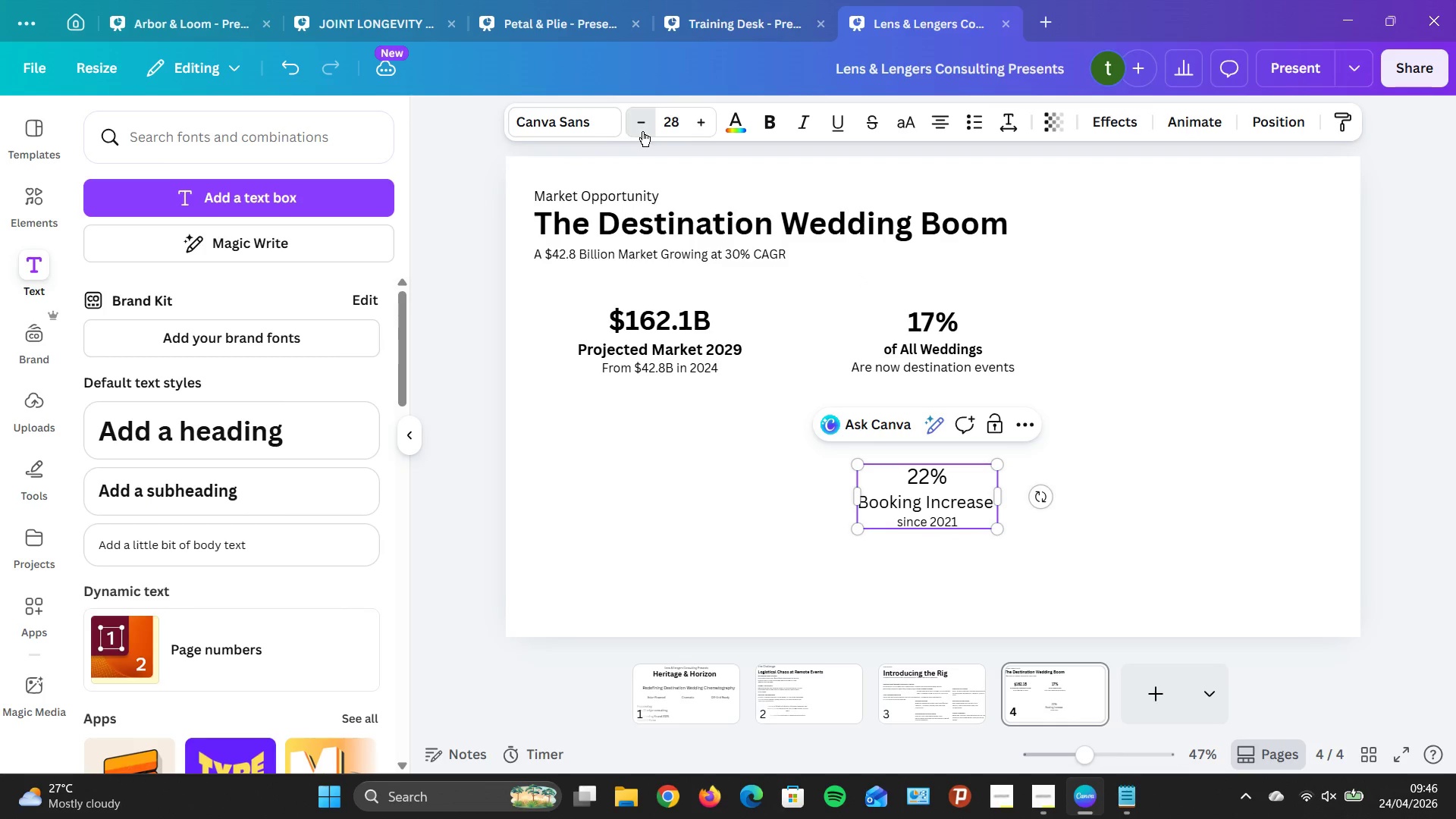 
triple_click([642, 131])
 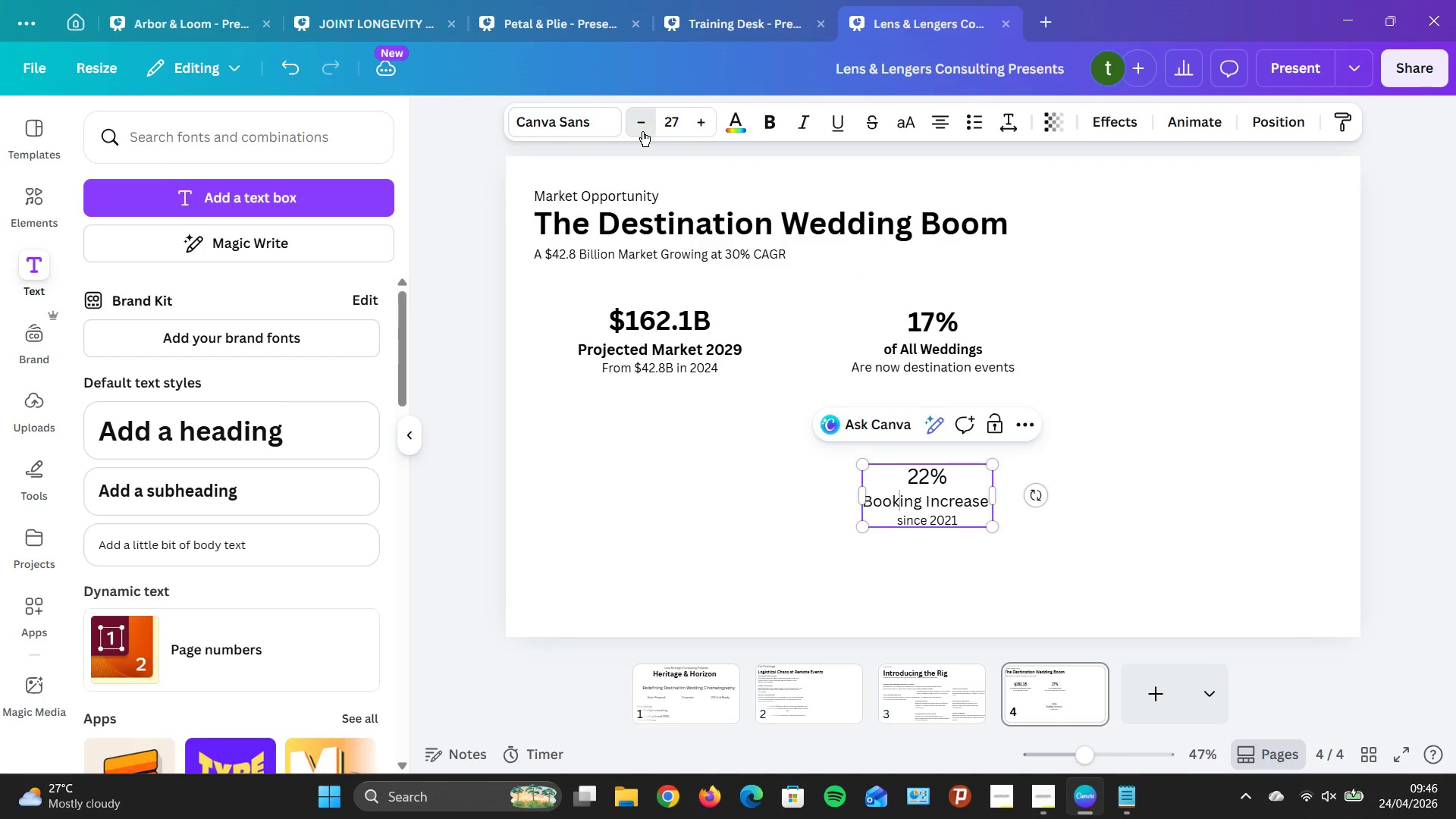 
triple_click([642, 131])
 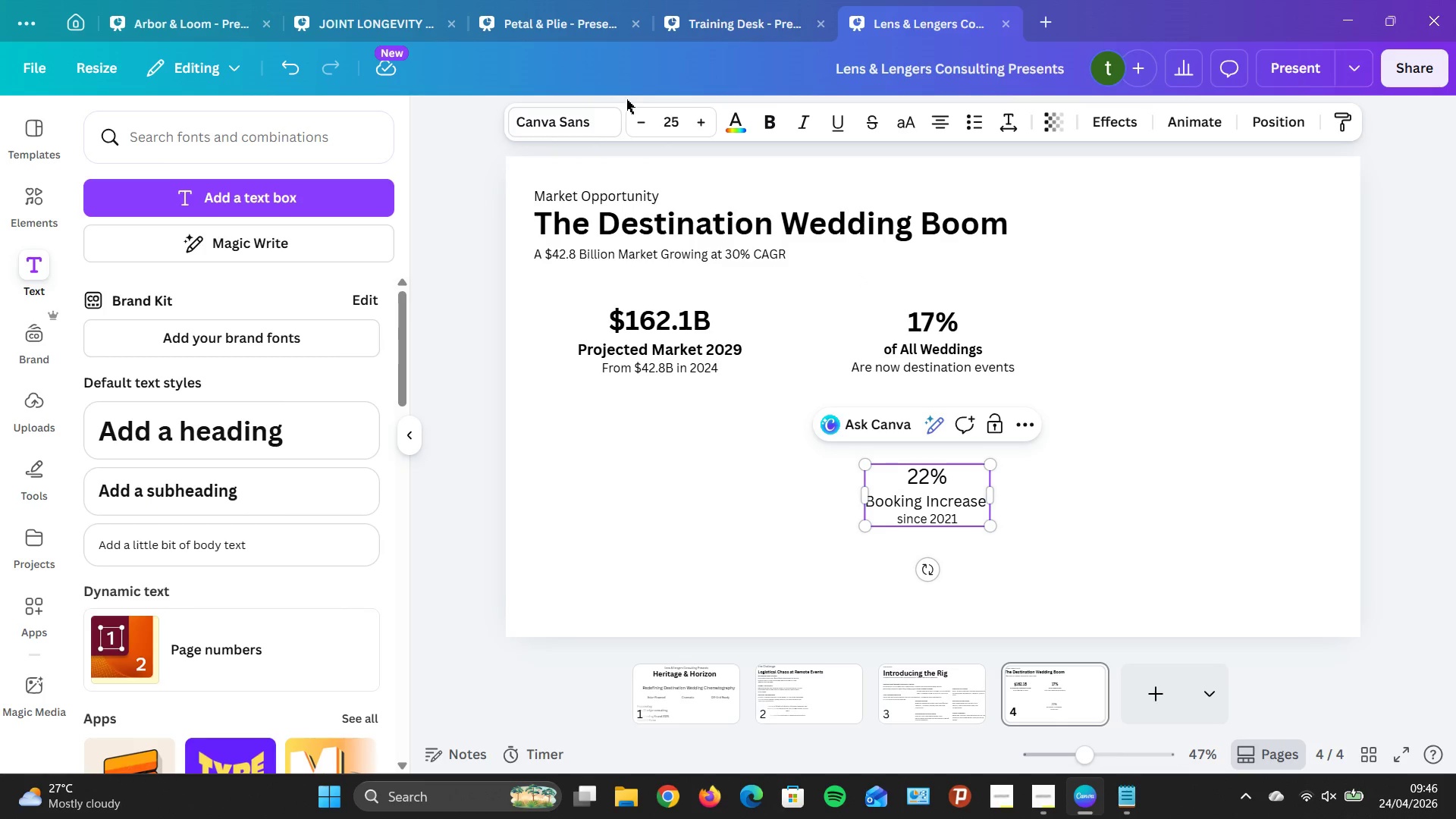 
left_click([623, 96])
 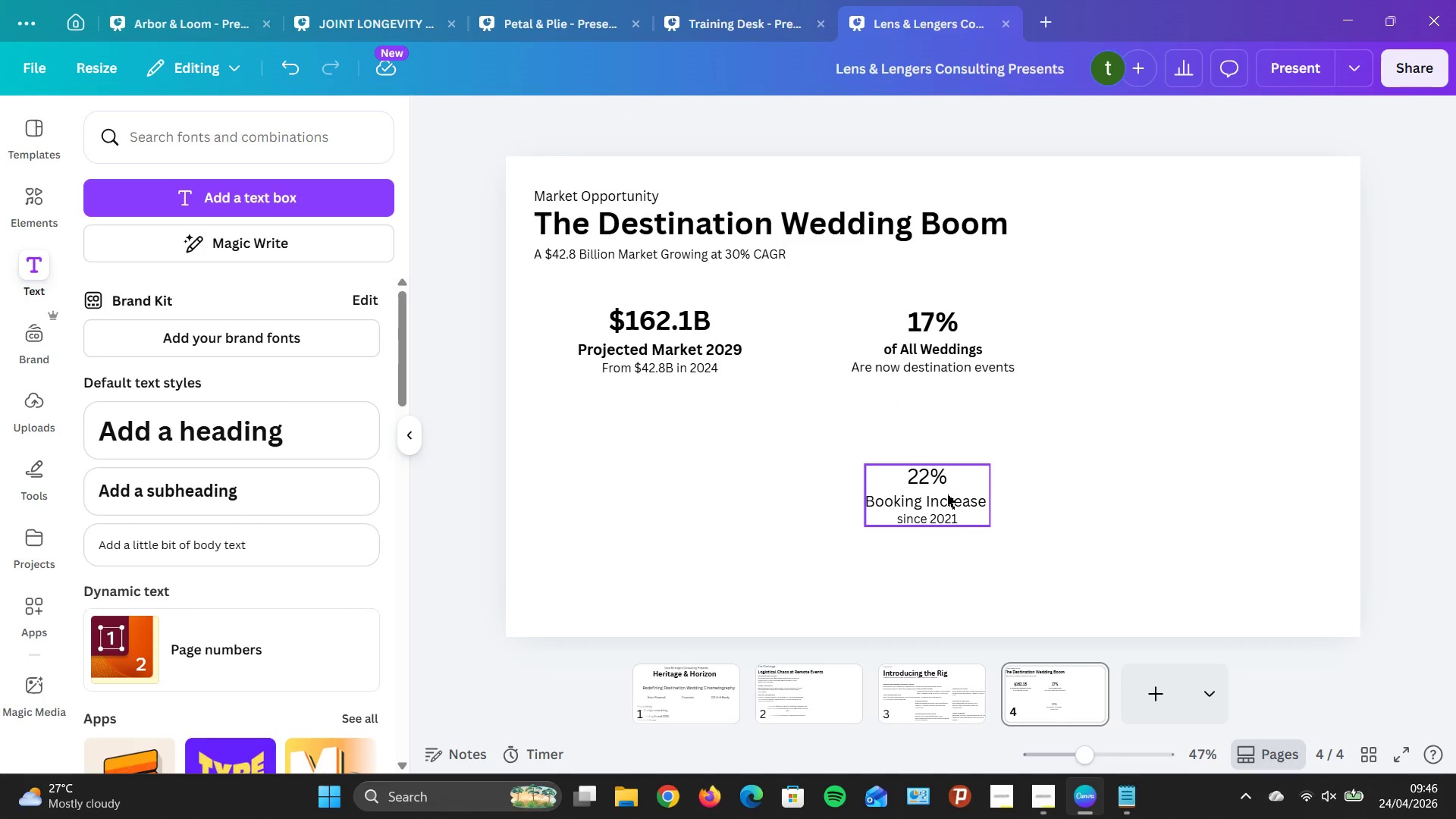 
double_click([942, 504])
 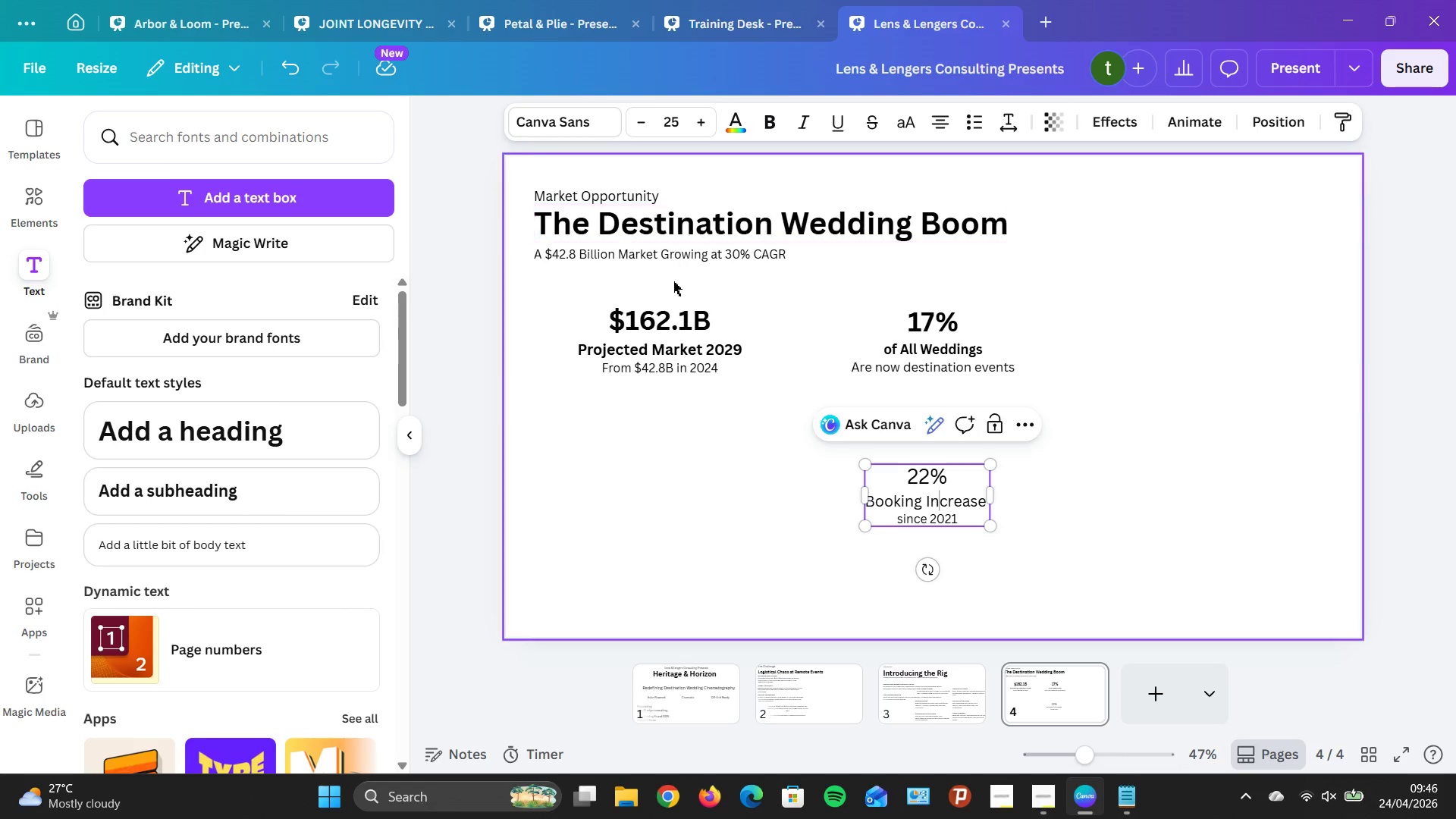 
left_click([679, 341])
 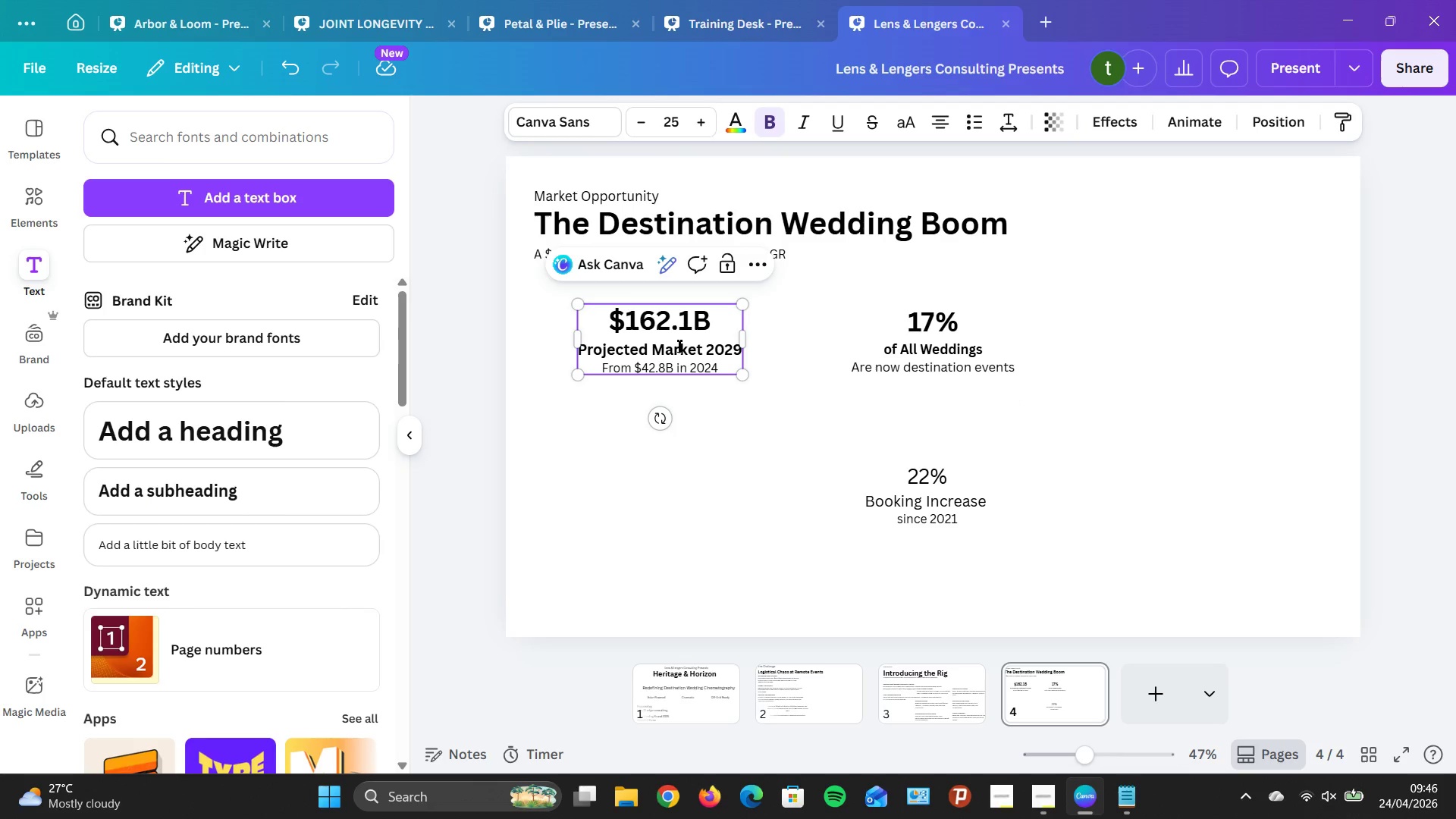 
left_click([678, 320])
 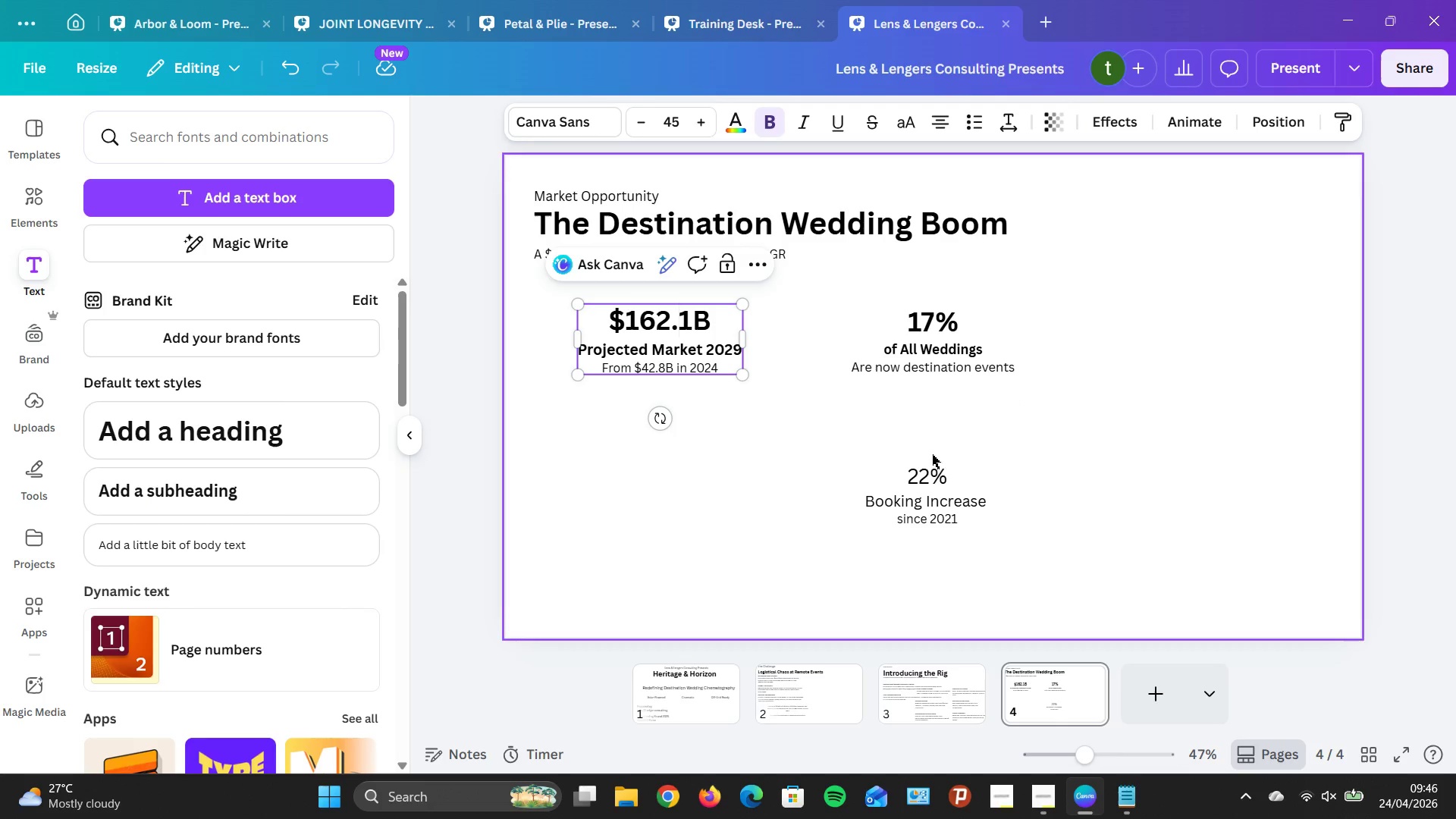 
left_click([930, 469])
 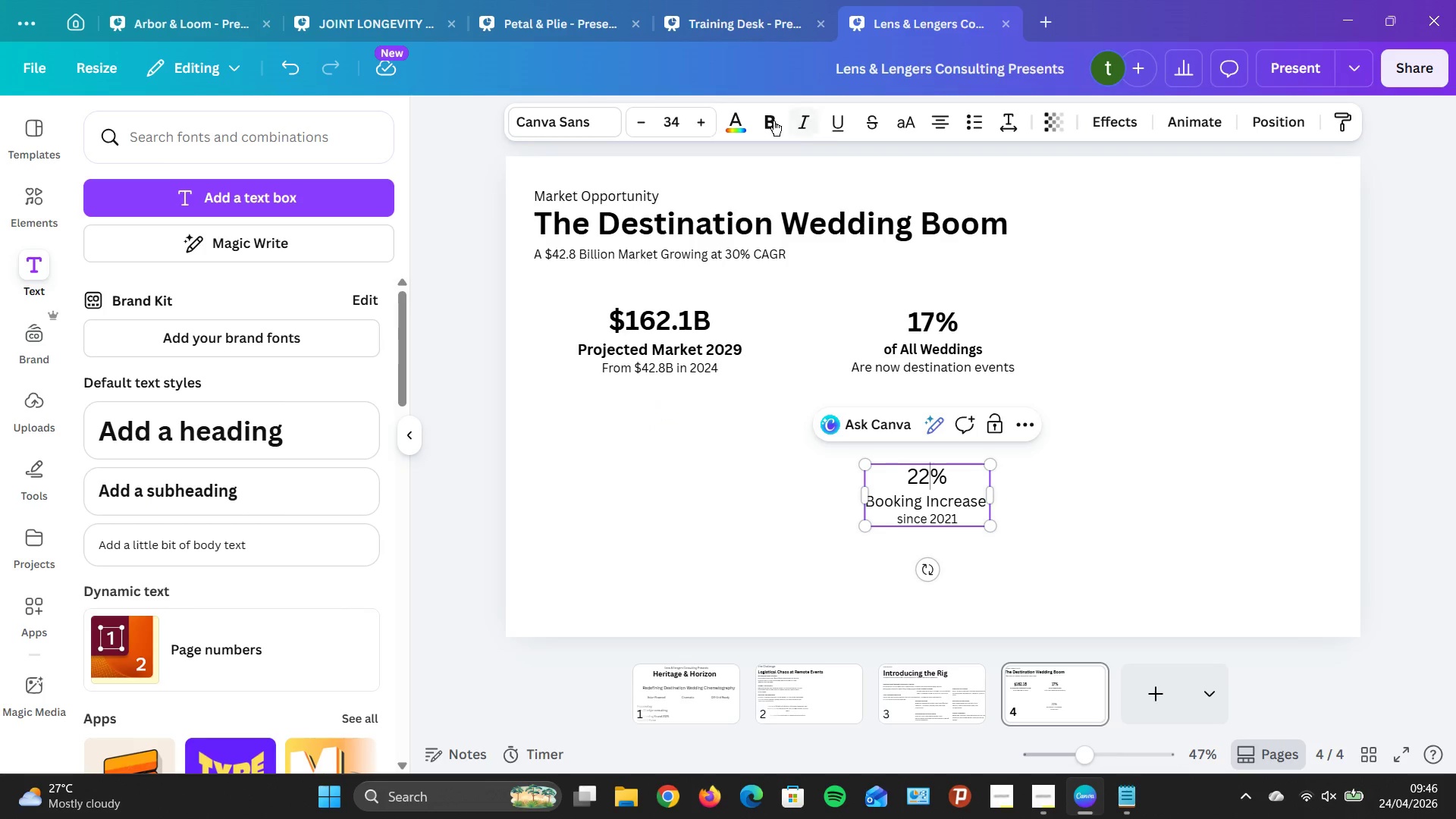 
double_click([691, 125])
 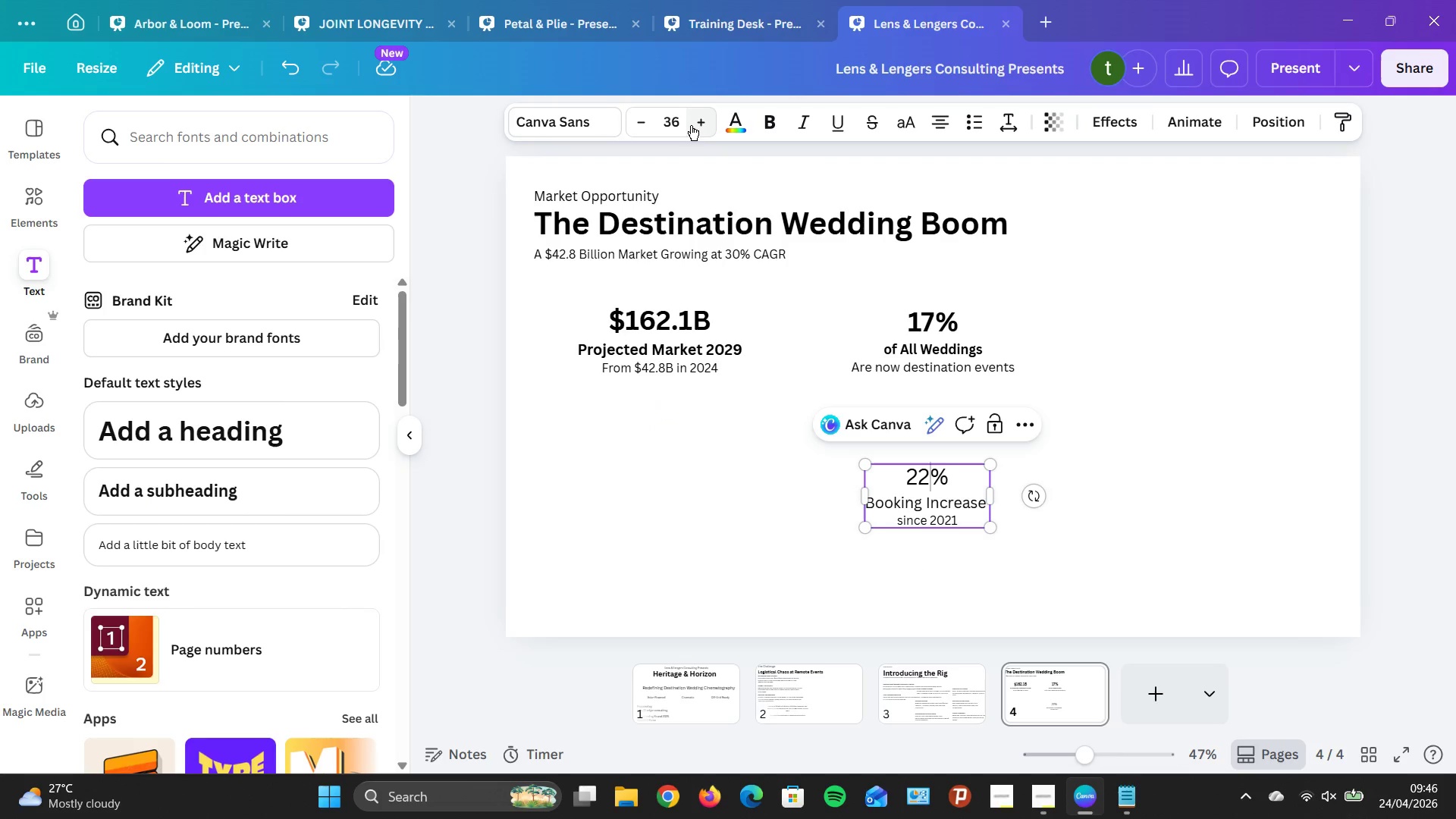 
triple_click([691, 125])
 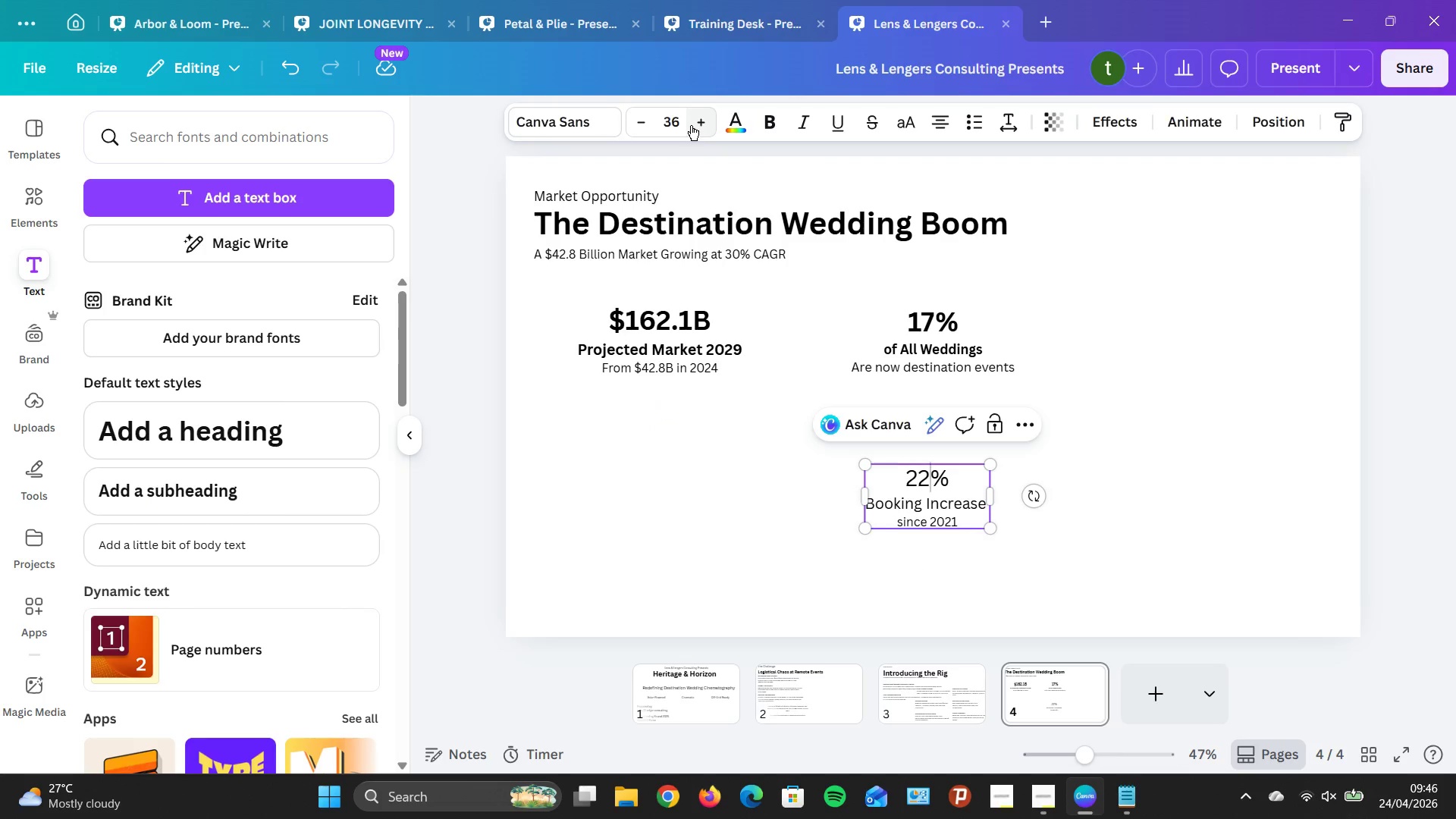 
triple_click([691, 125])
 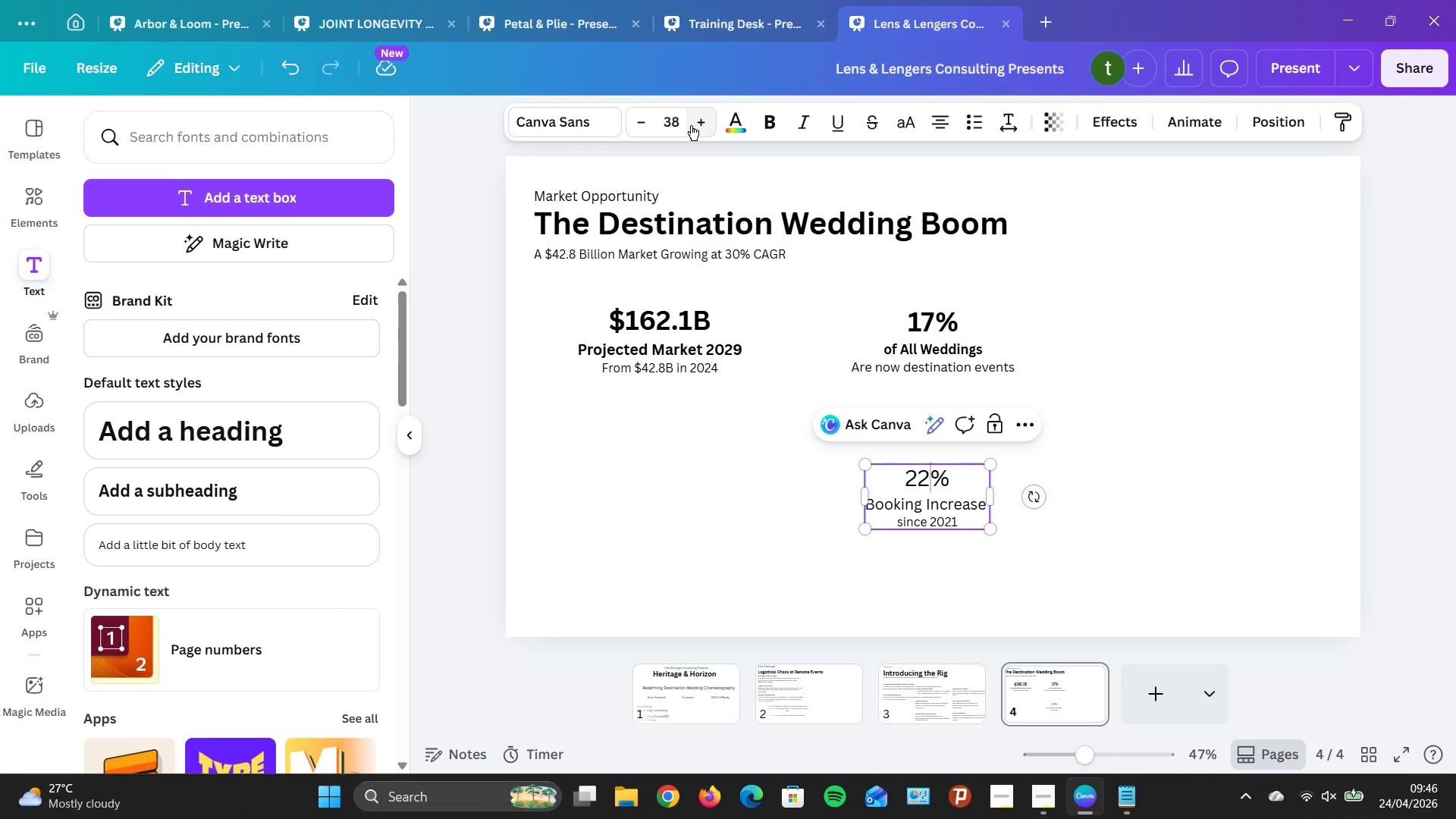 
triple_click([691, 125])
 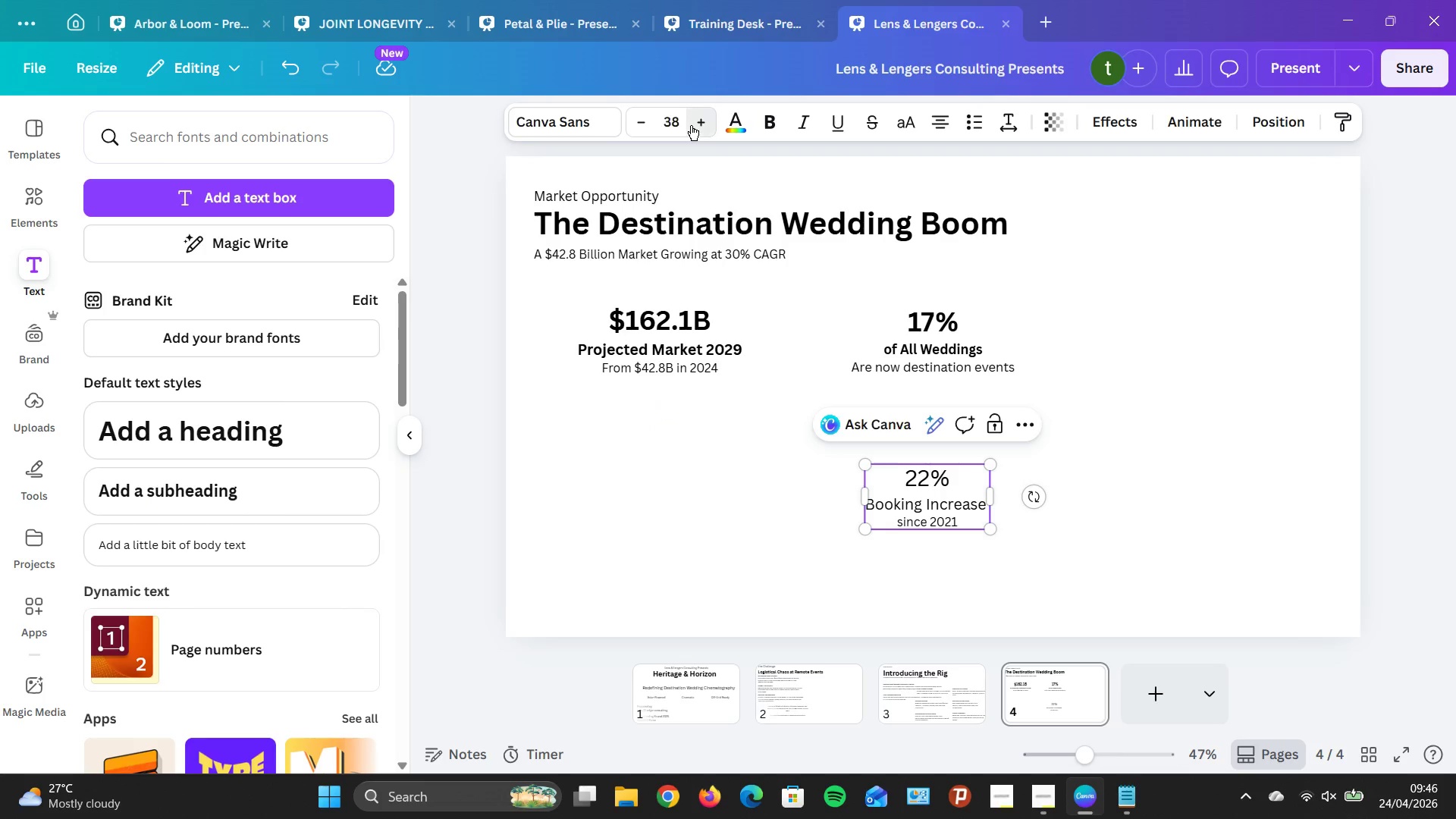 
triple_click([691, 125])
 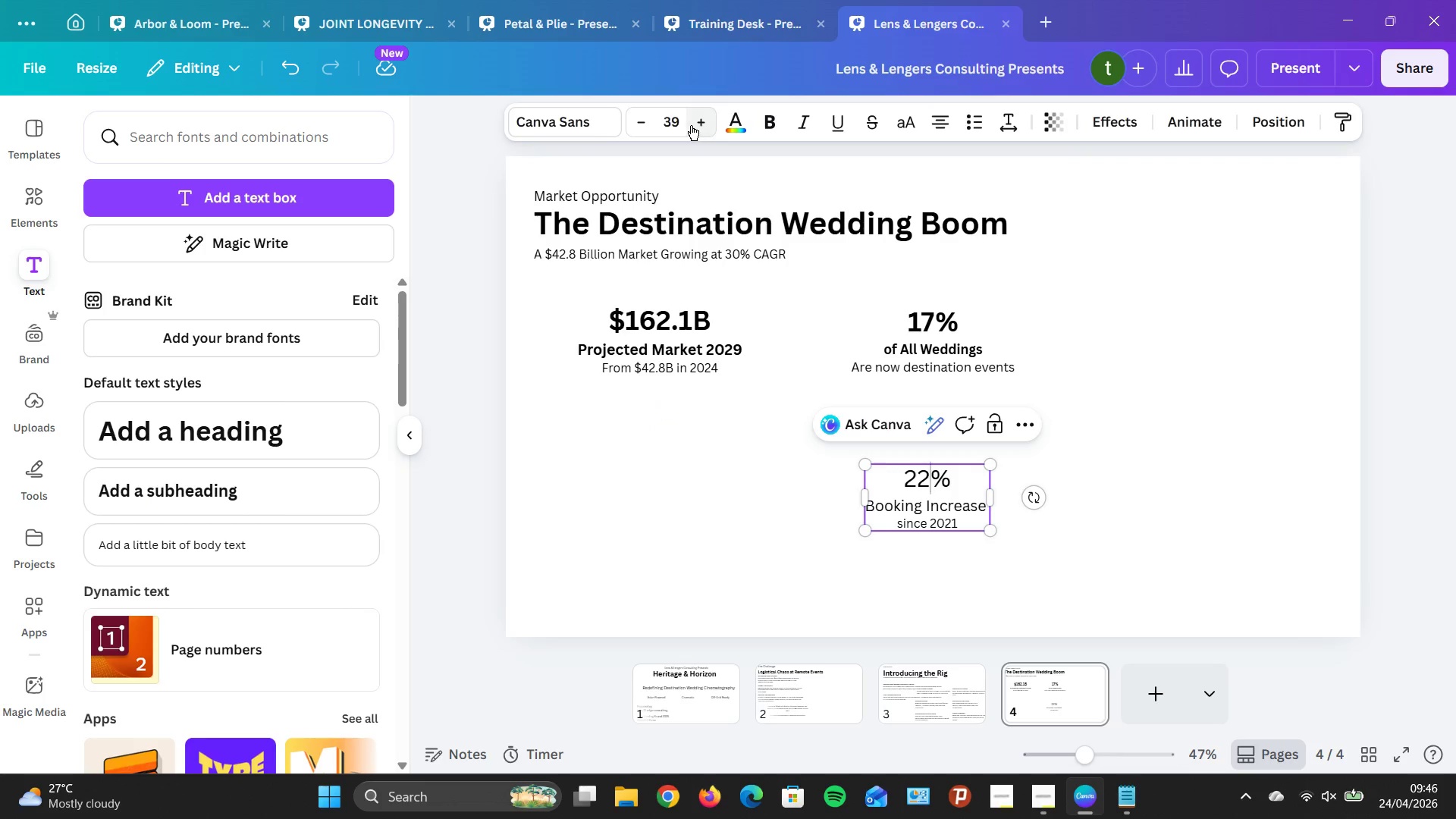 
triple_click([691, 125])
 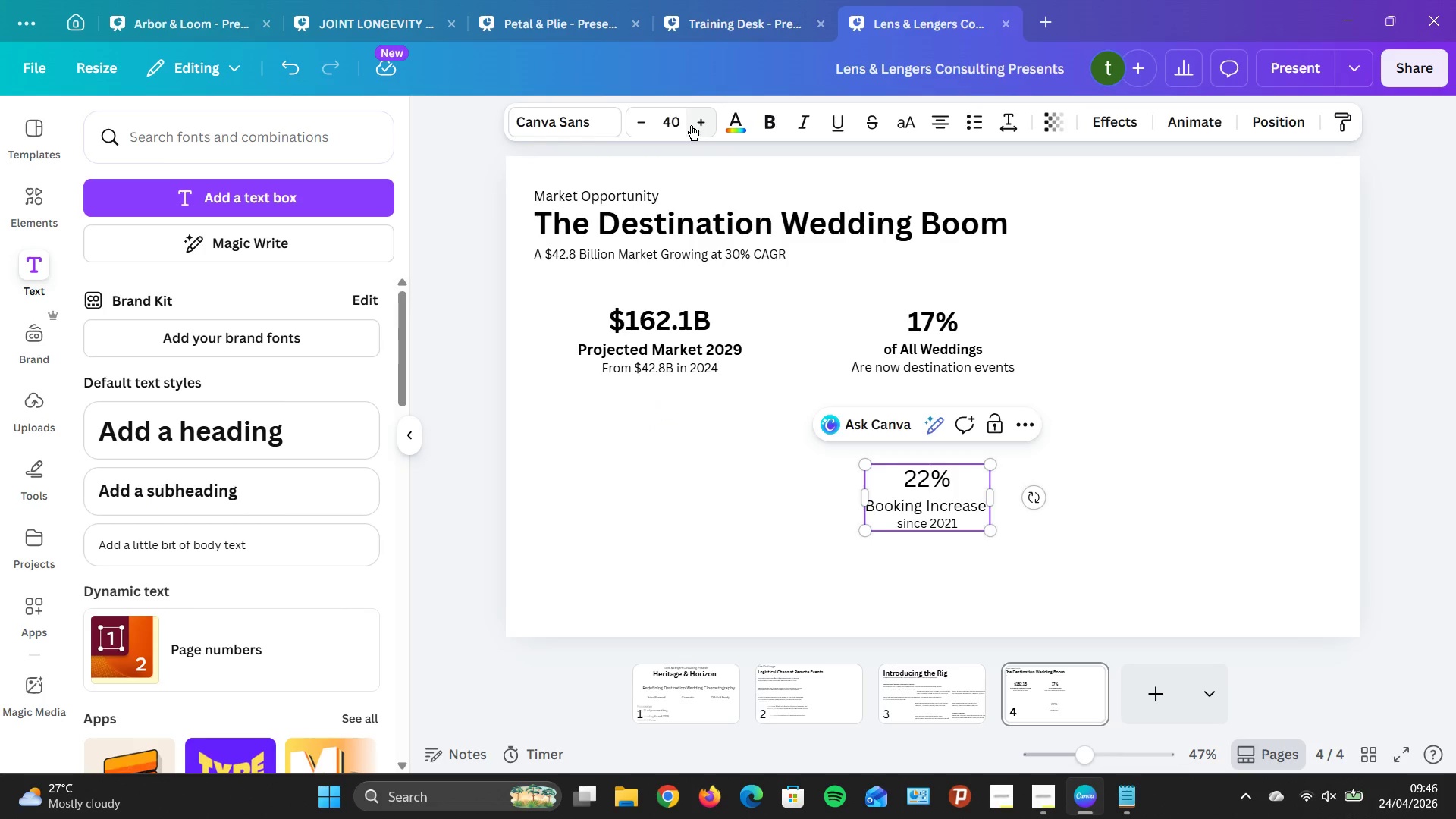 
triple_click([691, 125])
 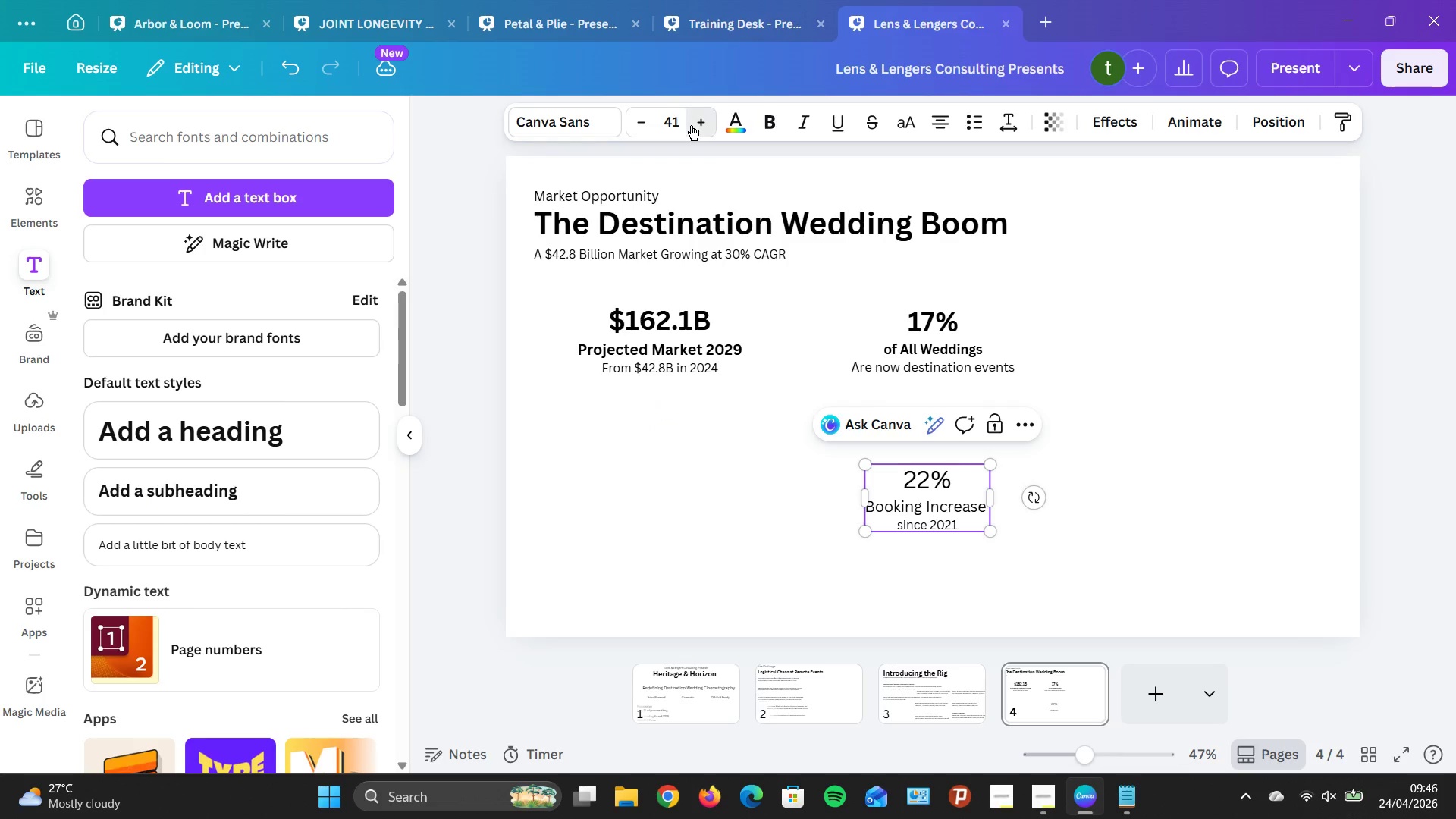 
triple_click([691, 125])
 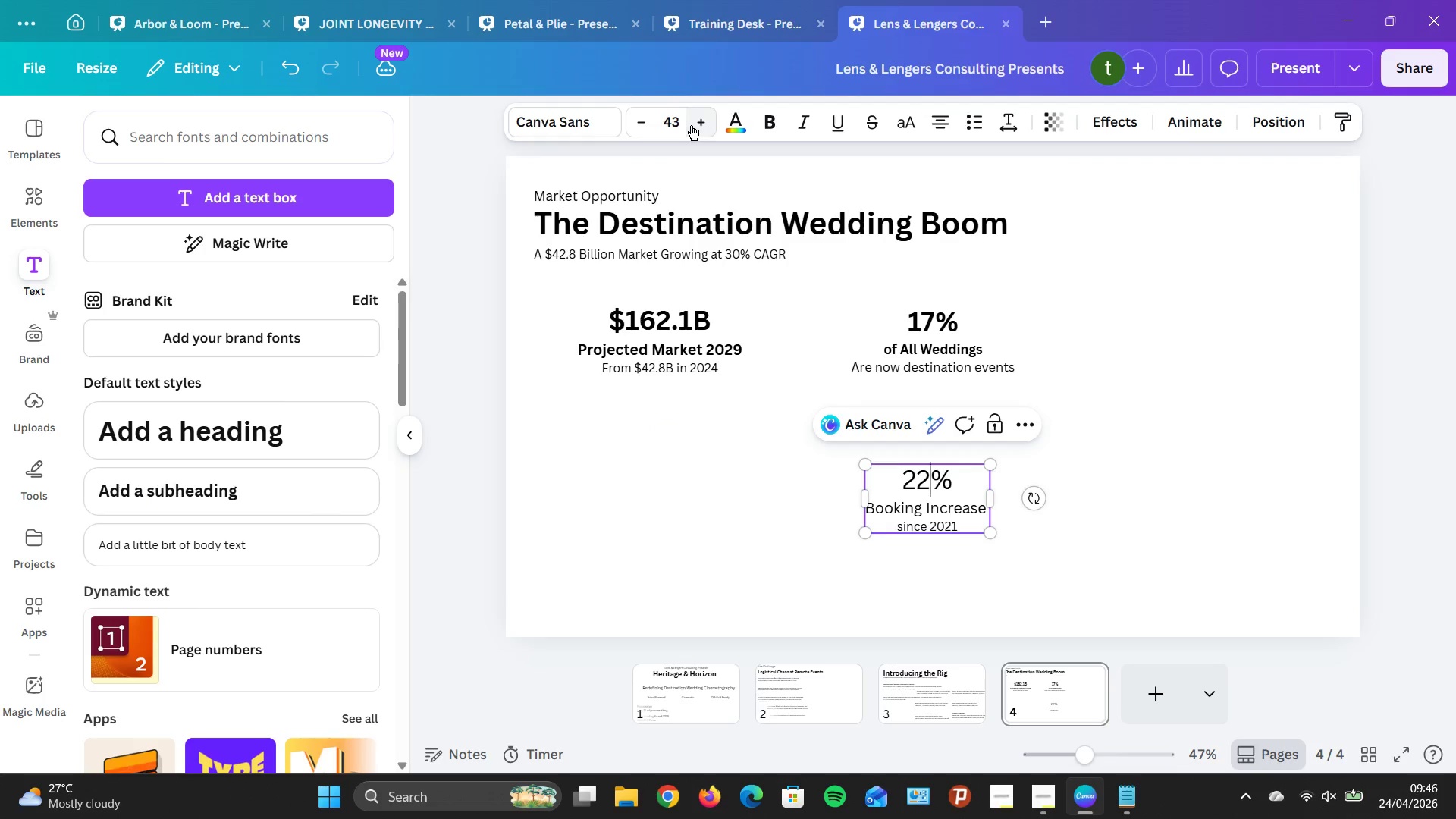 
triple_click([691, 125])
 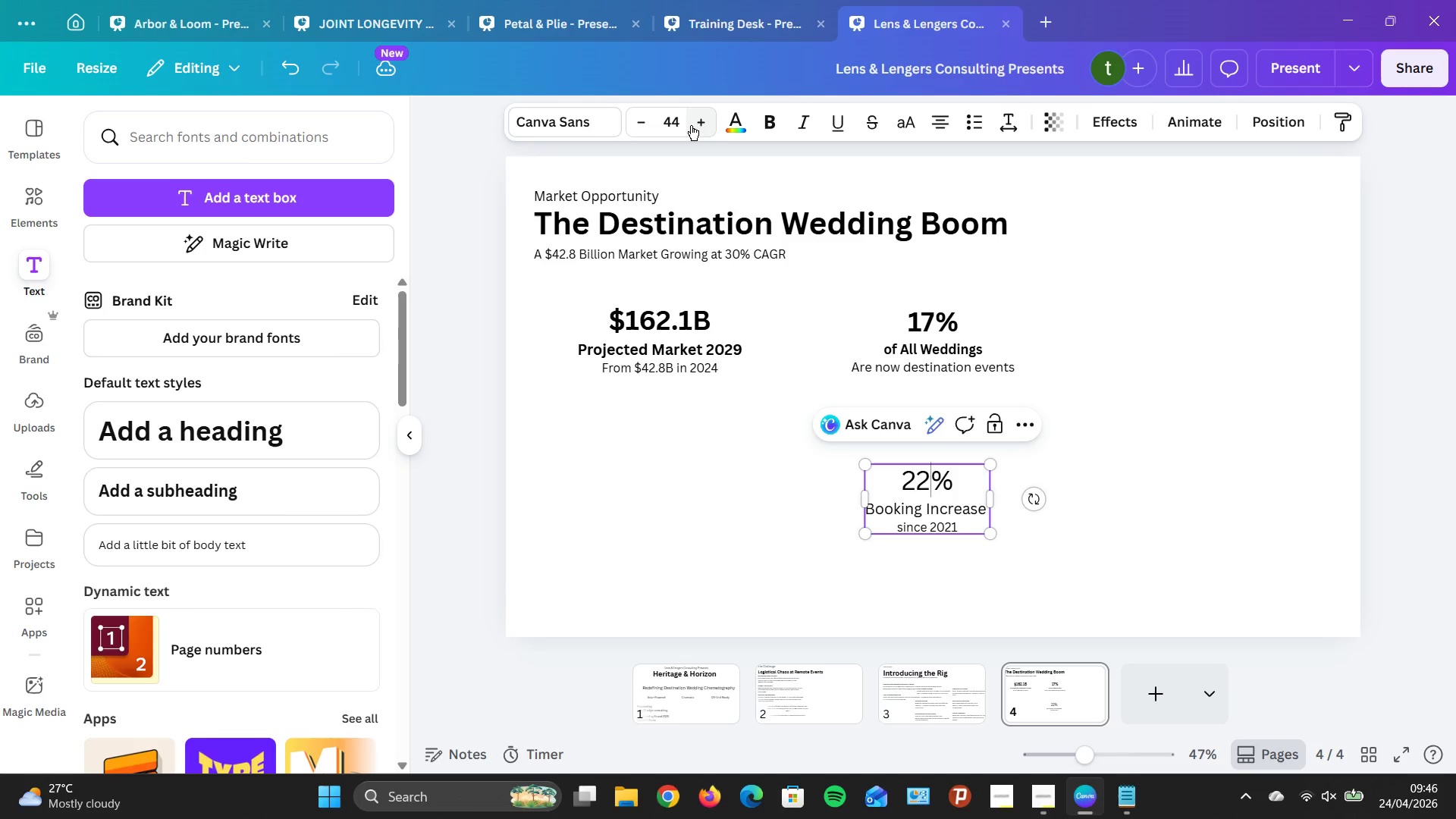 
left_click([691, 125])
 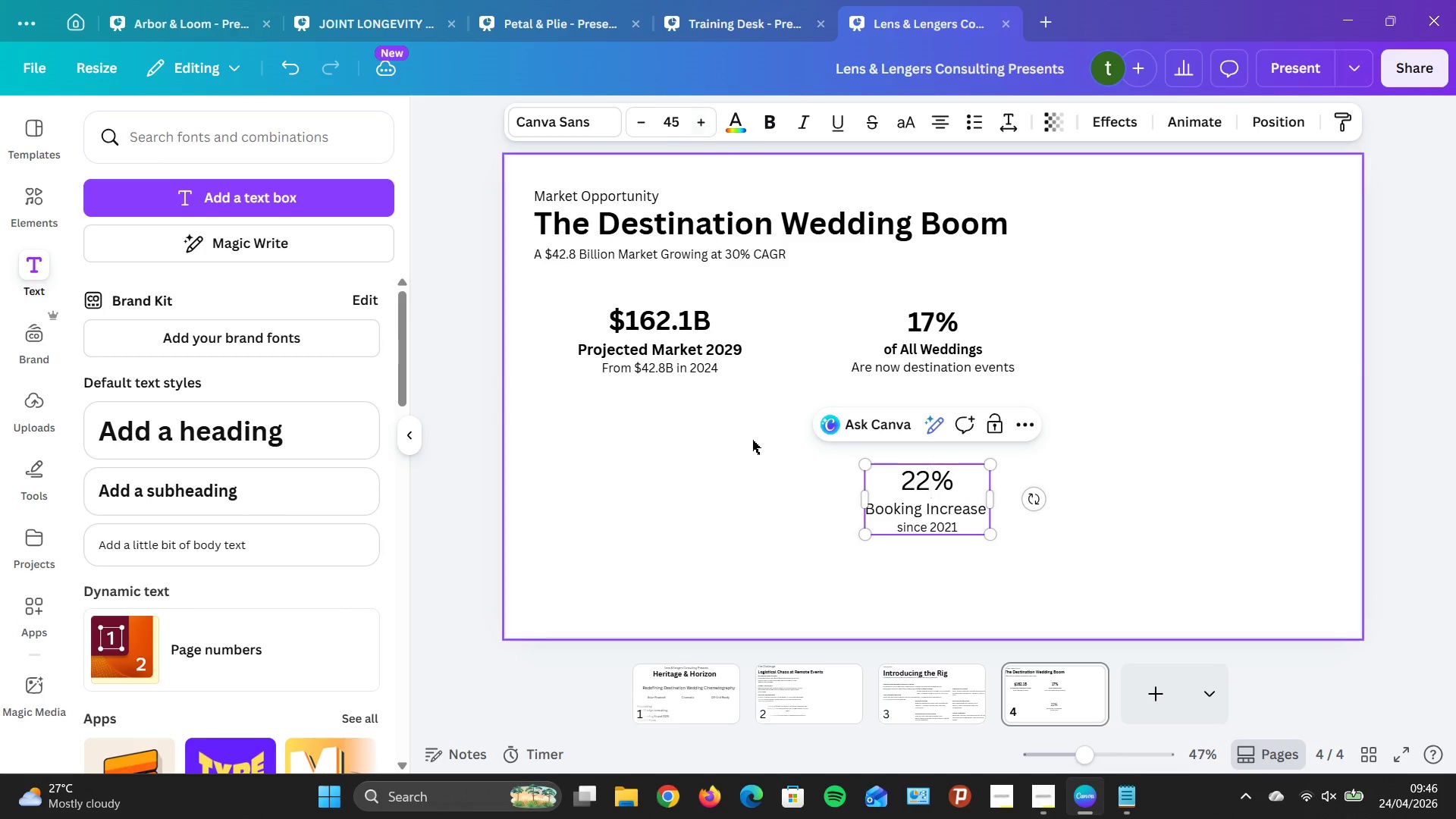 
left_click([696, 441])
 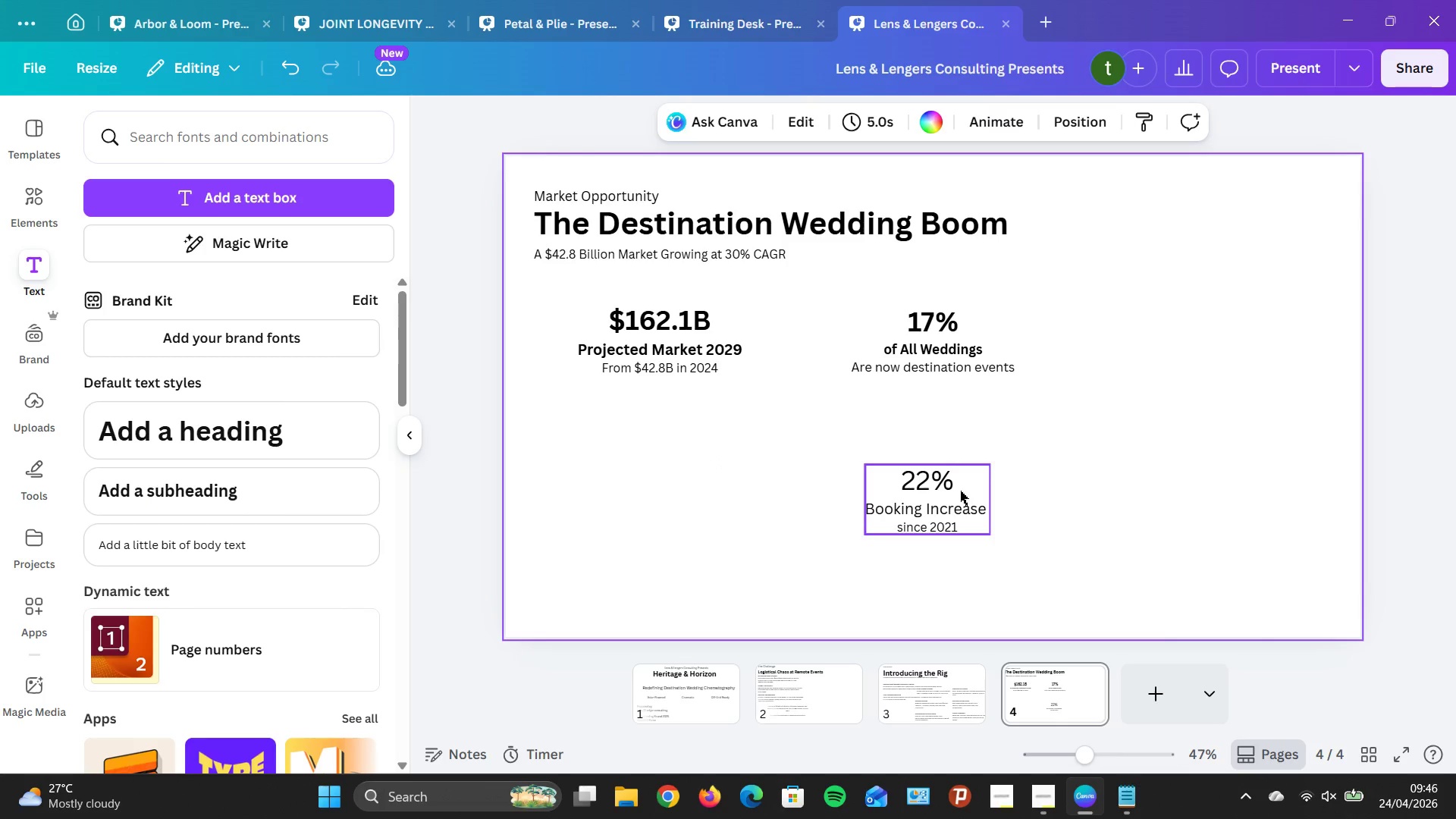 
left_click([957, 499])
 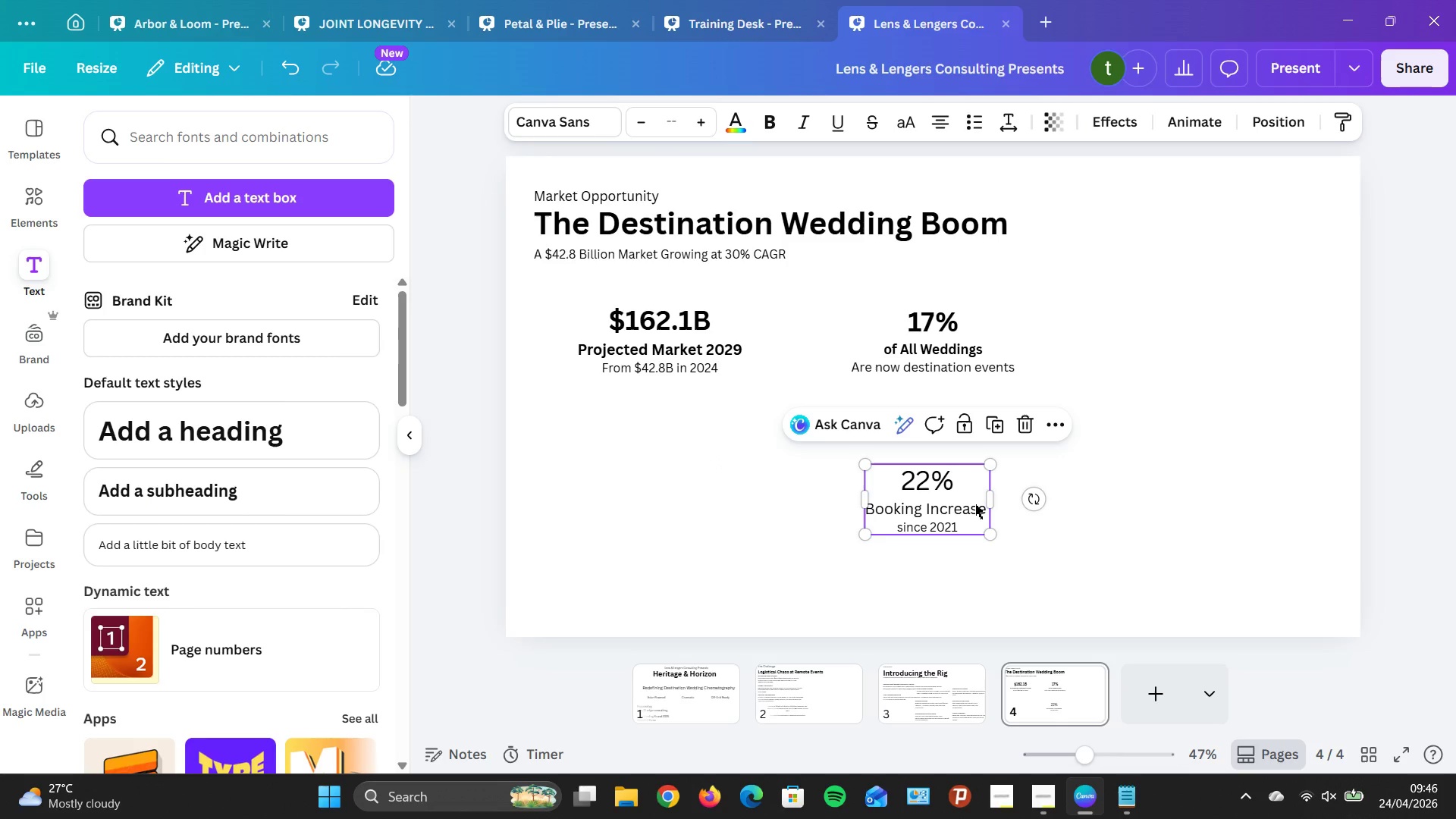 
left_click([975, 504])
 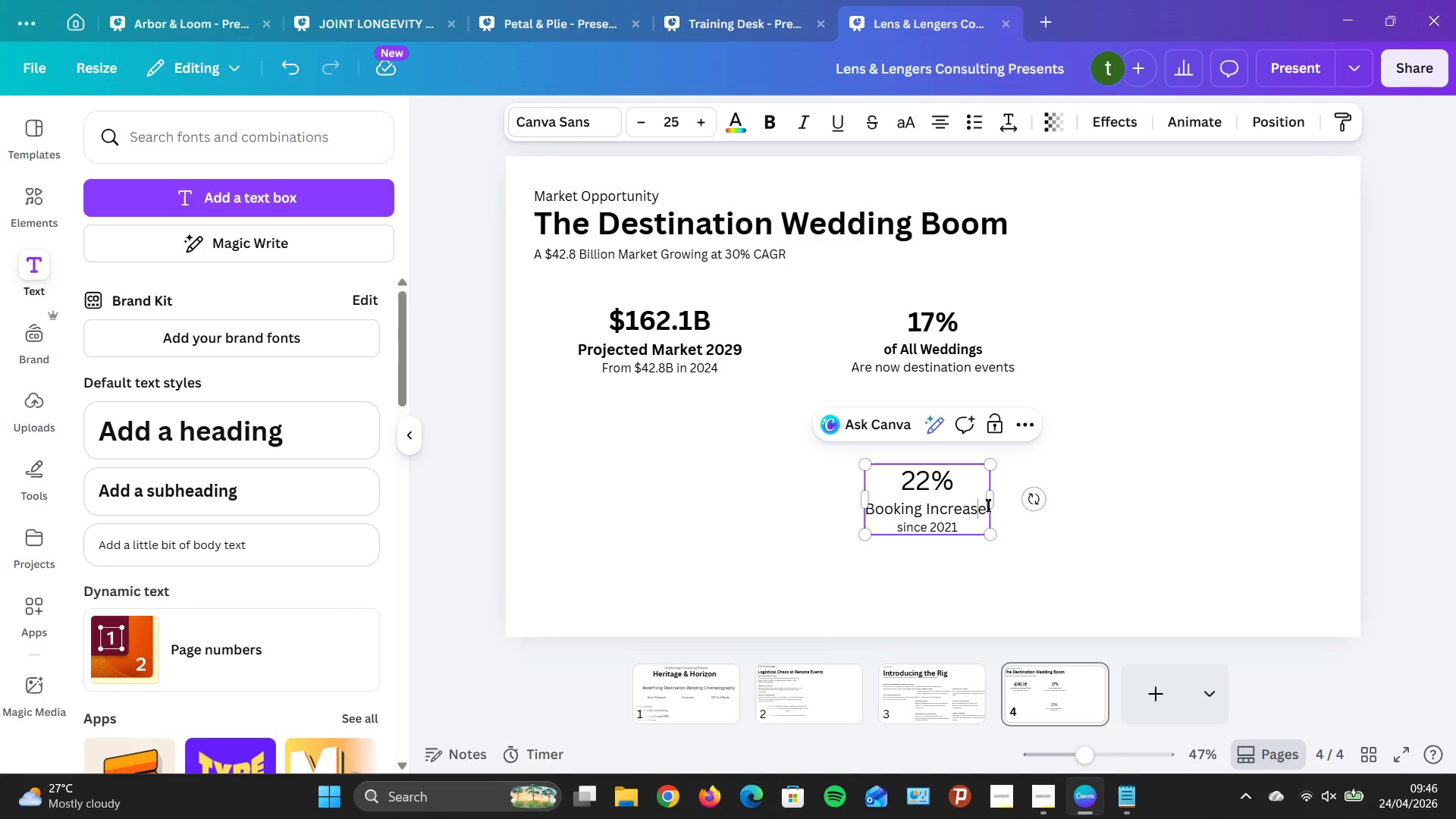 
left_click_drag(start_coordinate=[987, 506], to_coordinate=[875, 460])
 